 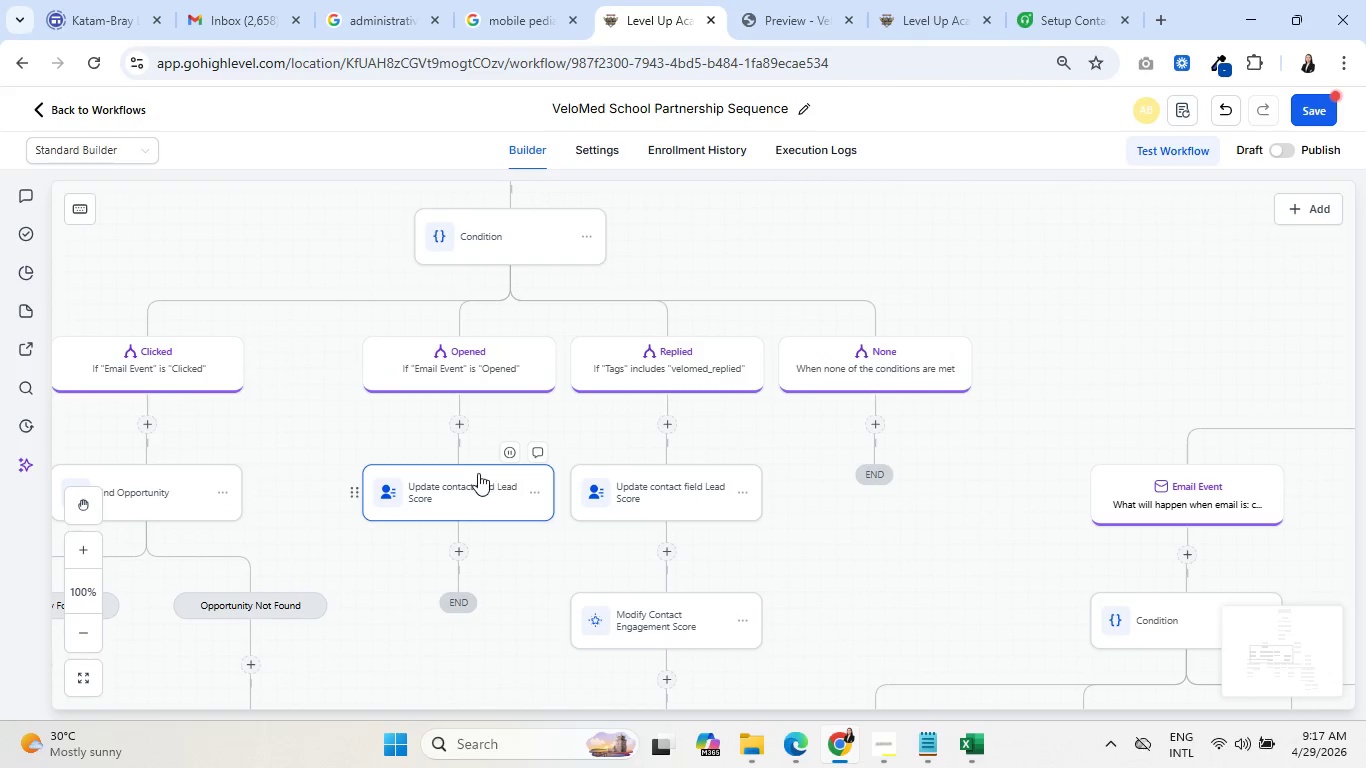 
left_click_drag(start_coordinate=[933, 235], to_coordinate=[882, 367])
 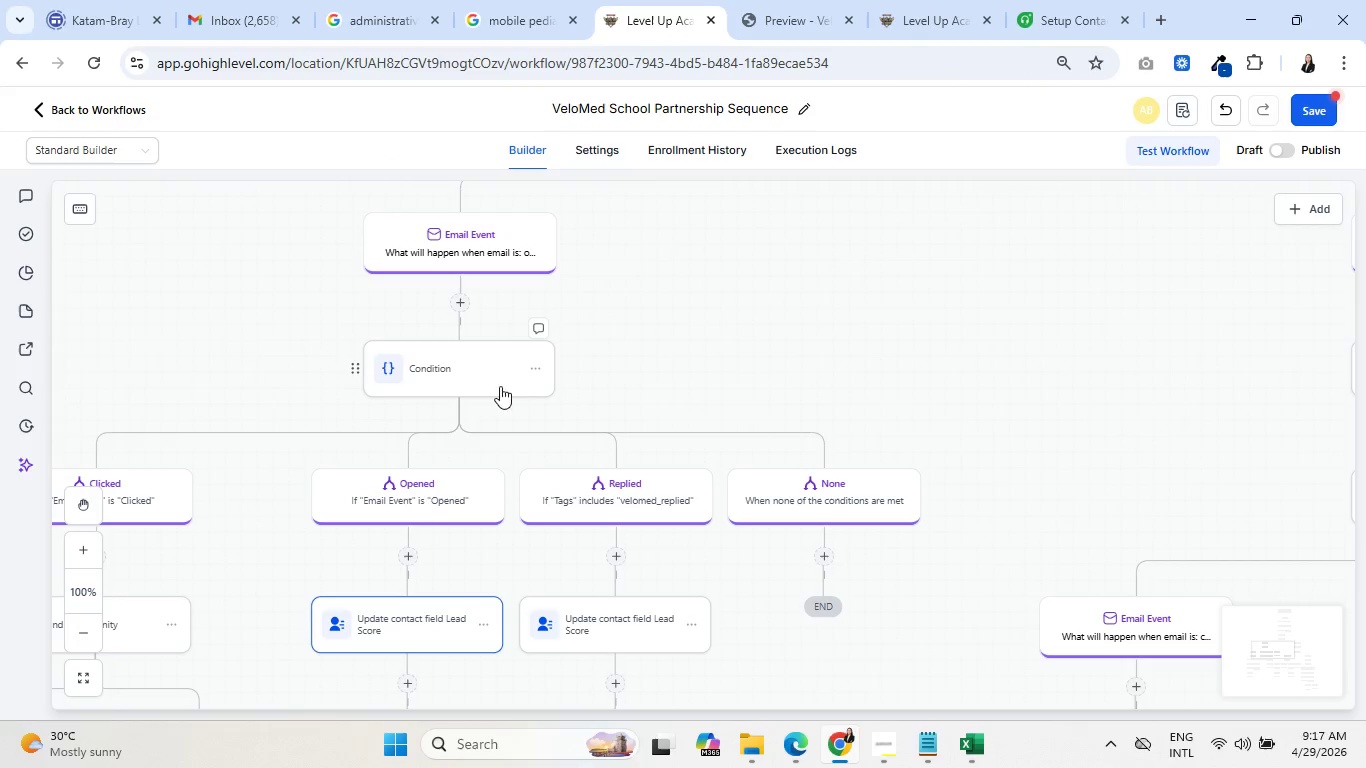 
left_click([439, 371])
 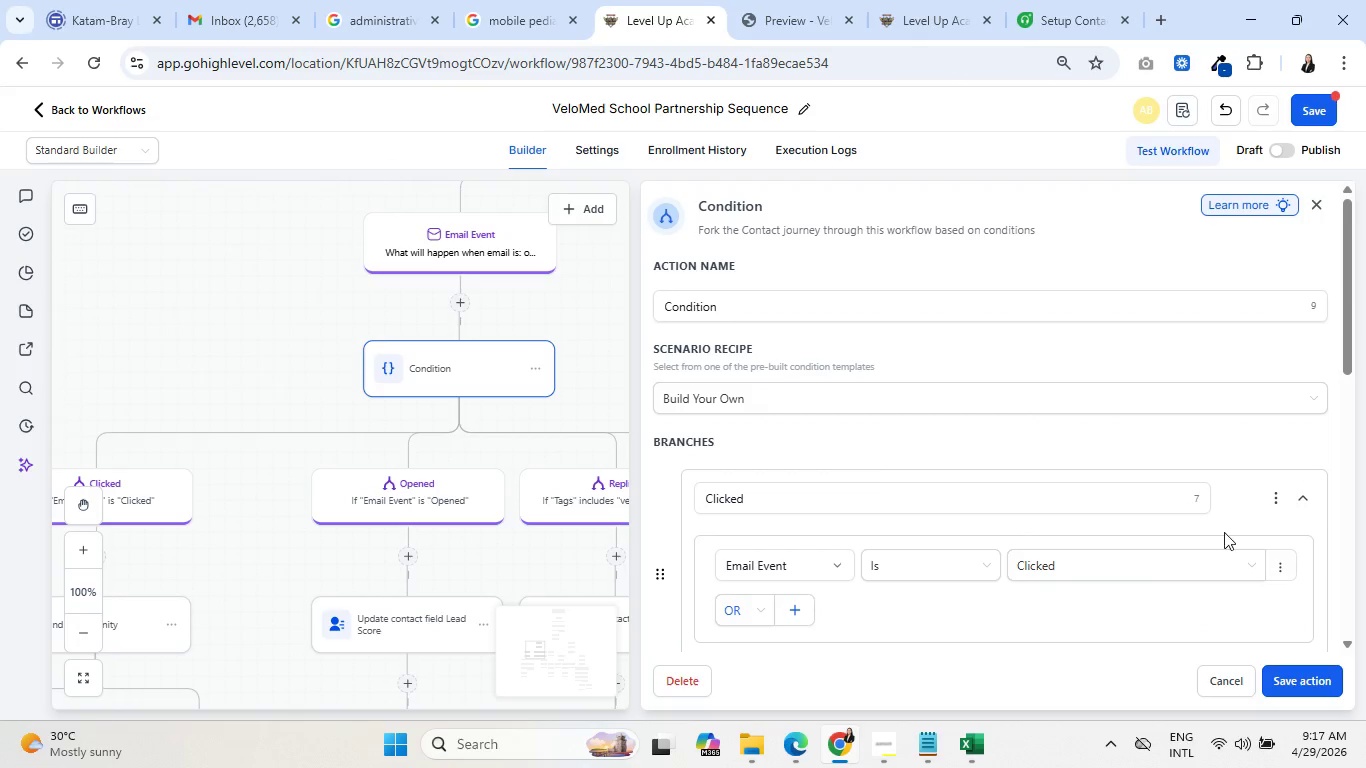 
scroll: coordinate [1121, 522], scroll_direction: down, amount: 3.0
 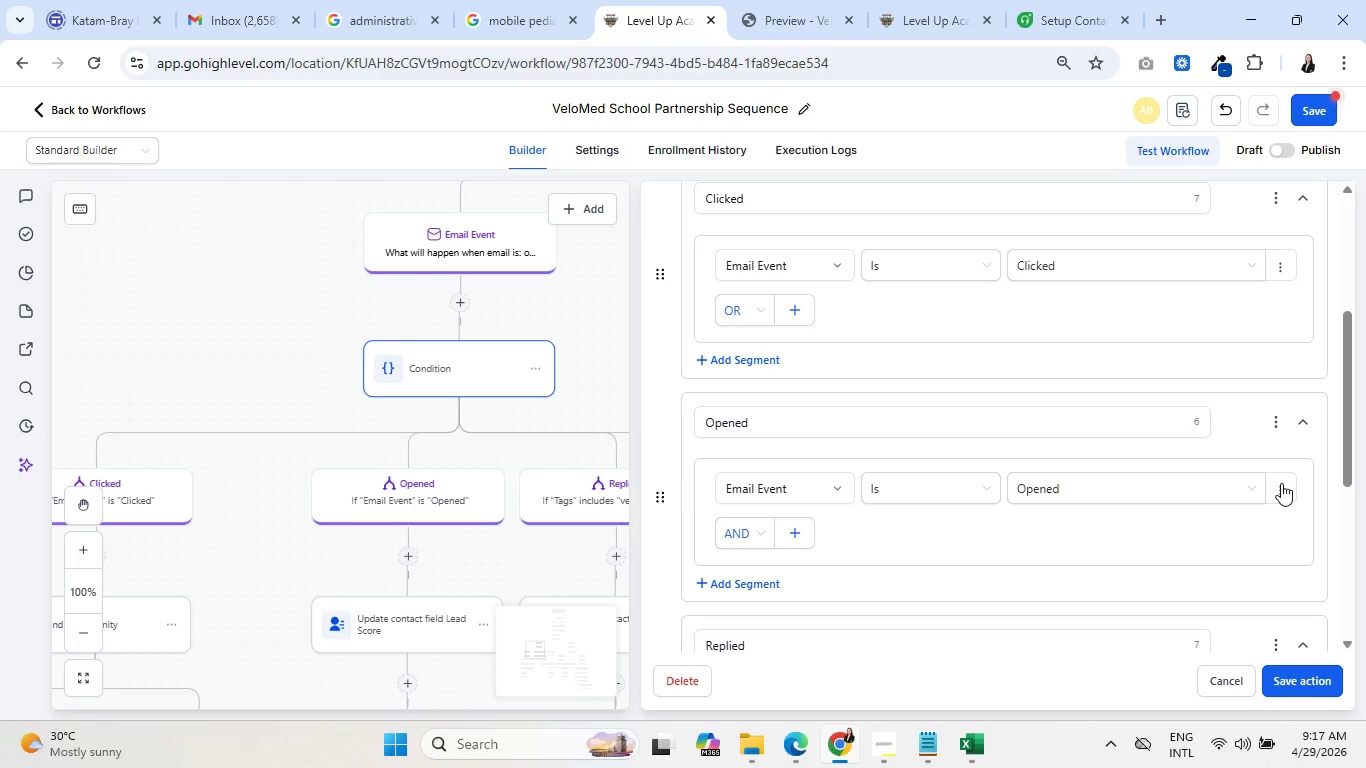 
left_click([1281, 422])
 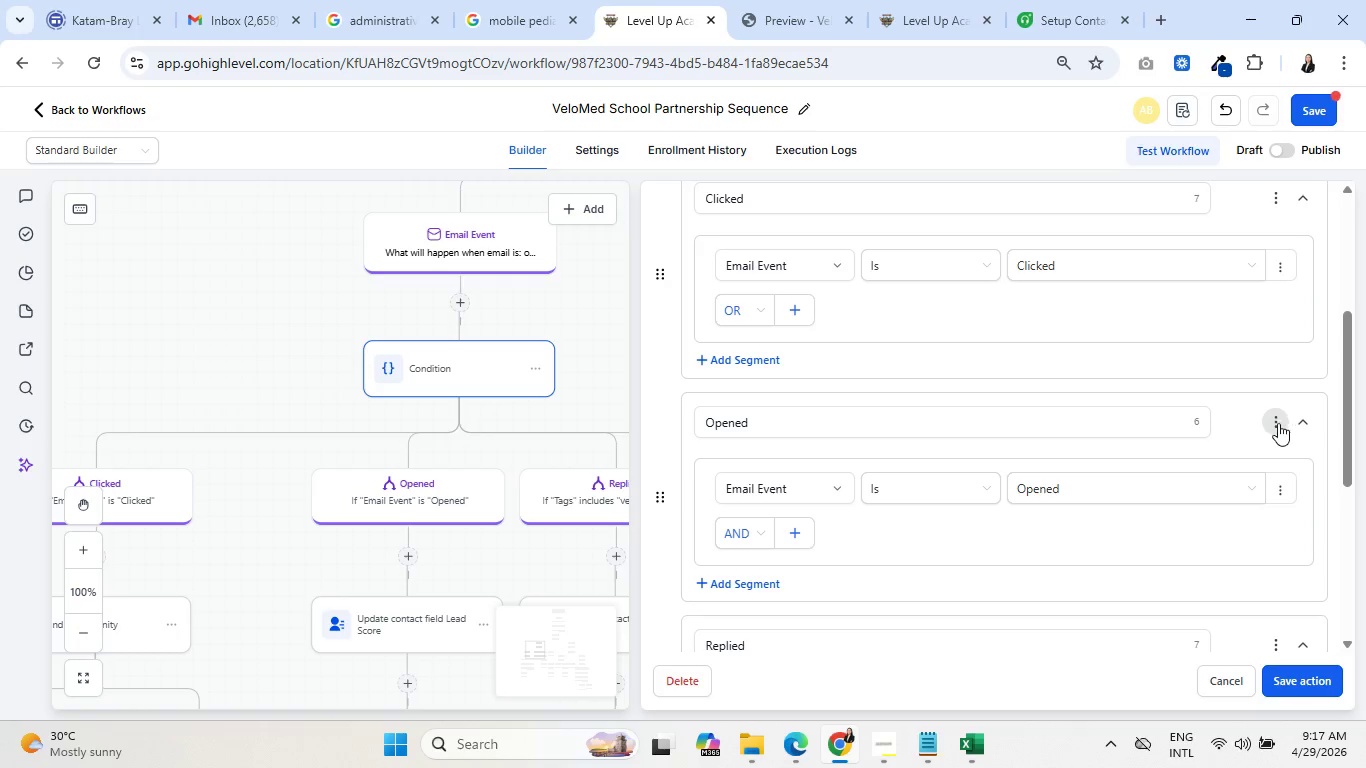 
left_click([1274, 425])
 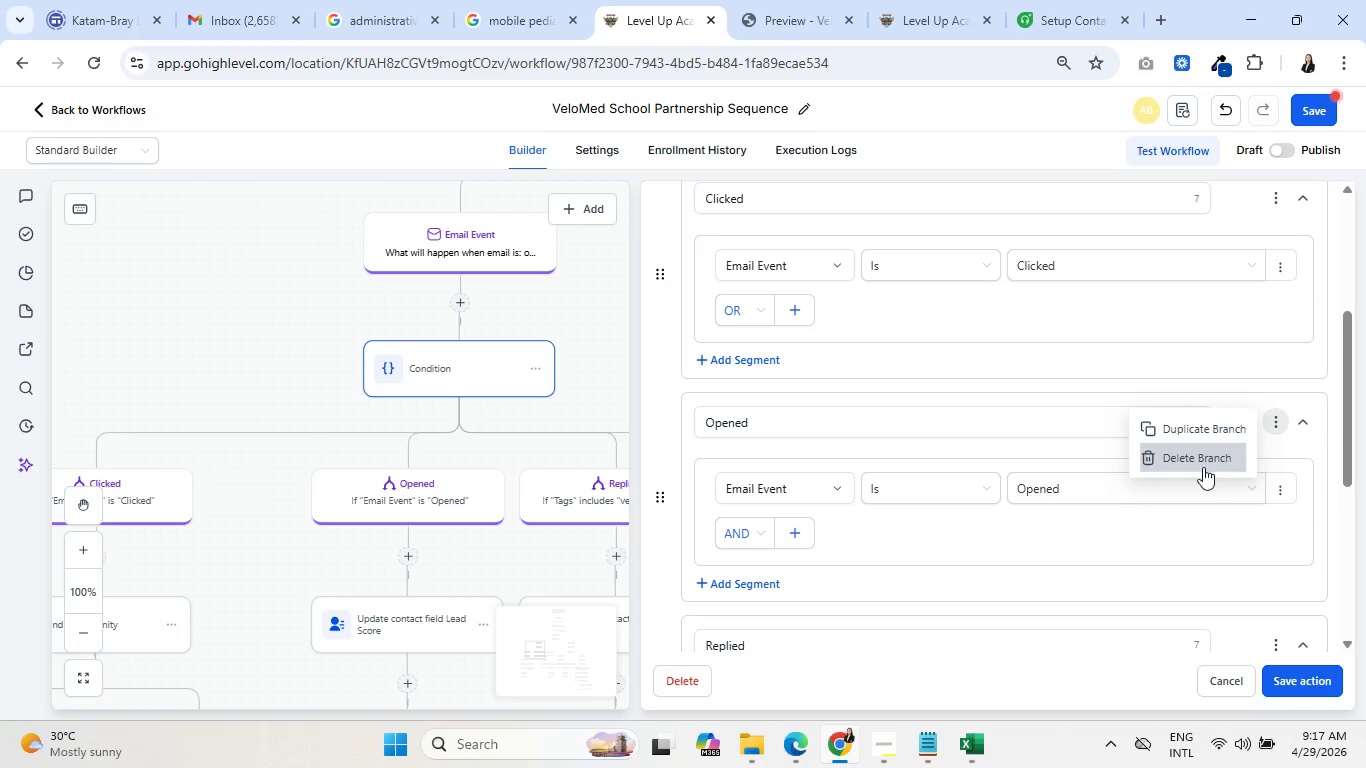 
left_click([1201, 462])
 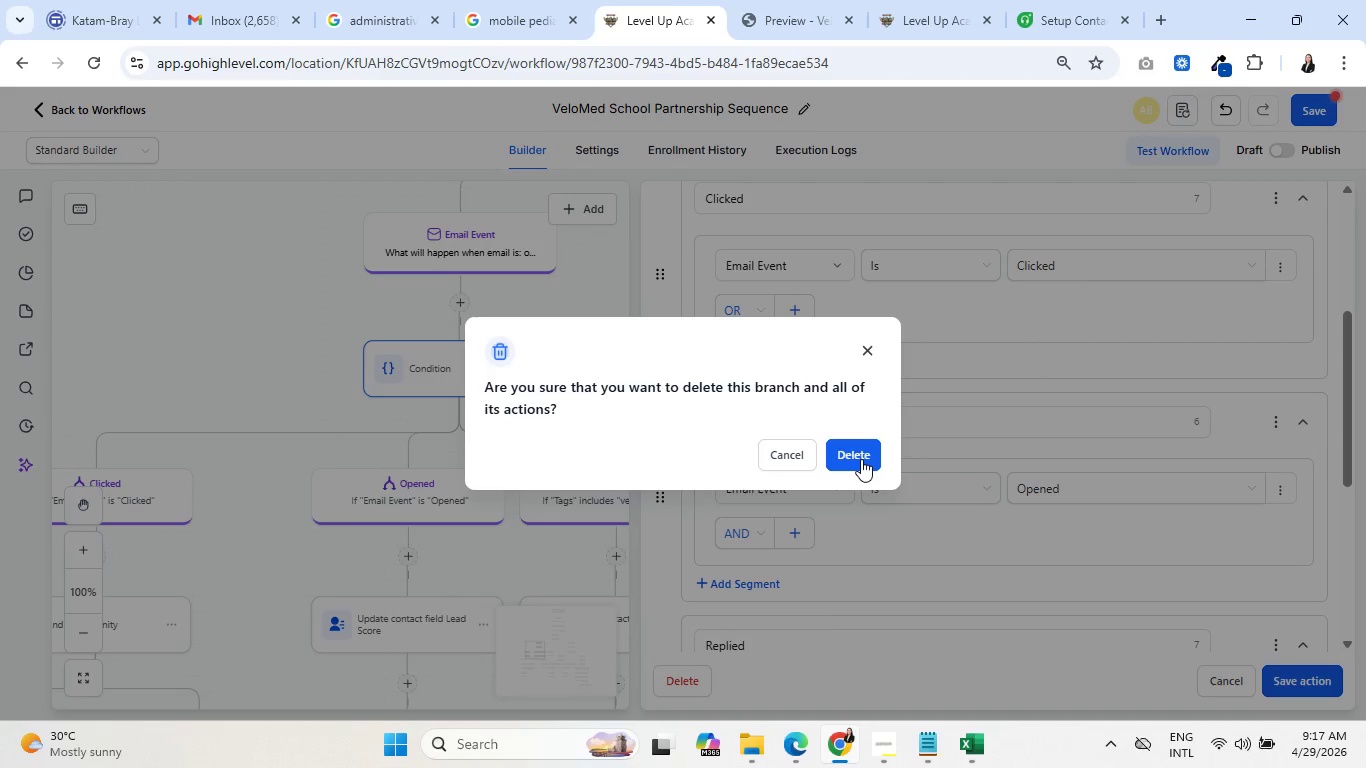 
left_click([861, 459])
 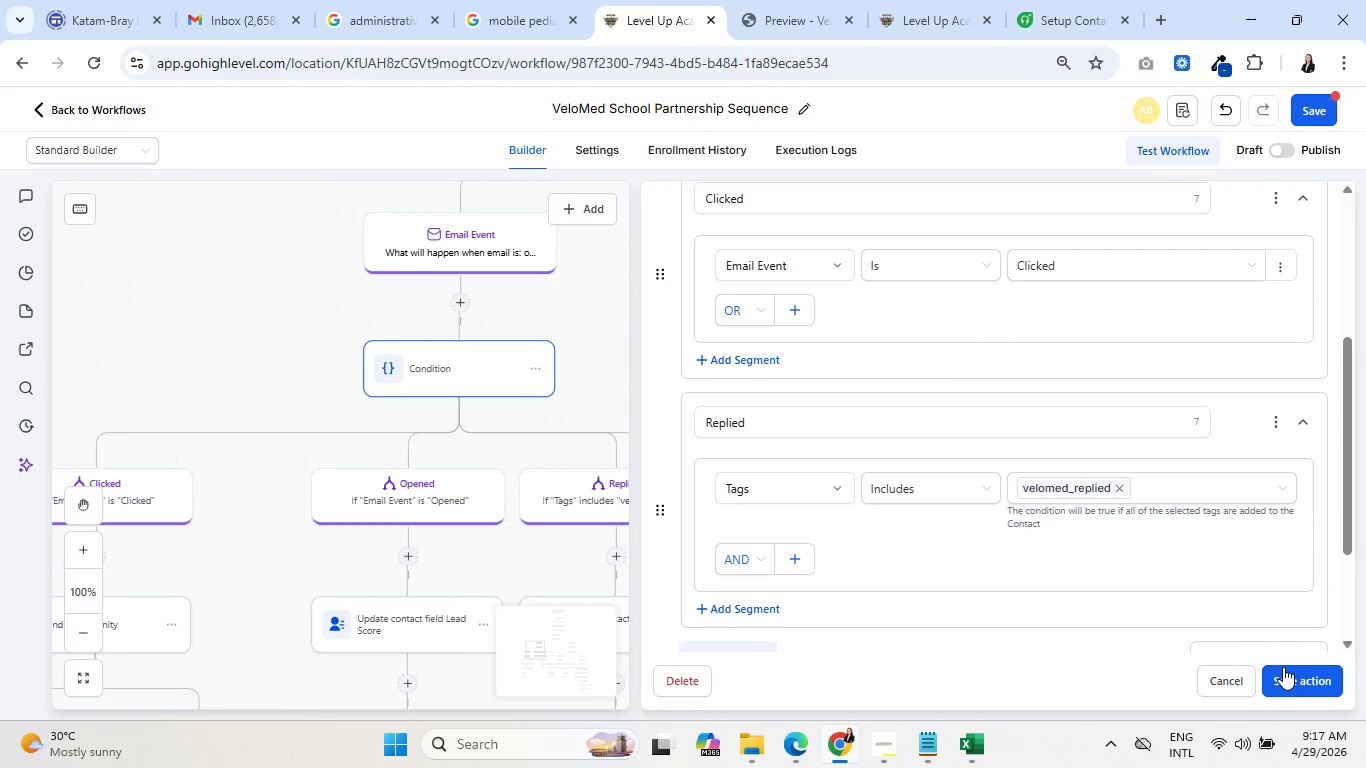 
left_click([1303, 684])
 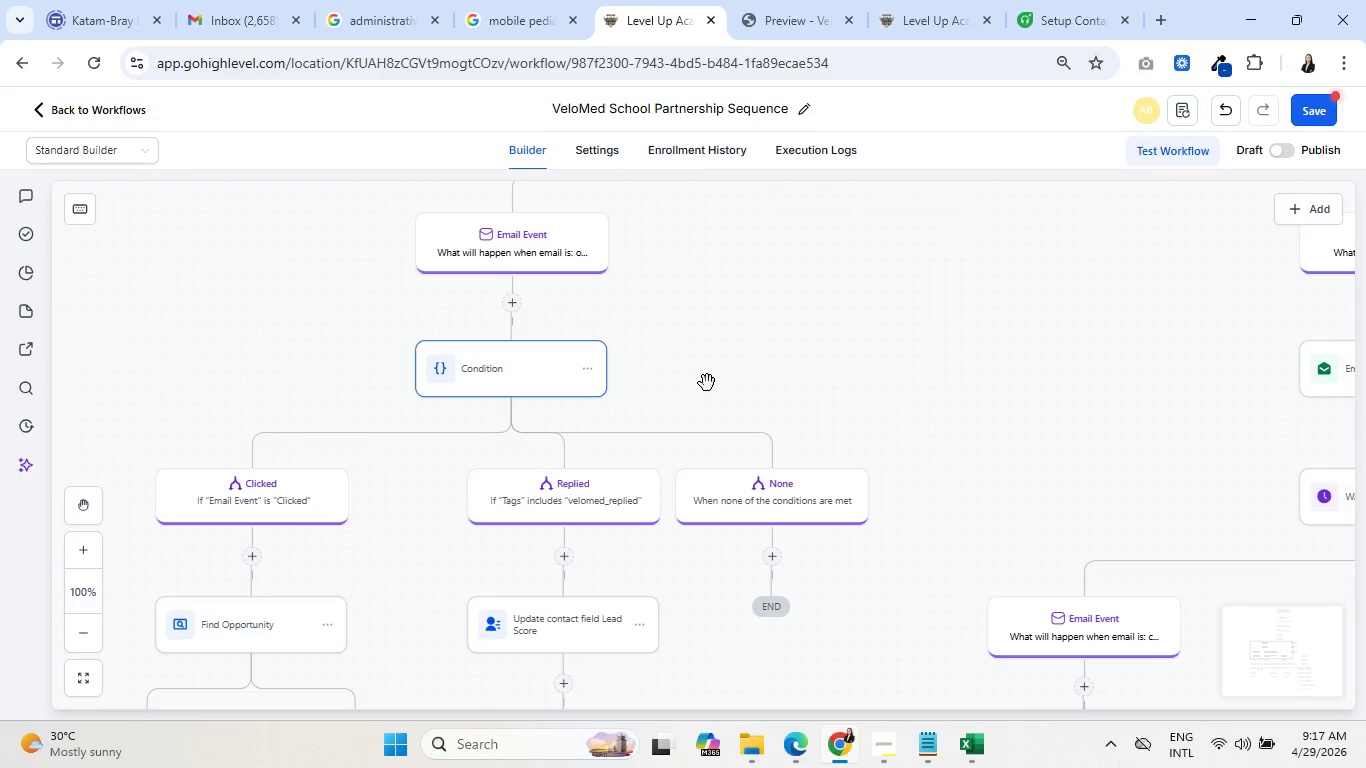 
left_click_drag(start_coordinate=[930, 351], to_coordinate=[694, 514])
 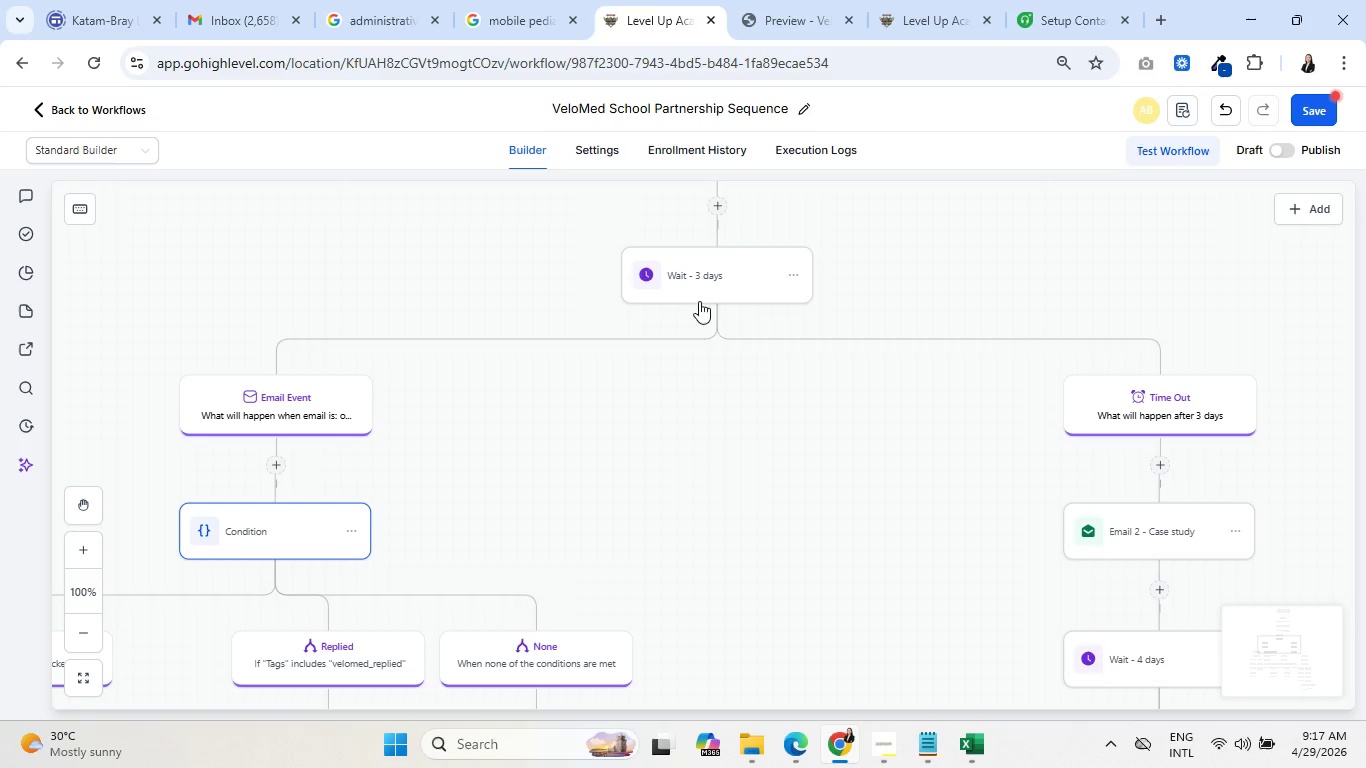 
left_click([692, 277])
 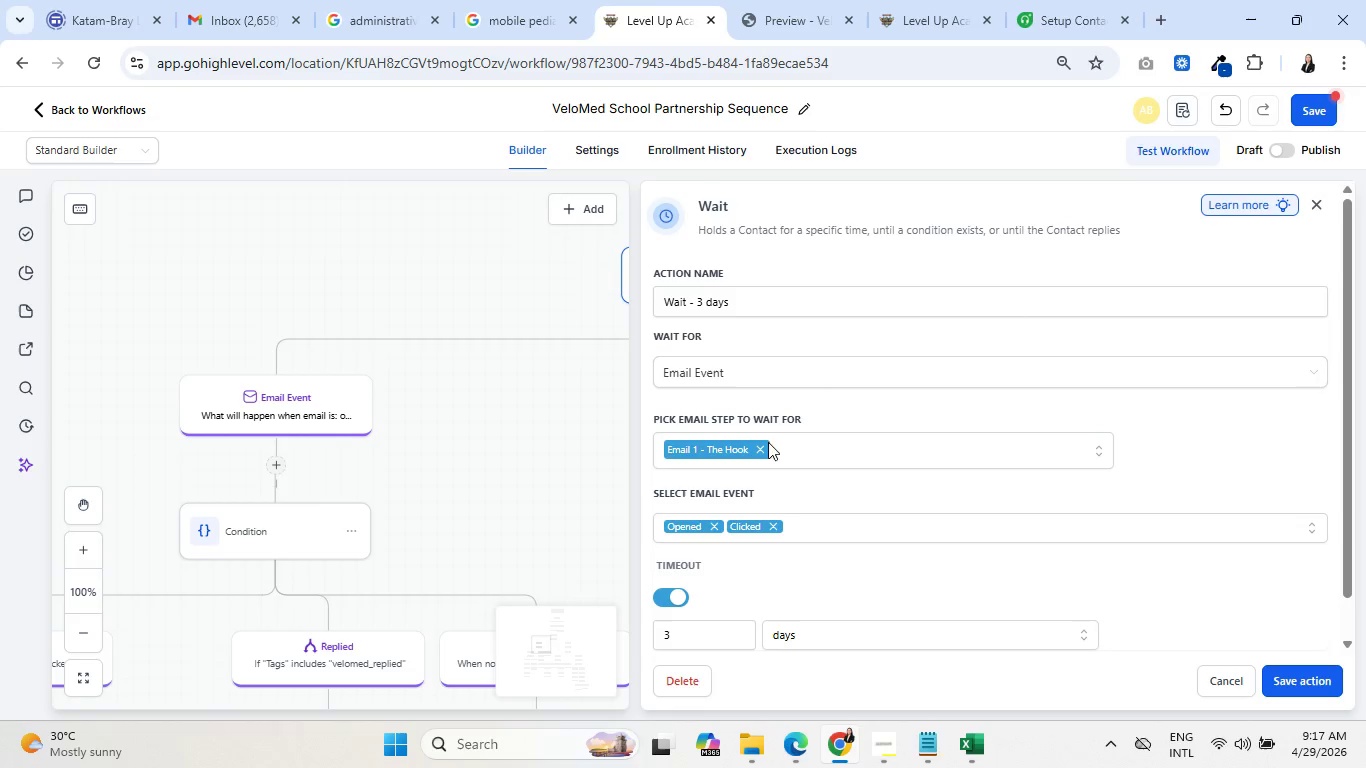 
left_click([806, 365])
 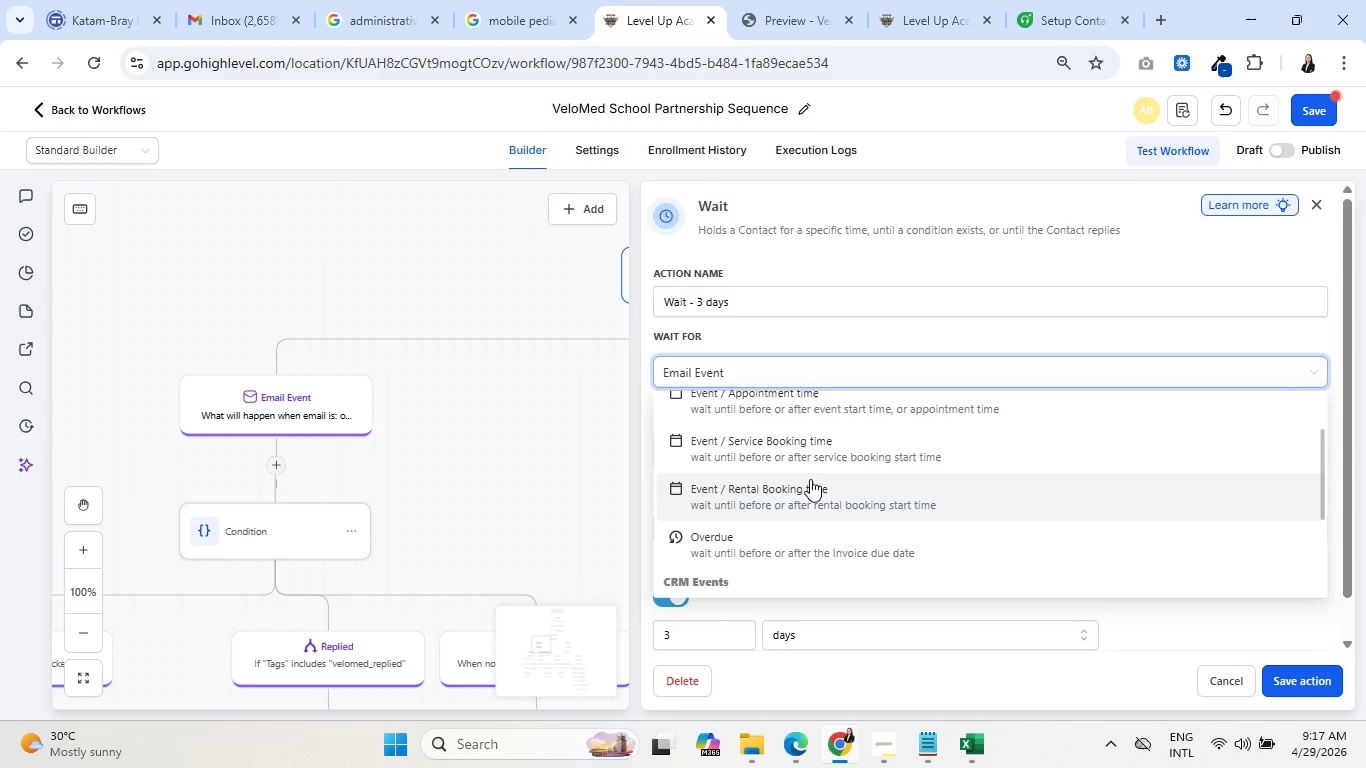 
scroll: coordinate [812, 479], scroll_direction: down, amount: 2.0
 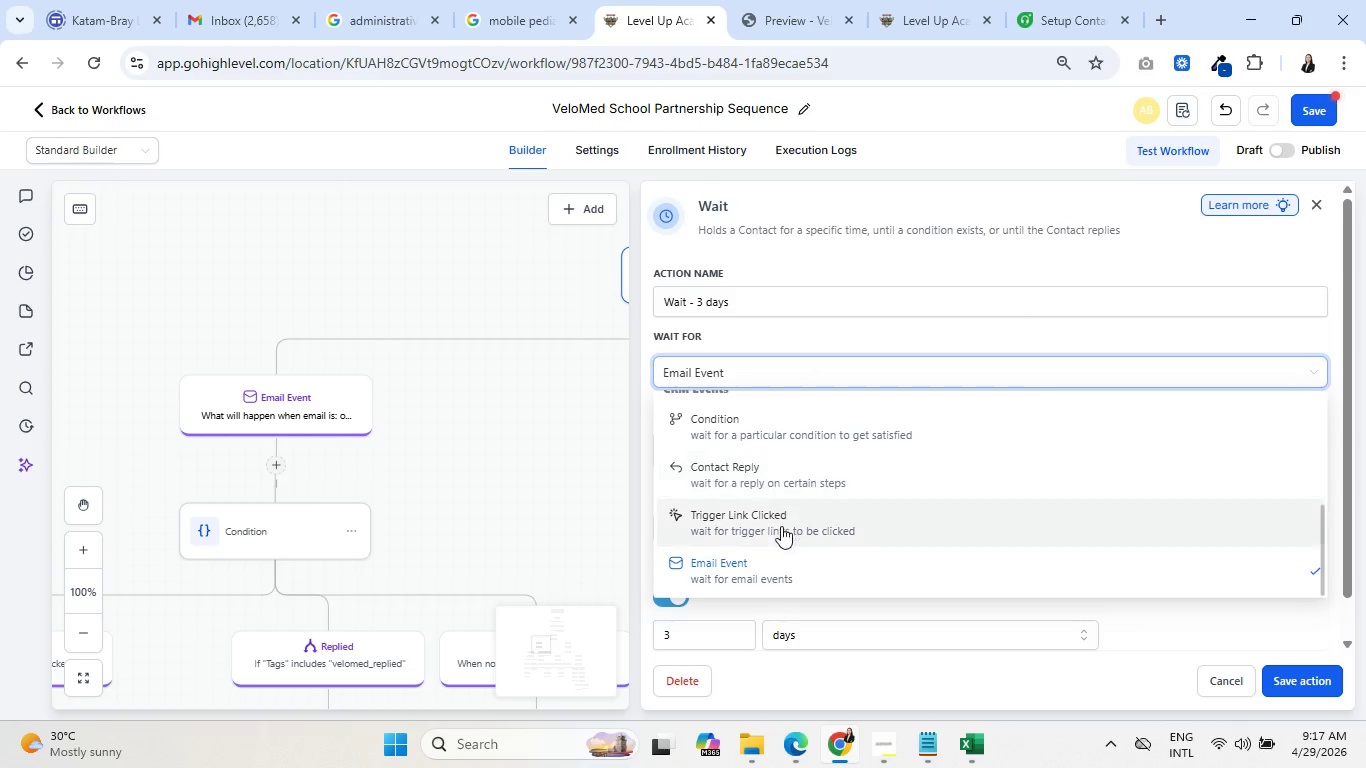 
left_click([791, 518])
 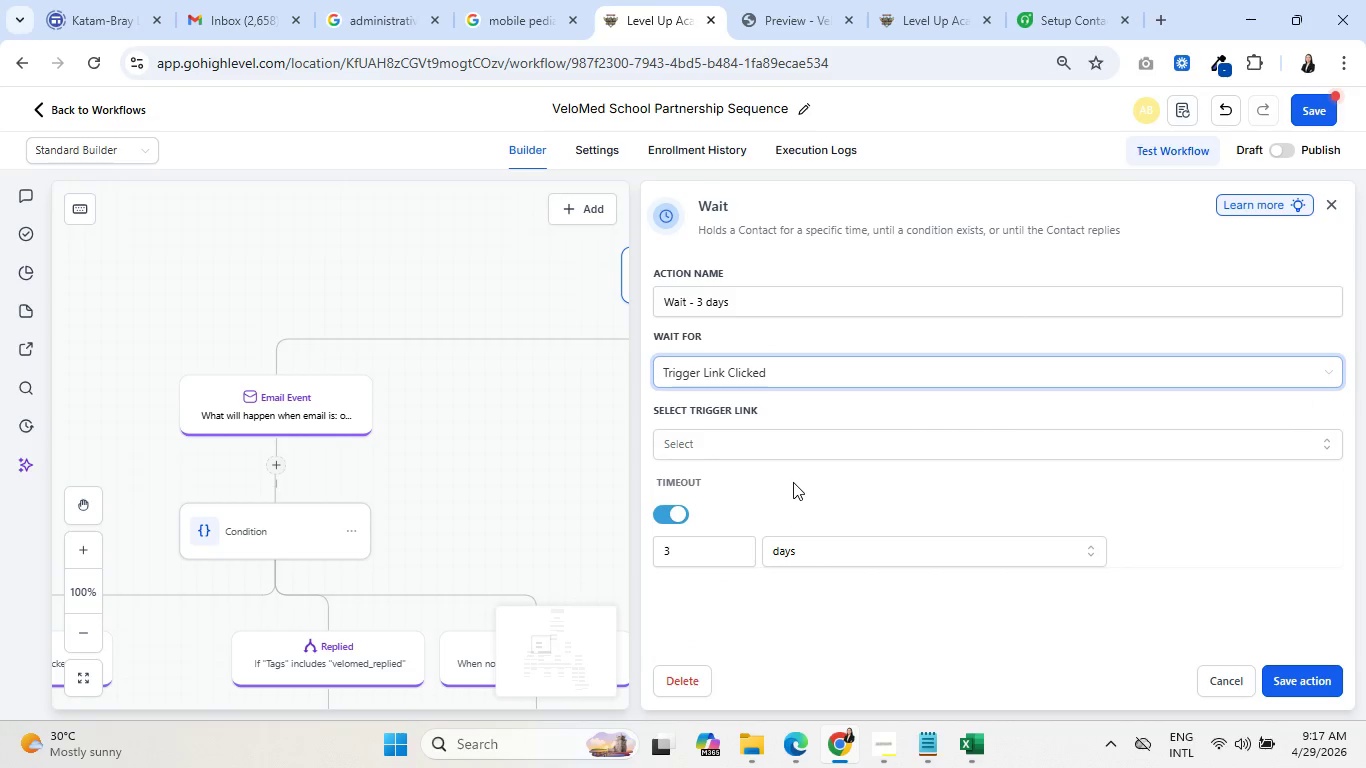 
left_click([787, 449])
 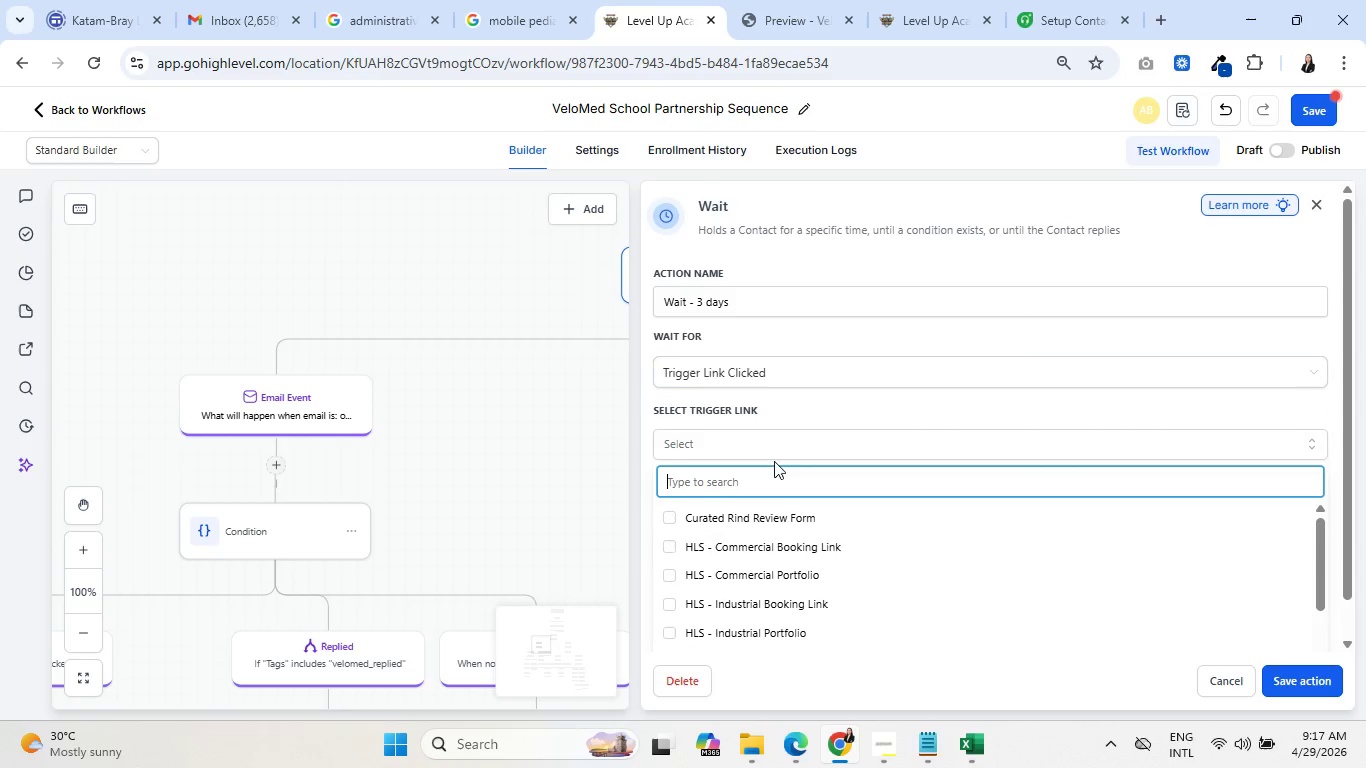 
scroll: coordinate [909, 590], scroll_direction: down, amount: 8.0
 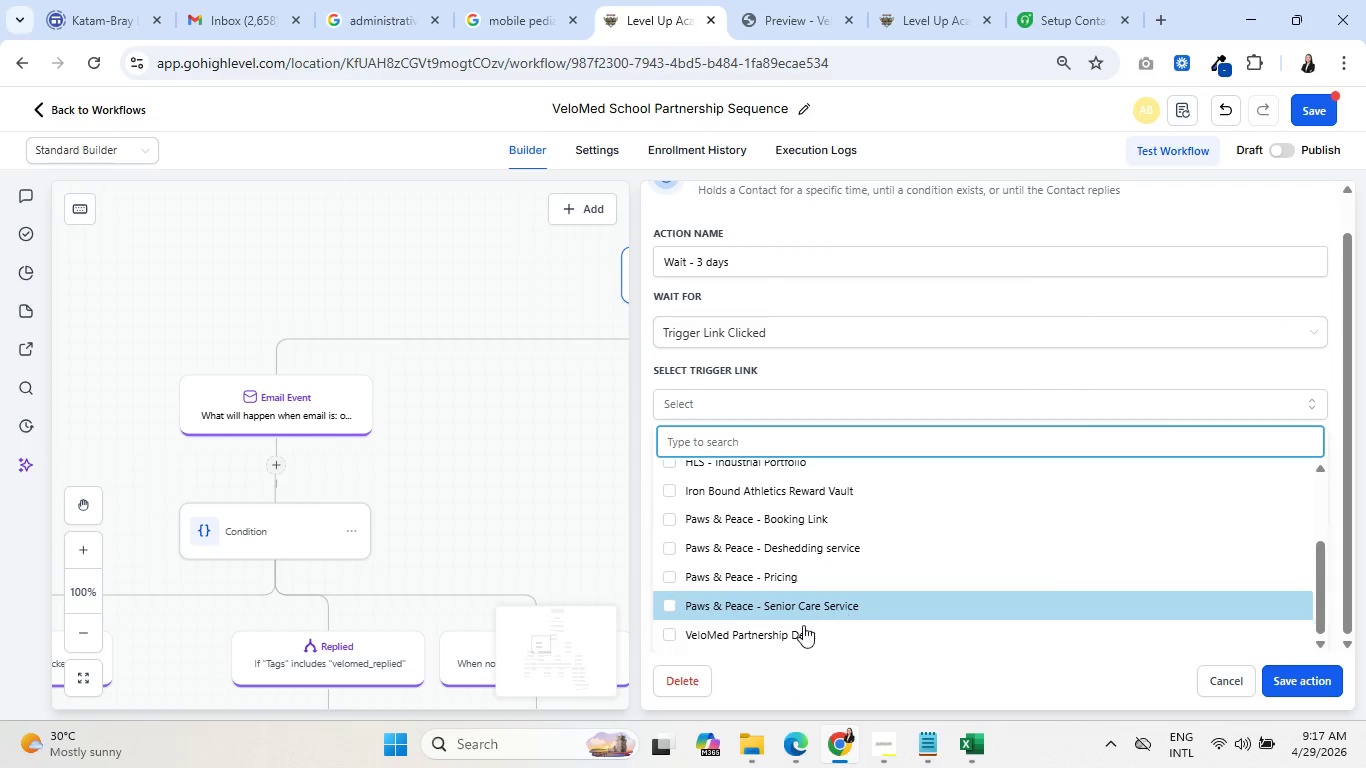 
left_click([781, 636])
 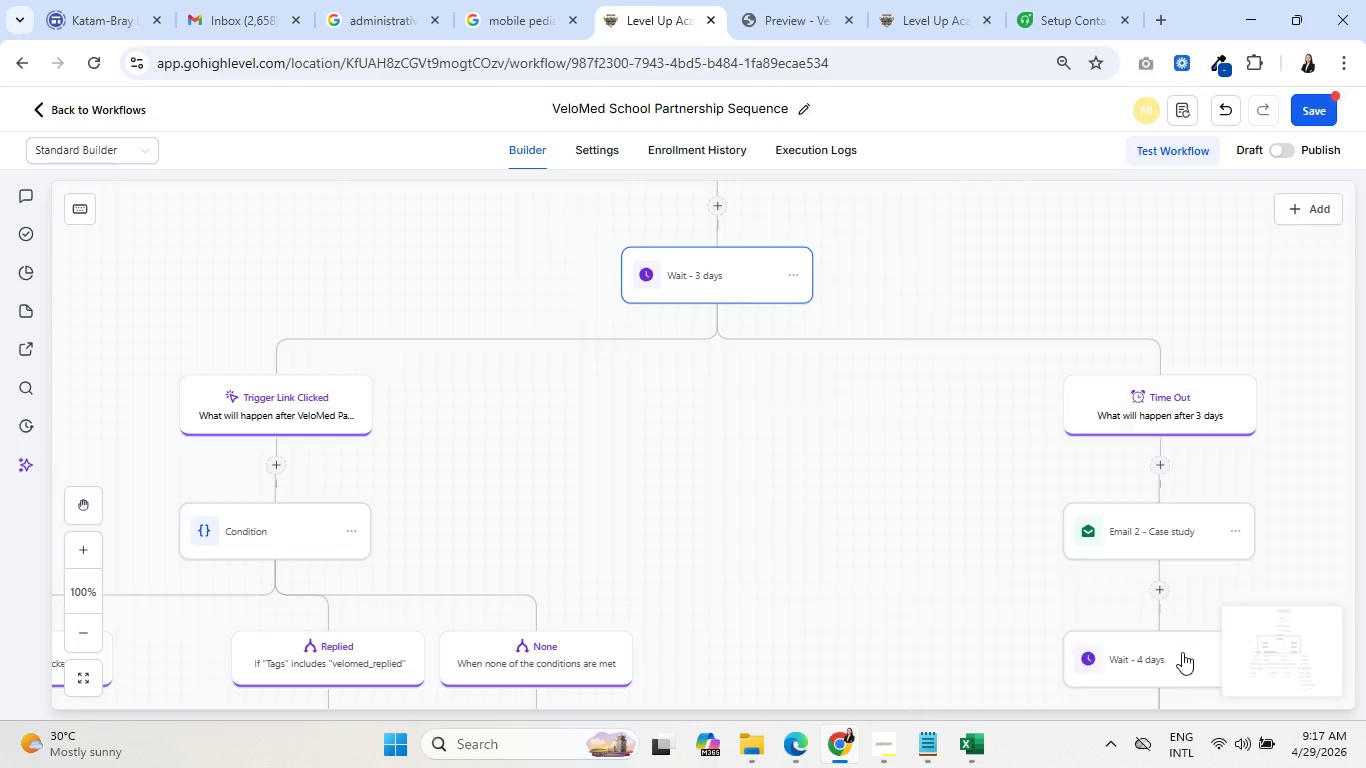 
left_click_drag(start_coordinate=[572, 565], to_coordinate=[805, 381])
 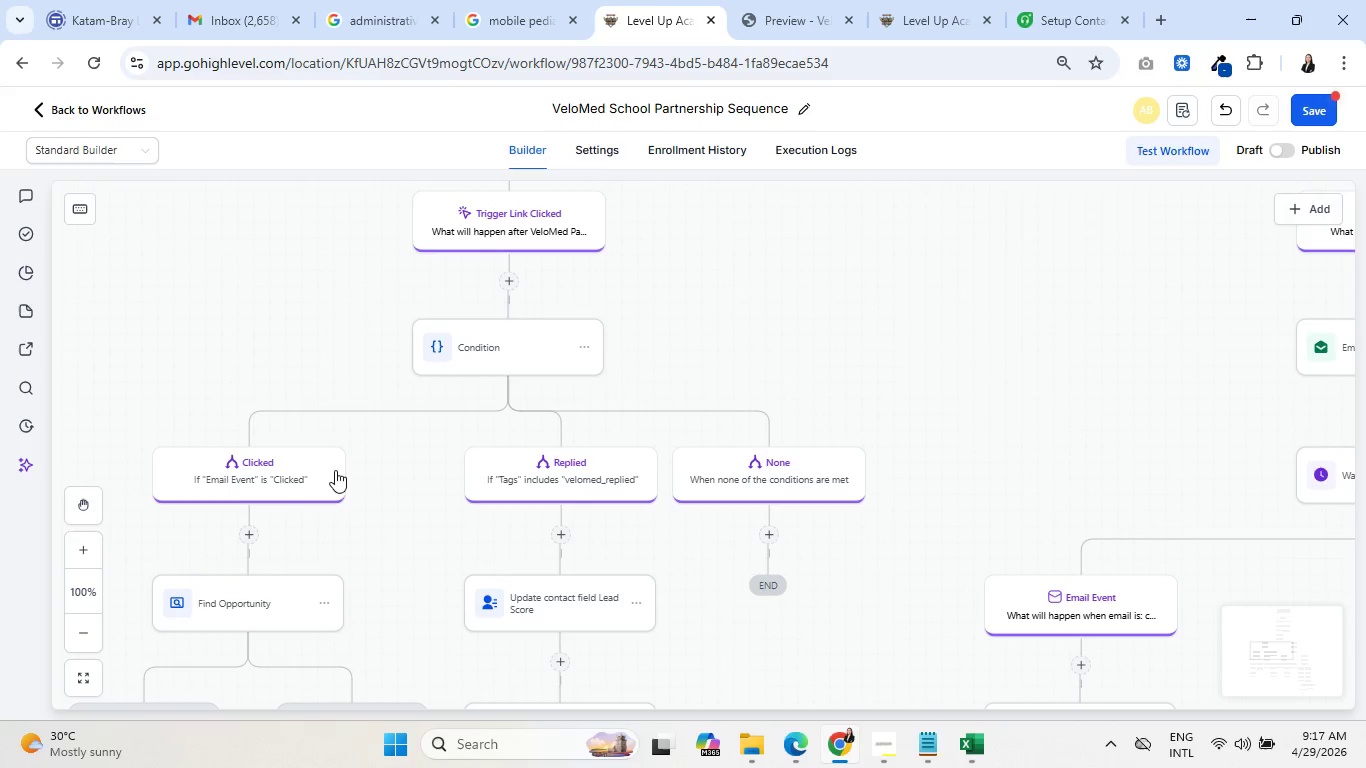 
left_click([284, 470])
 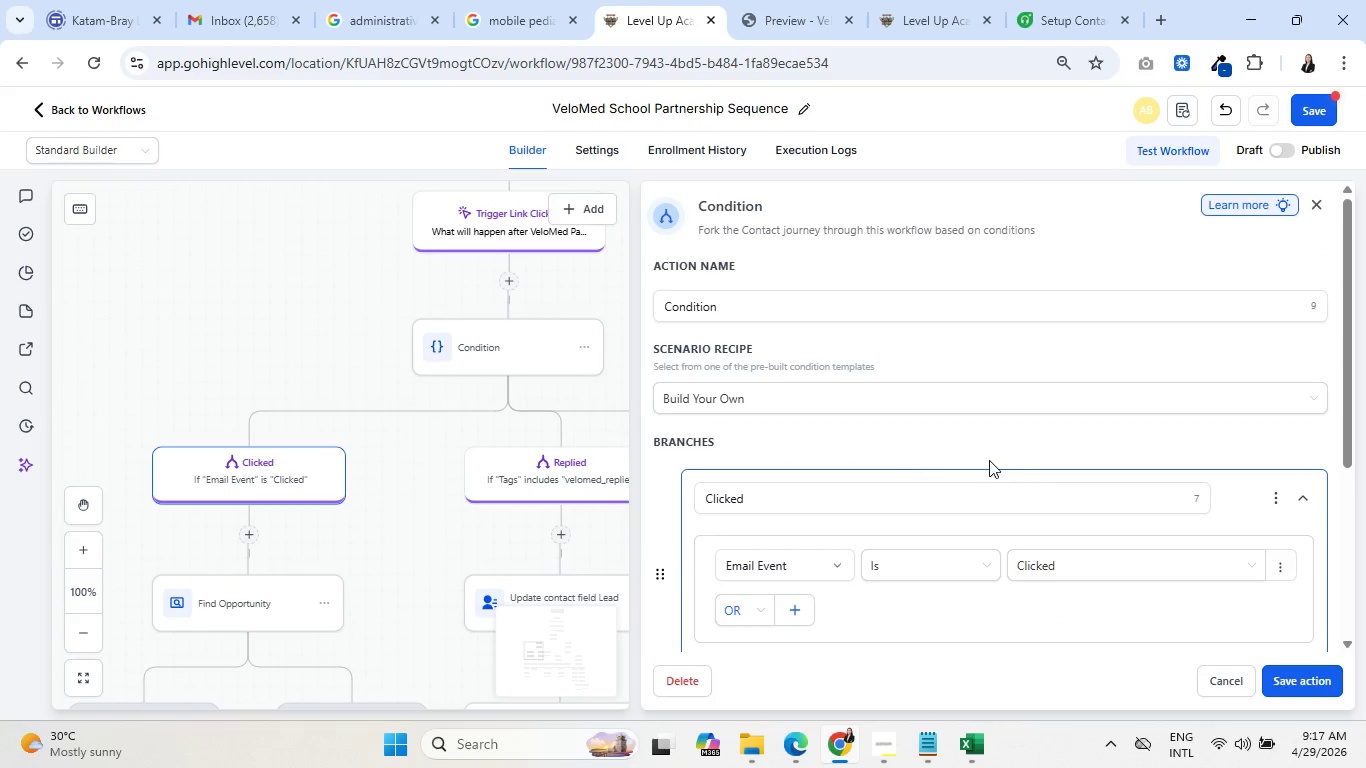 
left_click([785, 350])
 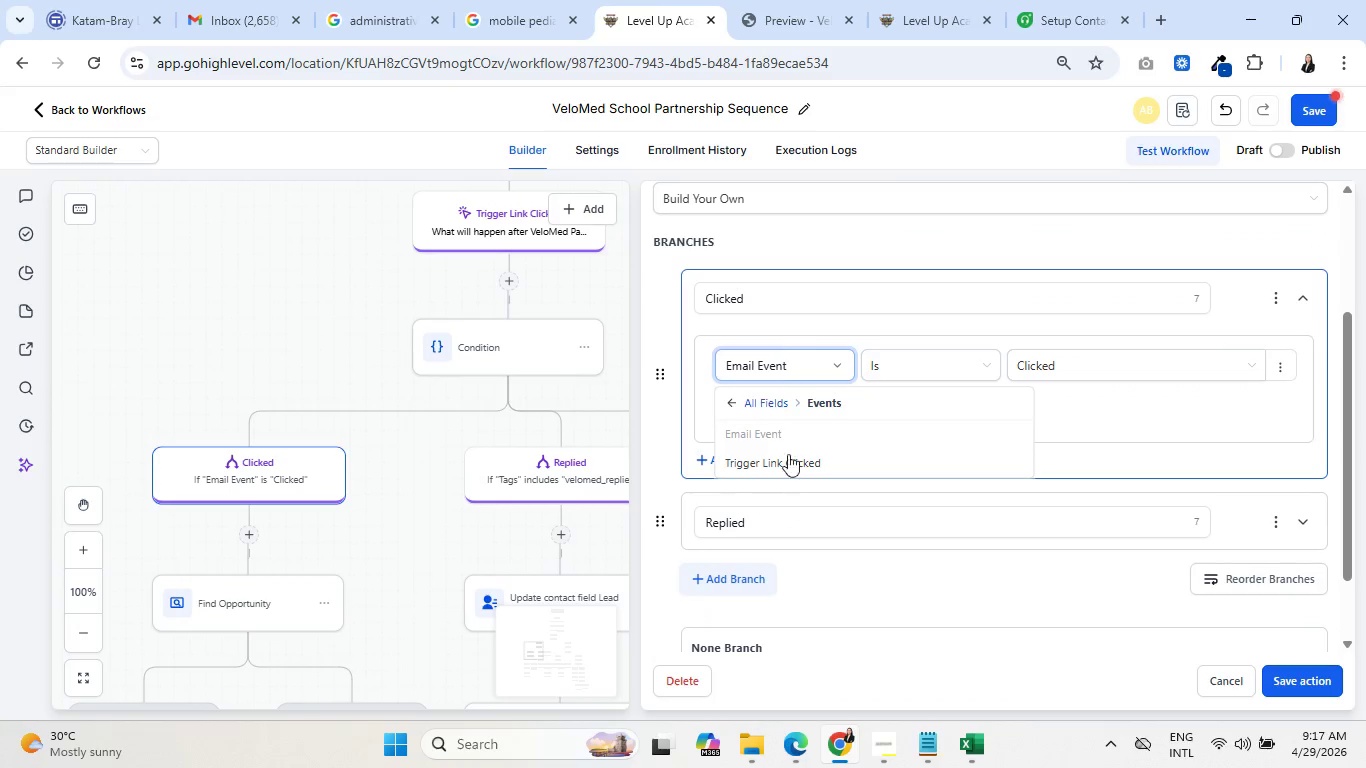 
scroll: coordinate [924, 470], scroll_direction: down, amount: 2.0
 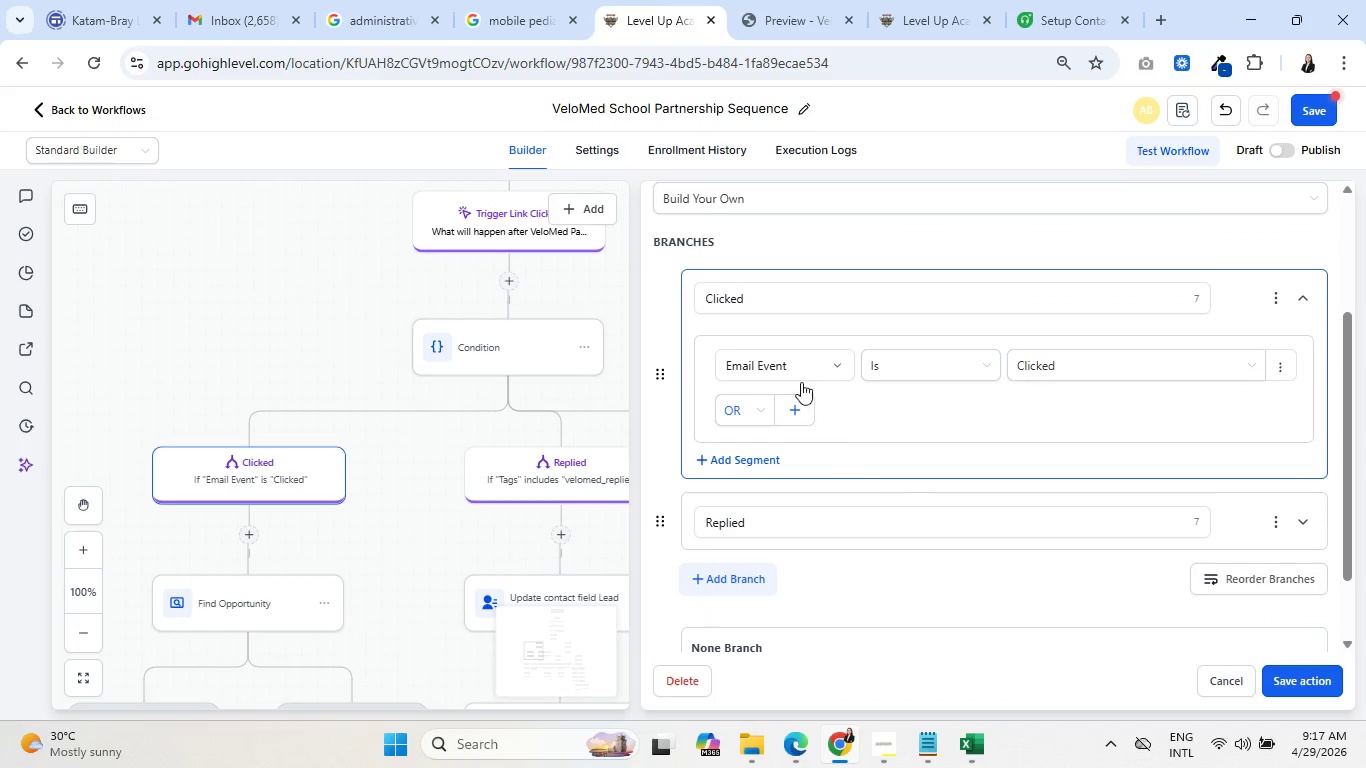 
left_click([789, 466])
 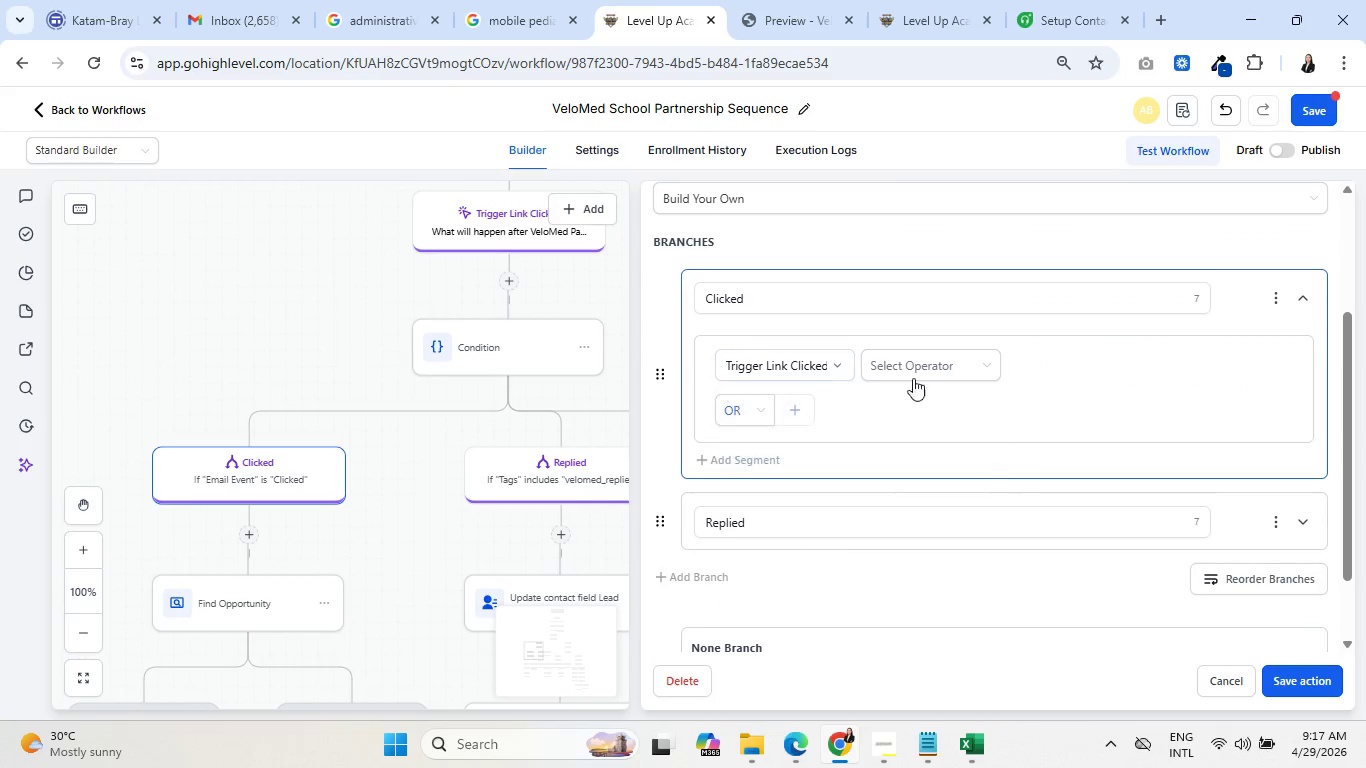 
double_click([925, 375])
 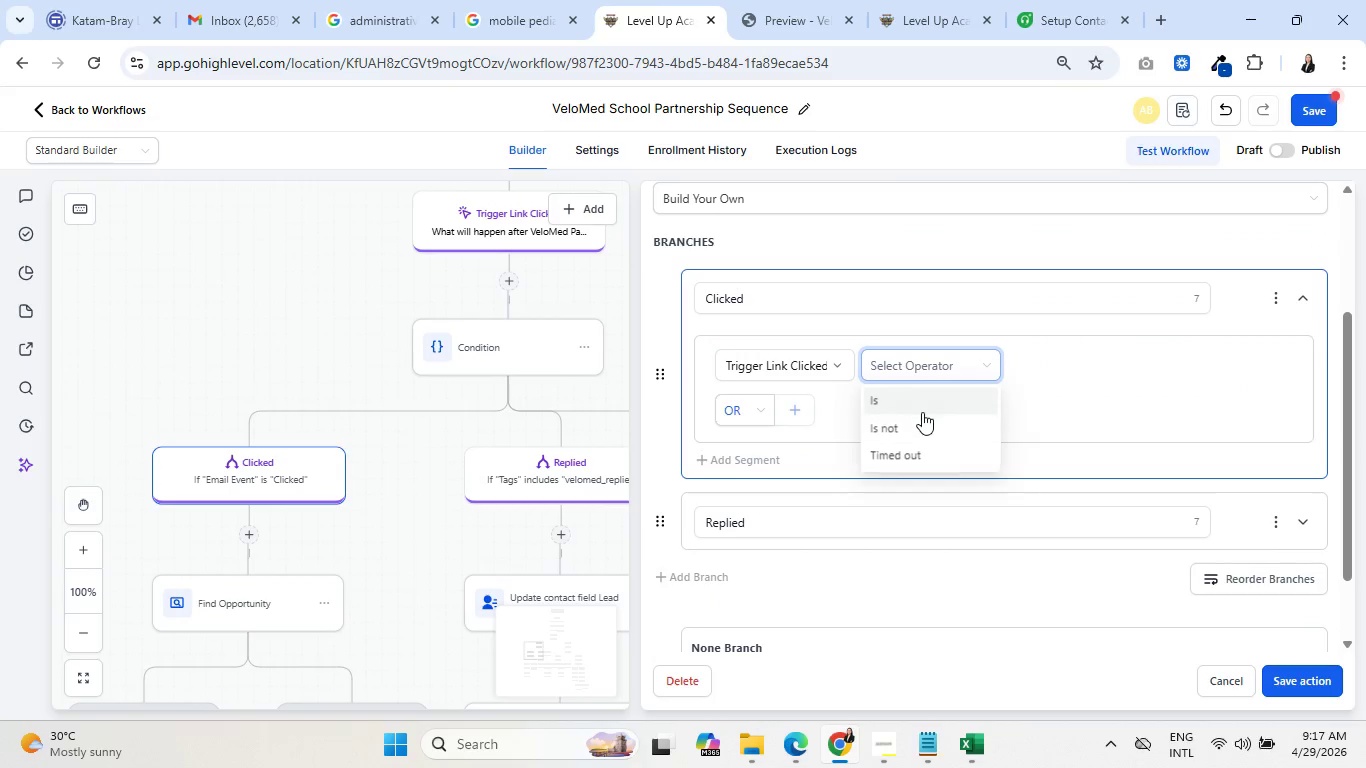 
triple_click([922, 412])
 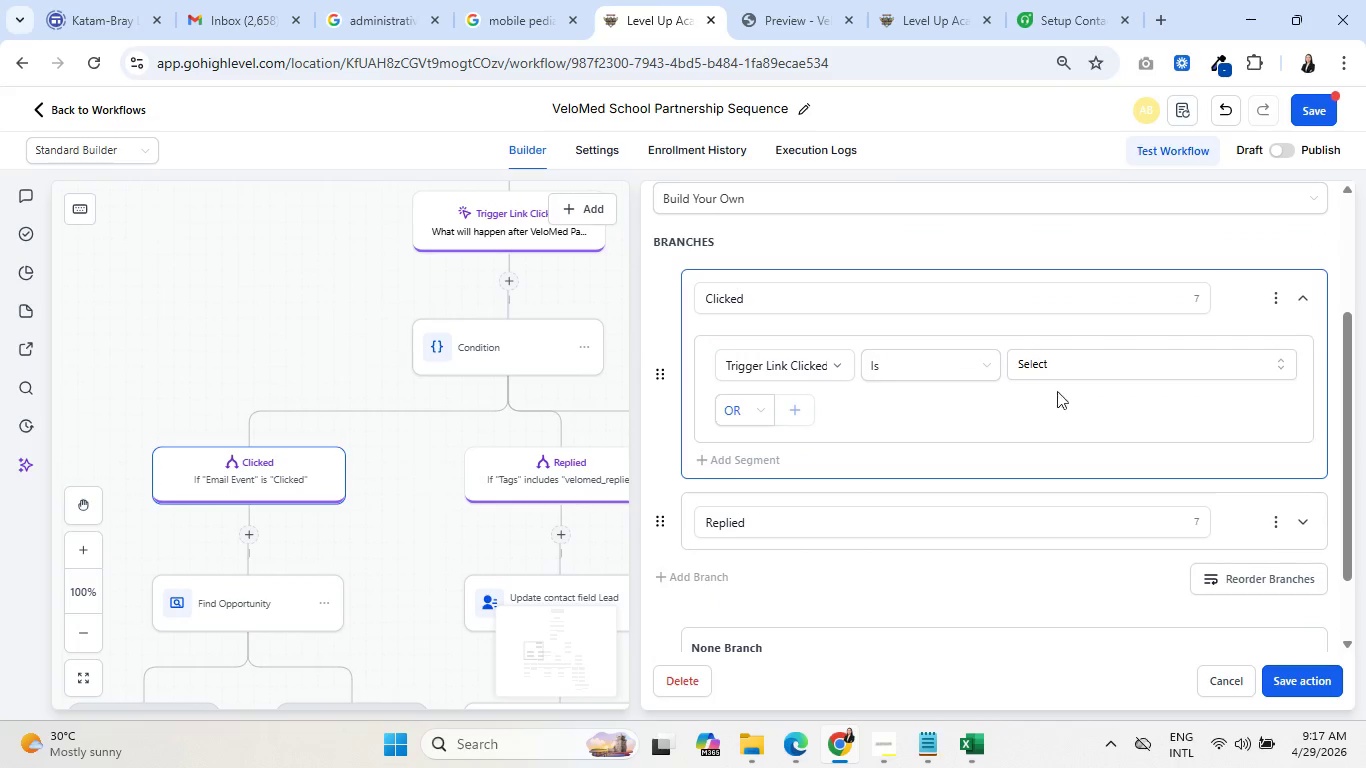 
triple_click([1132, 371])
 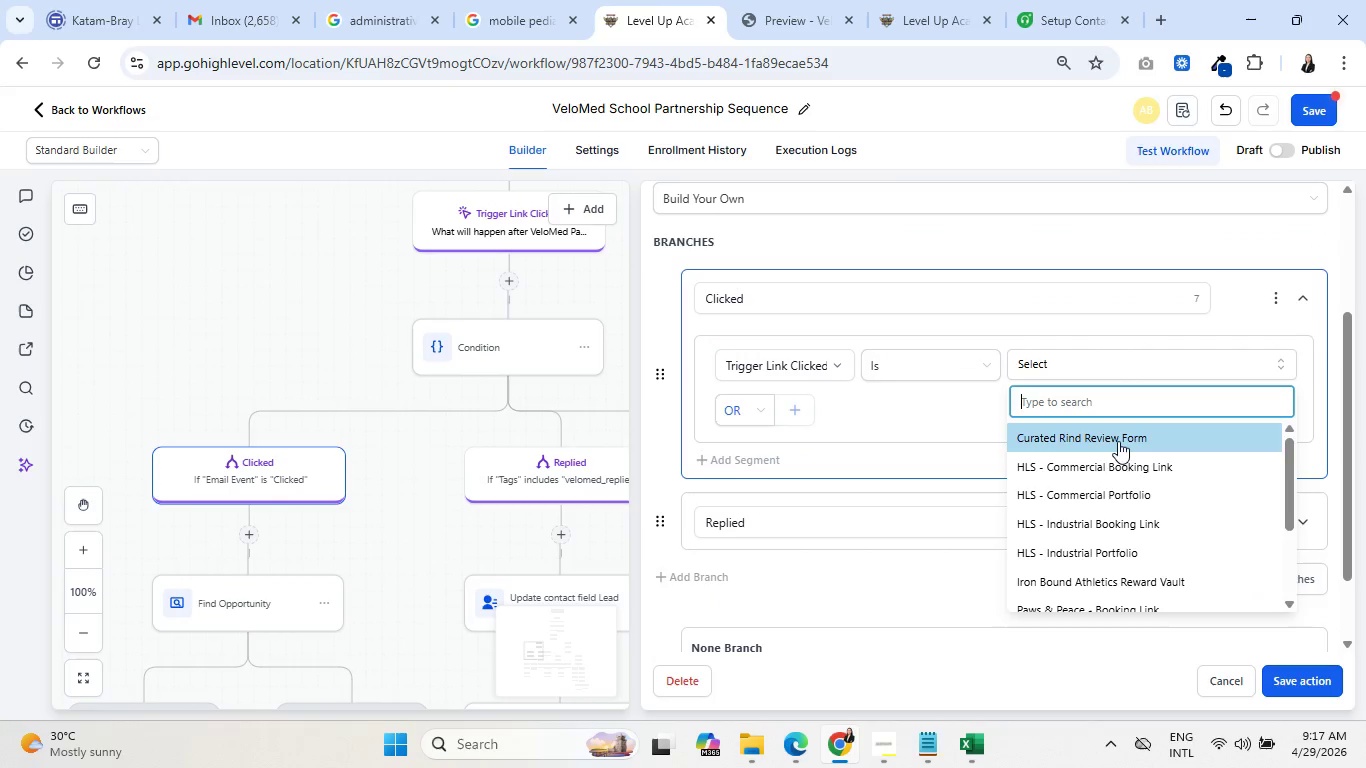 
scroll: coordinate [1102, 519], scroll_direction: down, amount: 6.0
 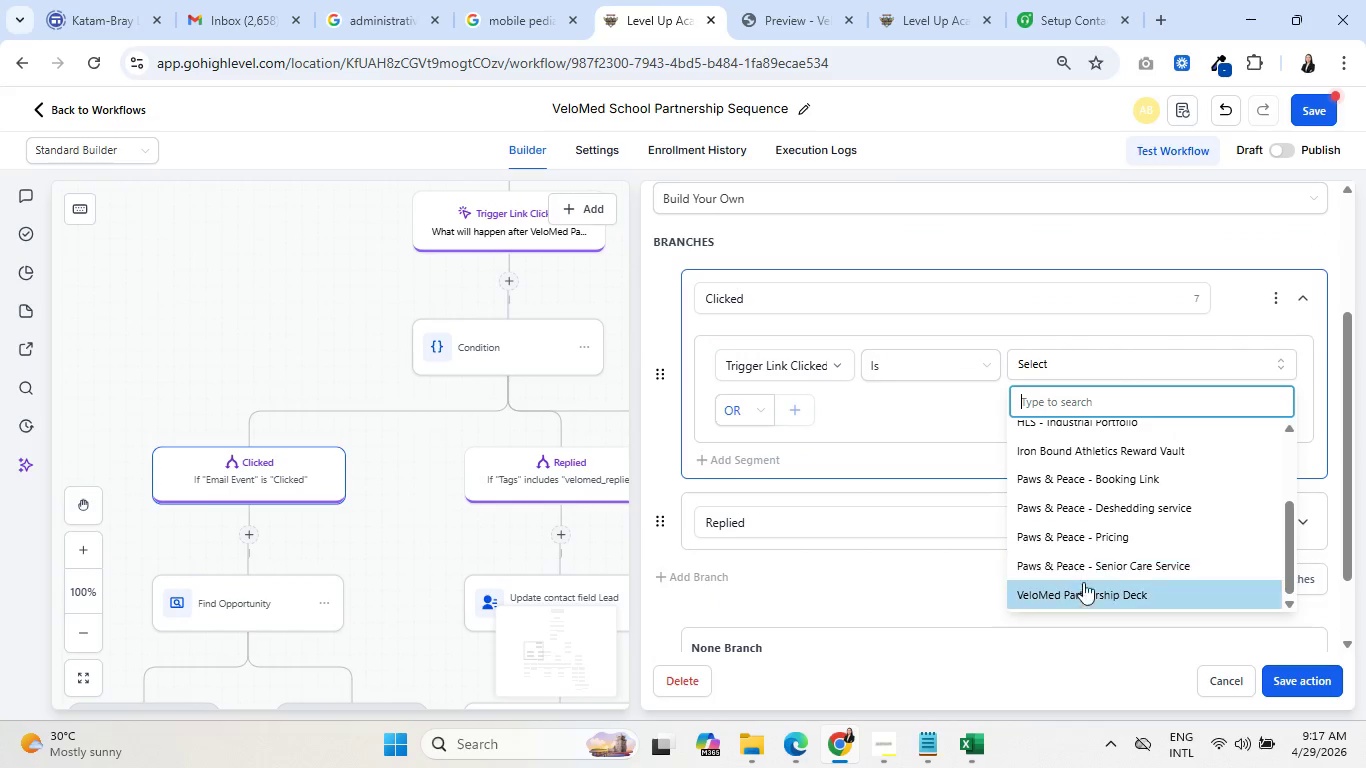 
left_click([1085, 592])
 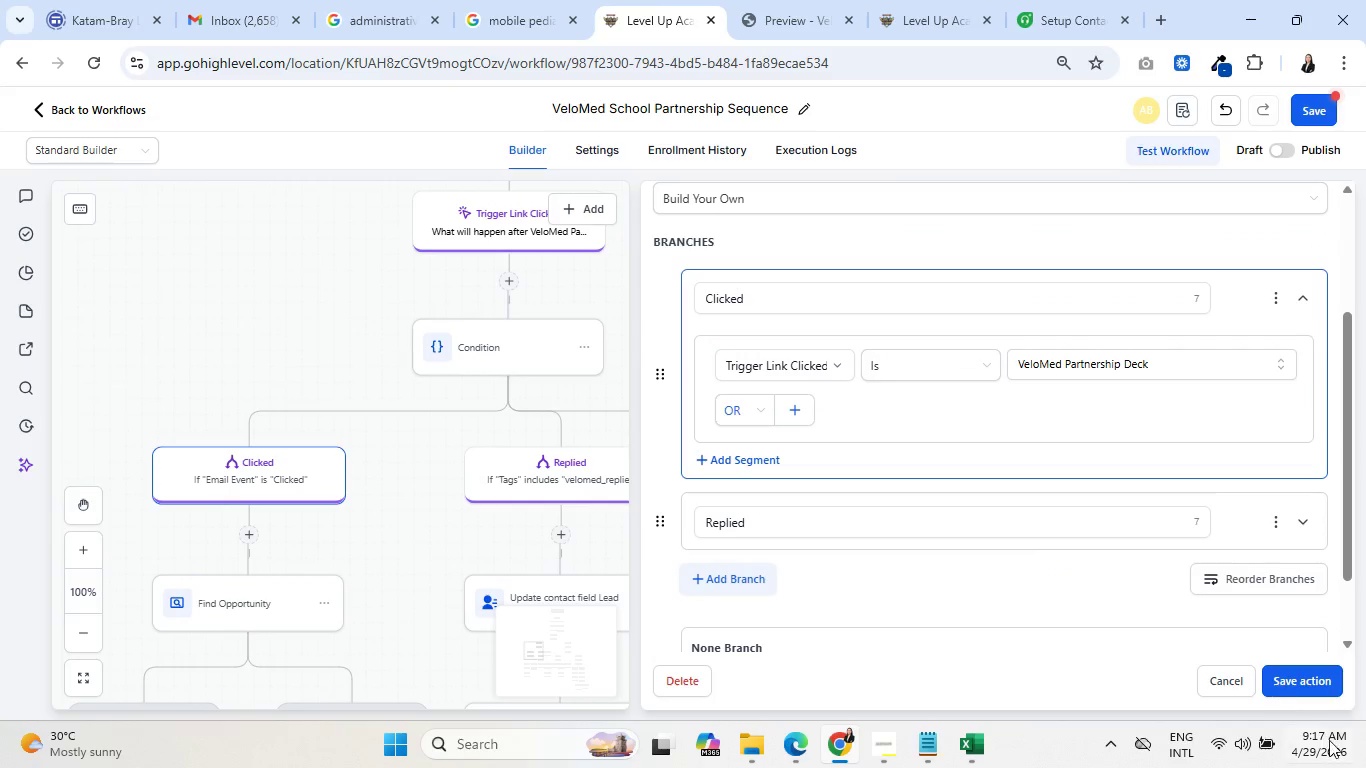 
left_click([1309, 687])
 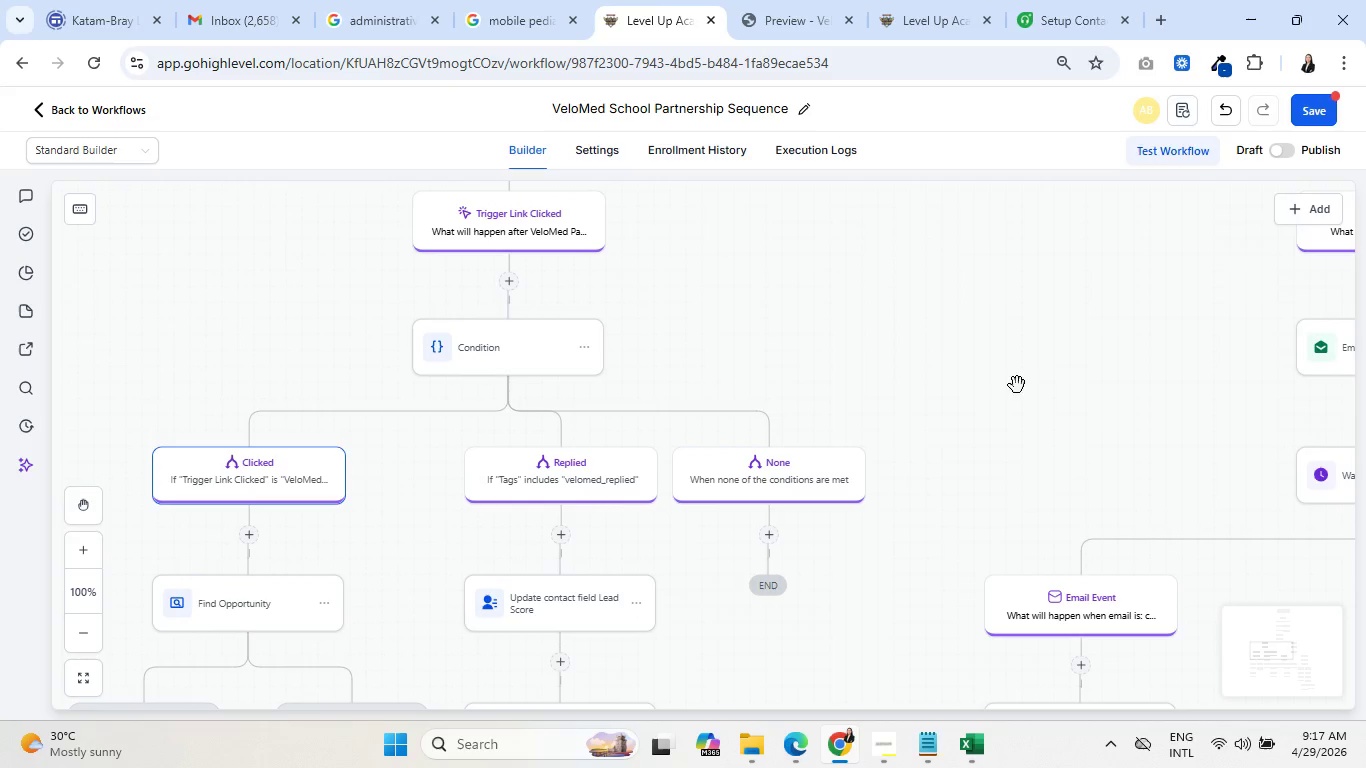 
left_click_drag(start_coordinate=[1090, 363], to_coordinate=[841, 427])
 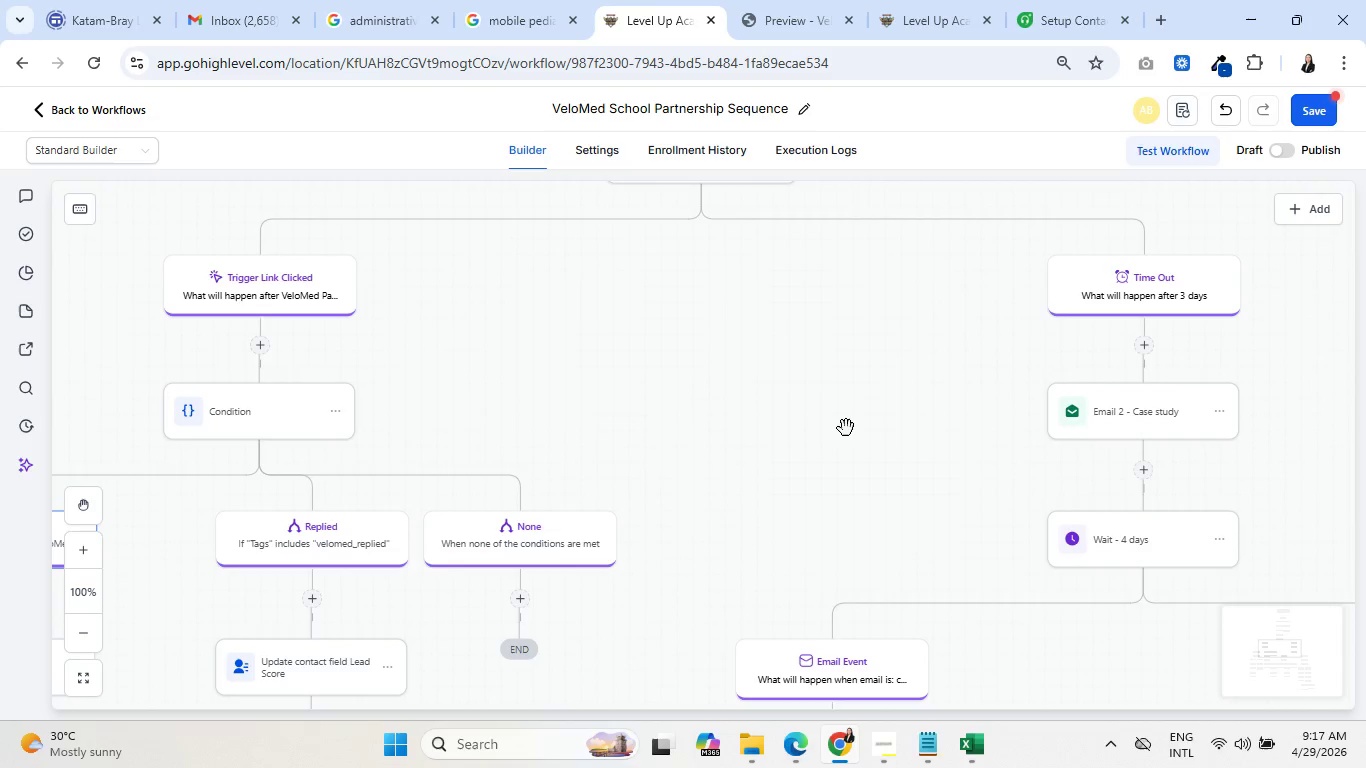 
left_click_drag(start_coordinate=[846, 428], to_coordinate=[1029, 426])
 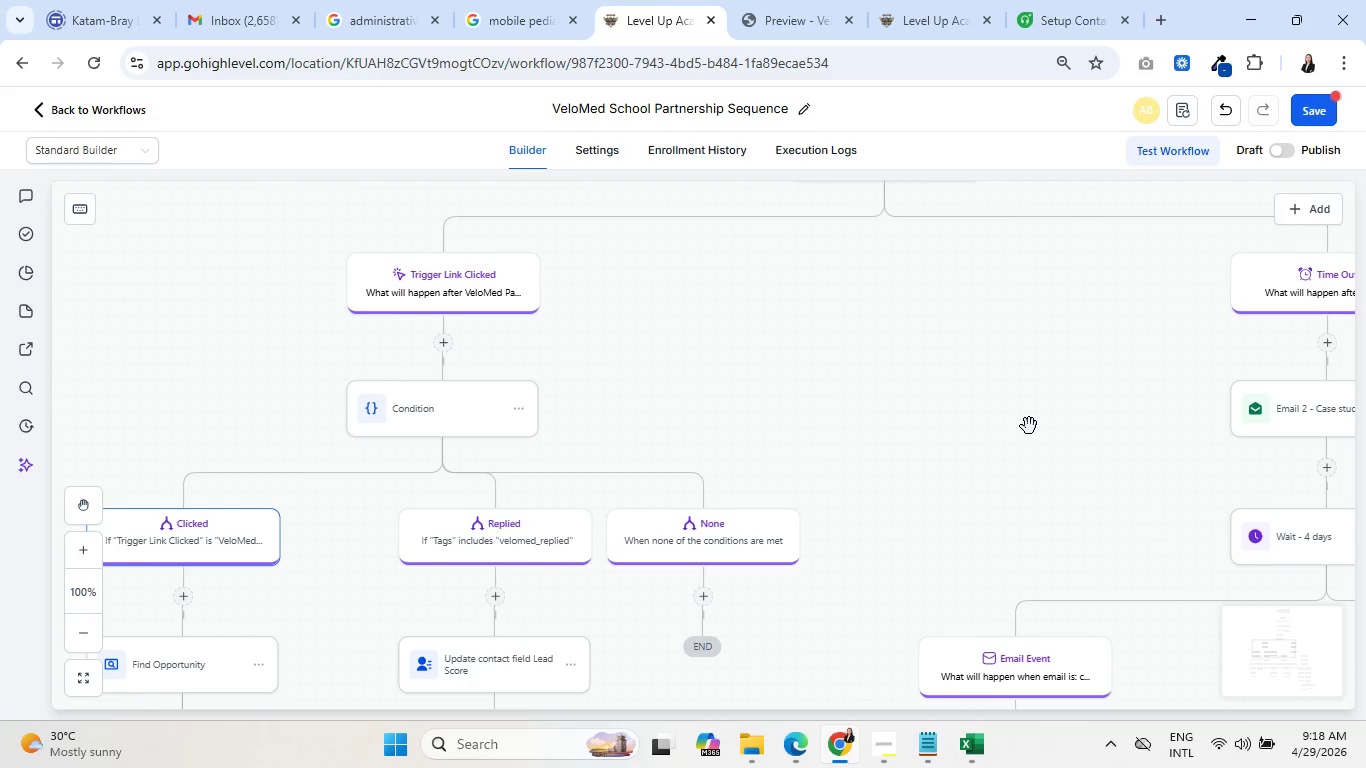 
left_click_drag(start_coordinate=[1029, 426], to_coordinate=[599, 445])
 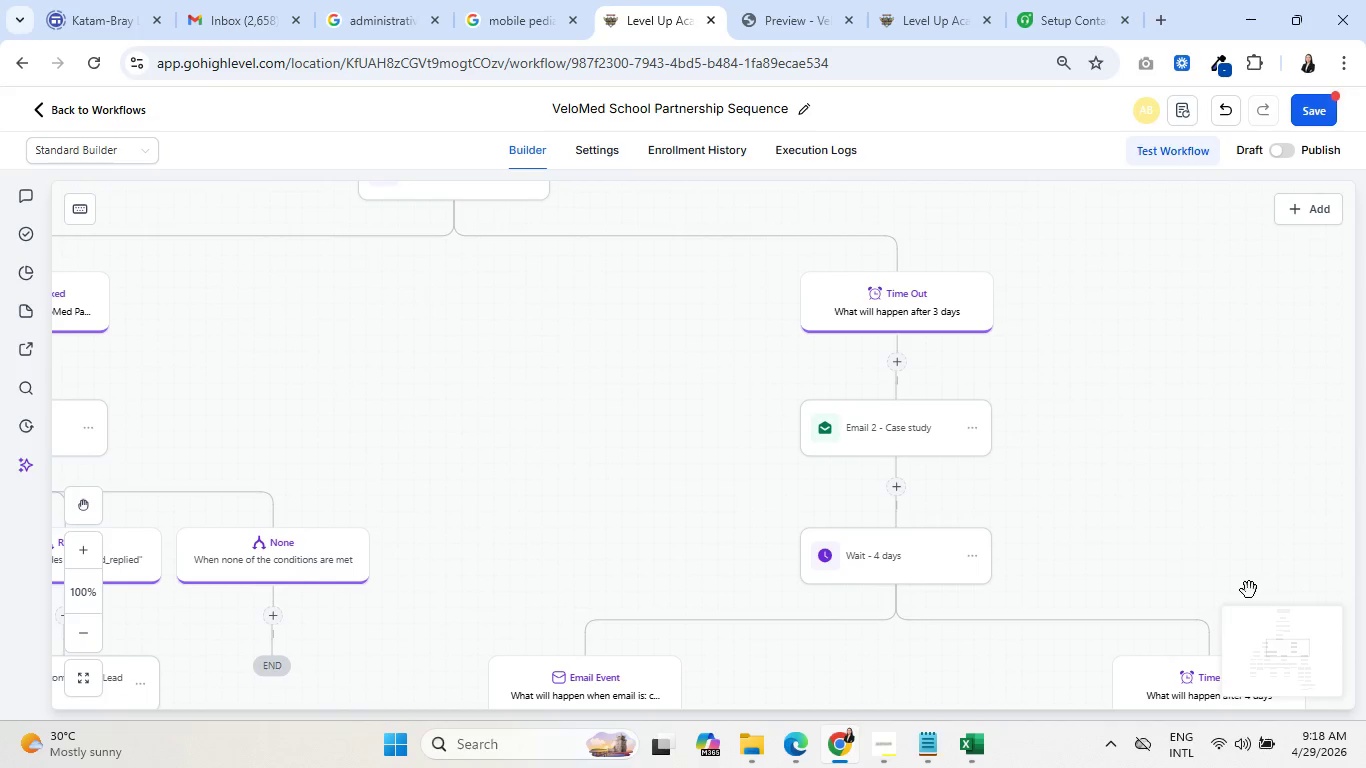 
left_click_drag(start_coordinate=[1247, 581], to_coordinate=[1131, 329])
 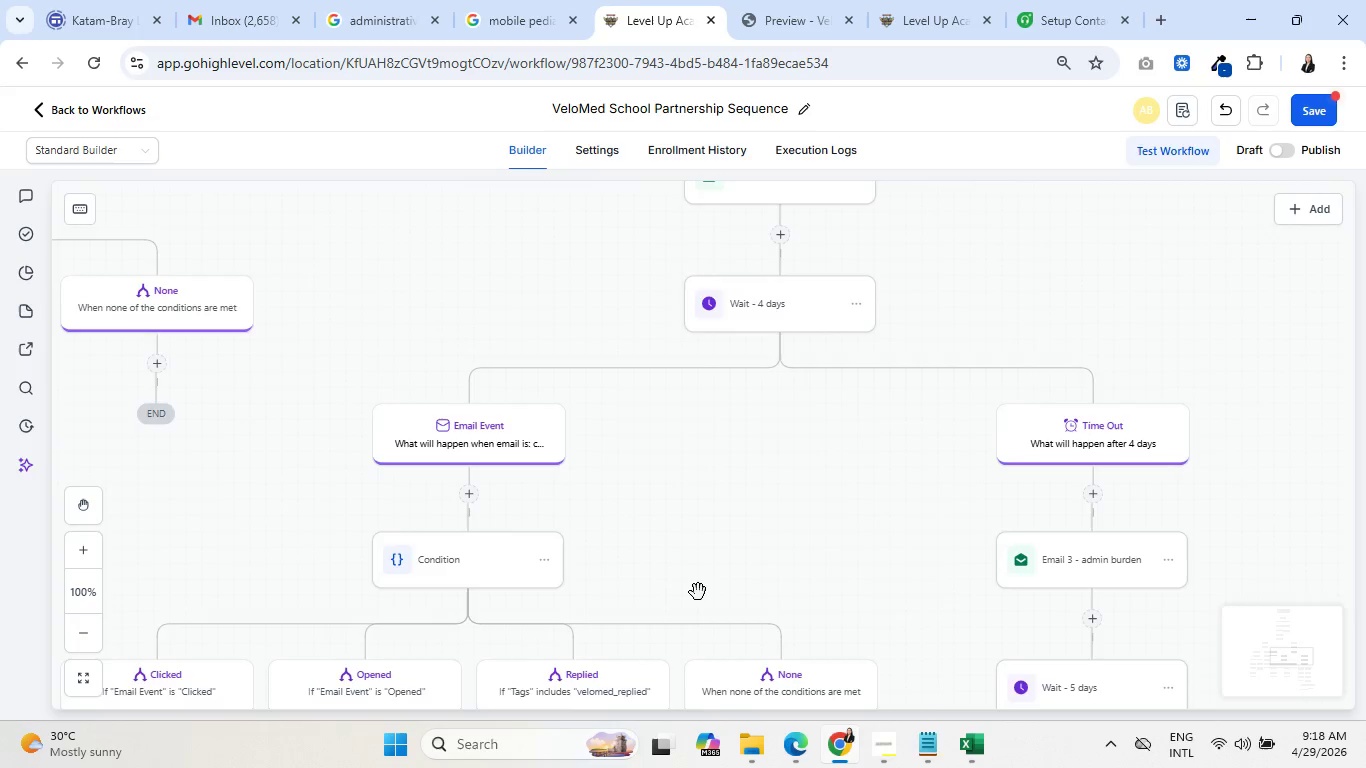 
left_click_drag(start_coordinate=[700, 592], to_coordinate=[857, 421])
 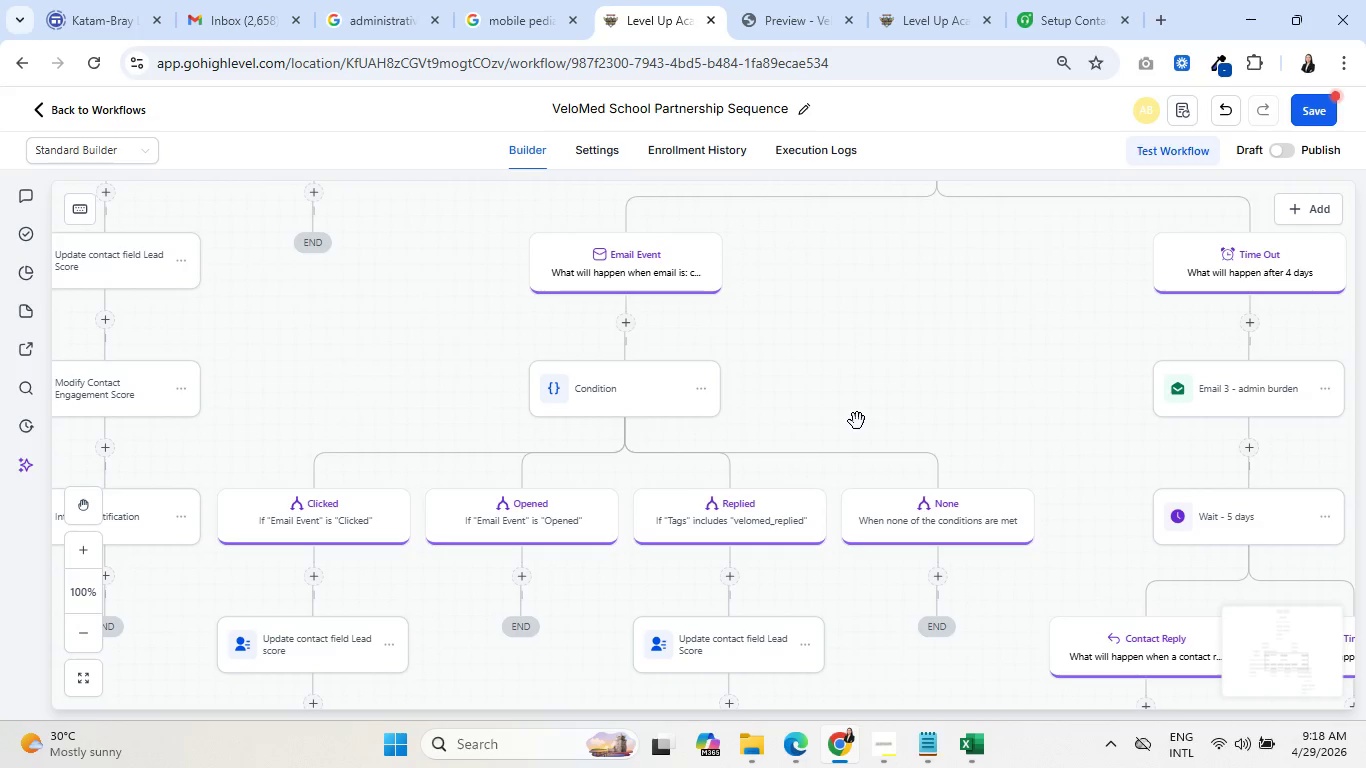 
left_click_drag(start_coordinate=[939, 363], to_coordinate=[947, 435])
 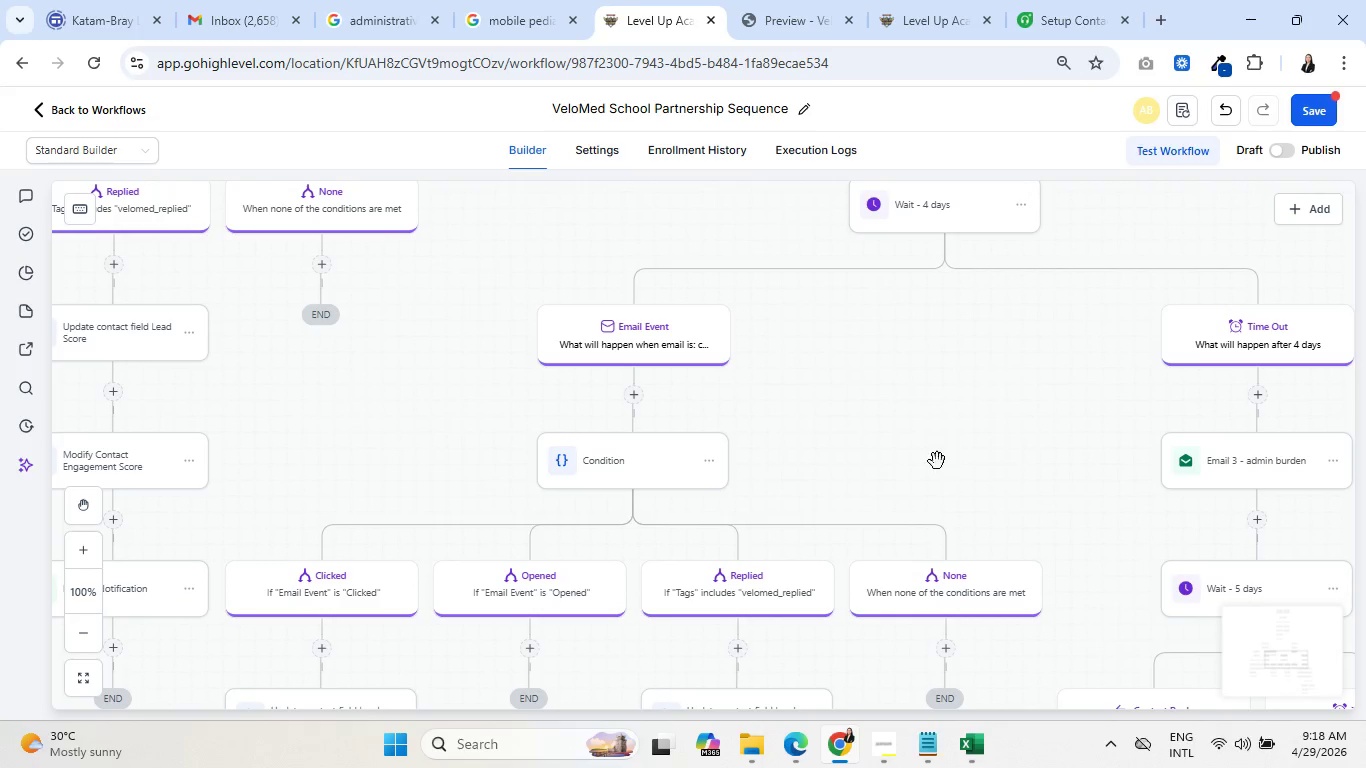 
left_click_drag(start_coordinate=[935, 484], to_coordinate=[976, 388])
 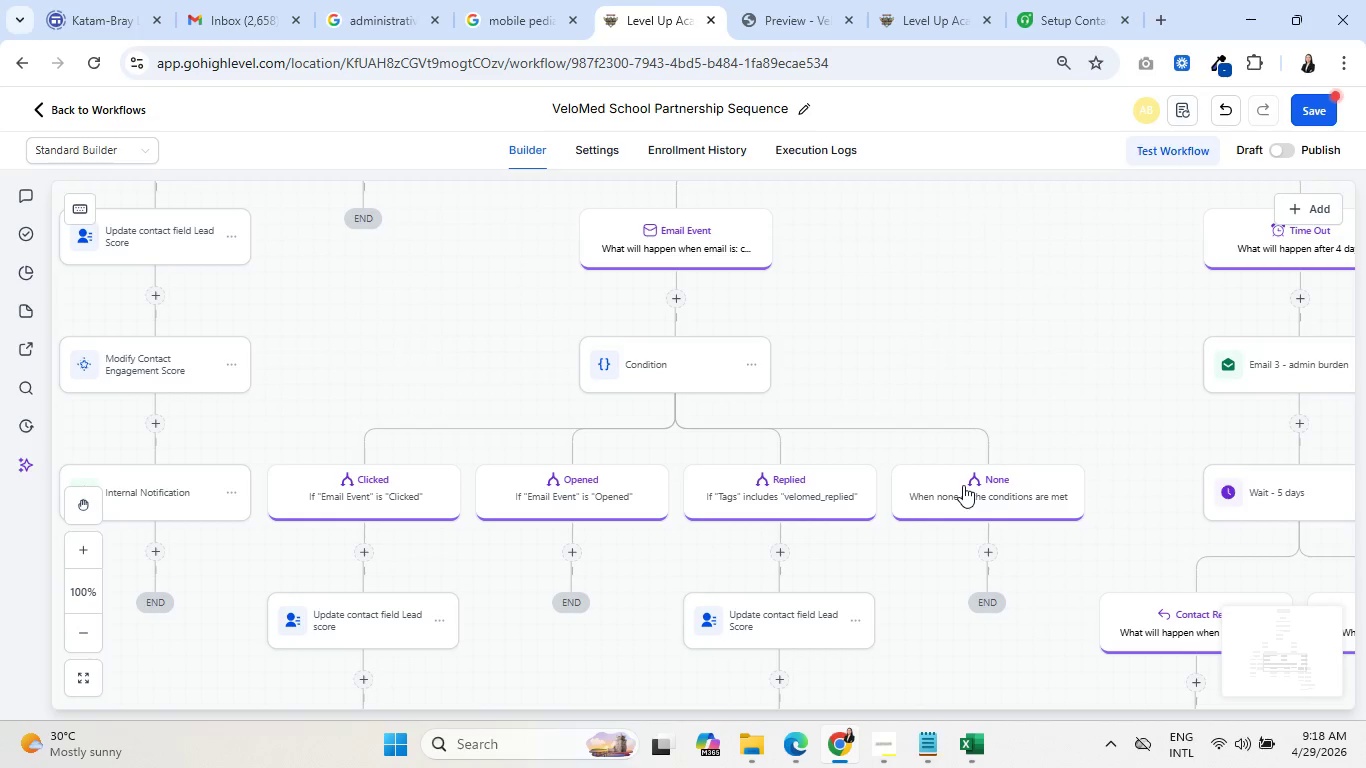 
wait(12.89)
 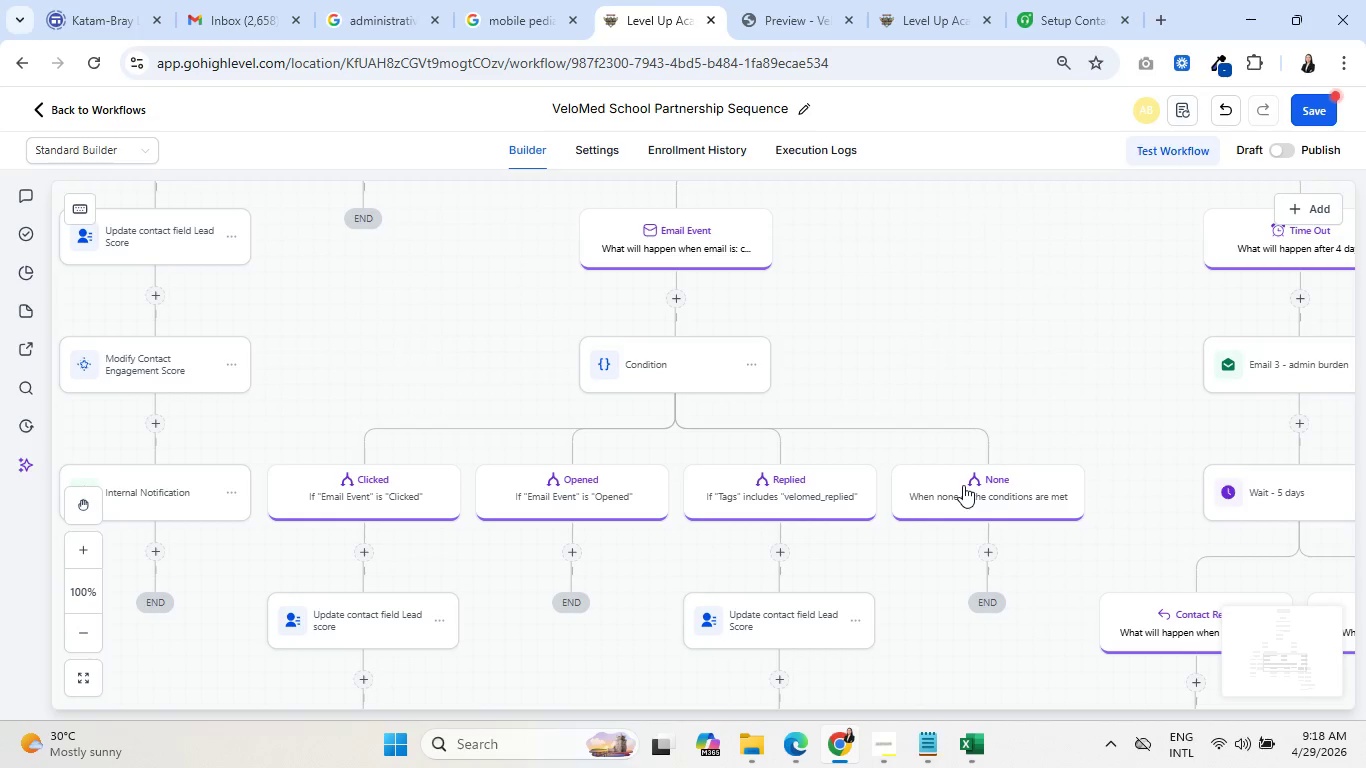 
left_click([652, 358])
 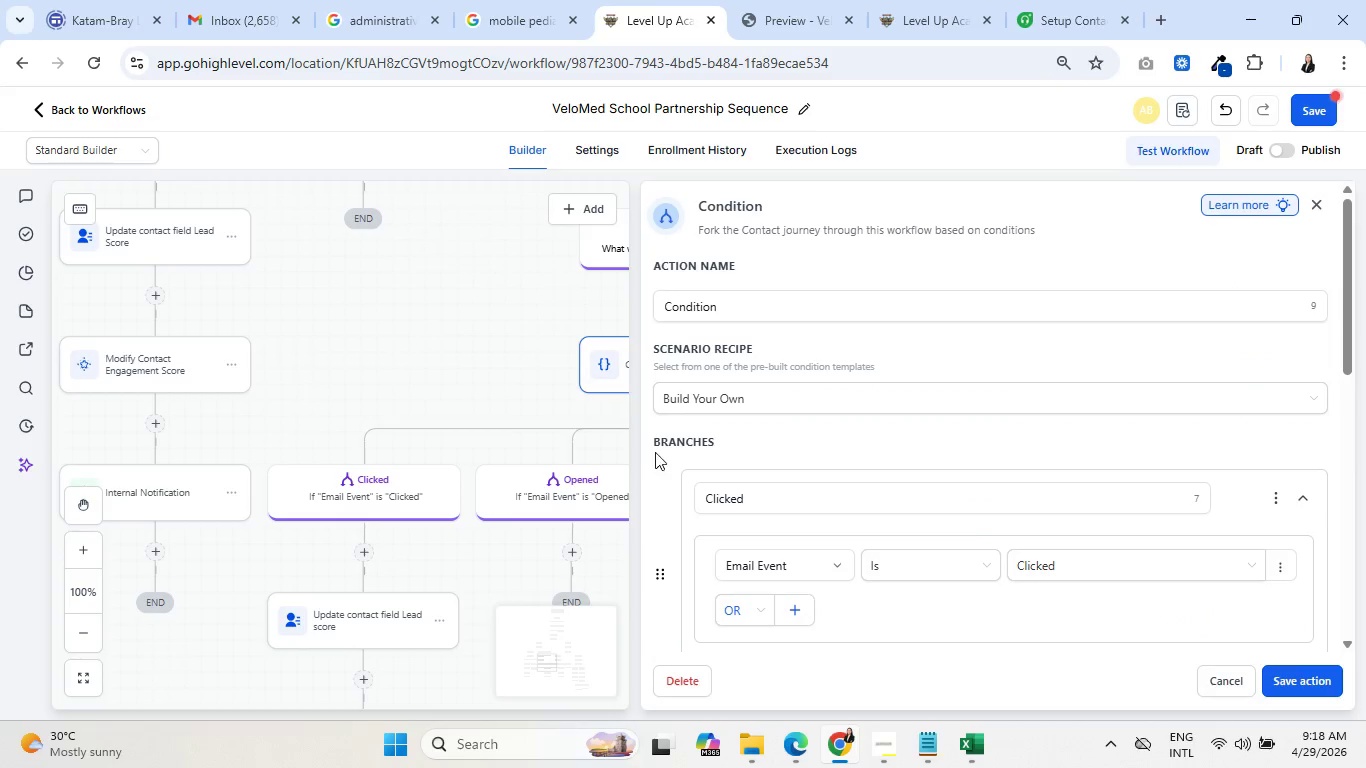 
scroll: coordinate [1174, 500], scroll_direction: down, amount: 3.0
 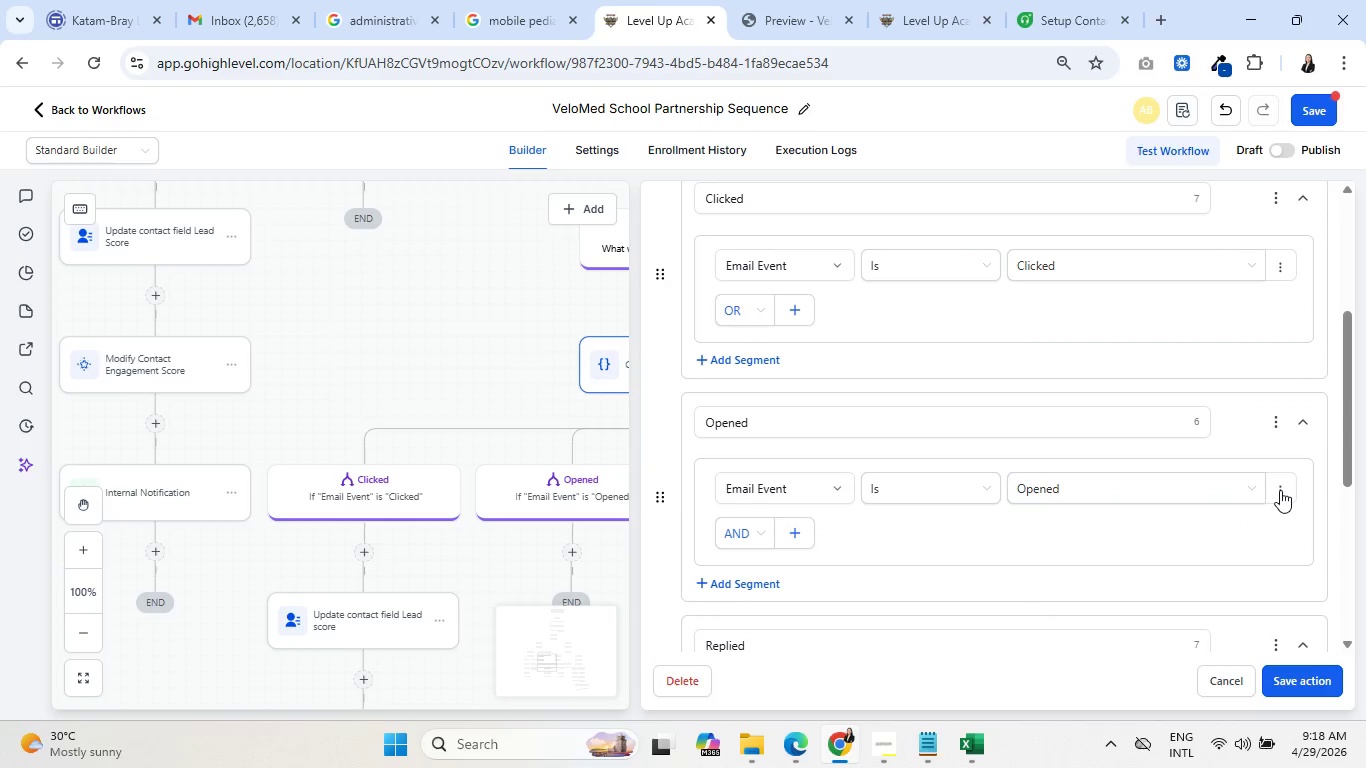 
left_click([1282, 424])
 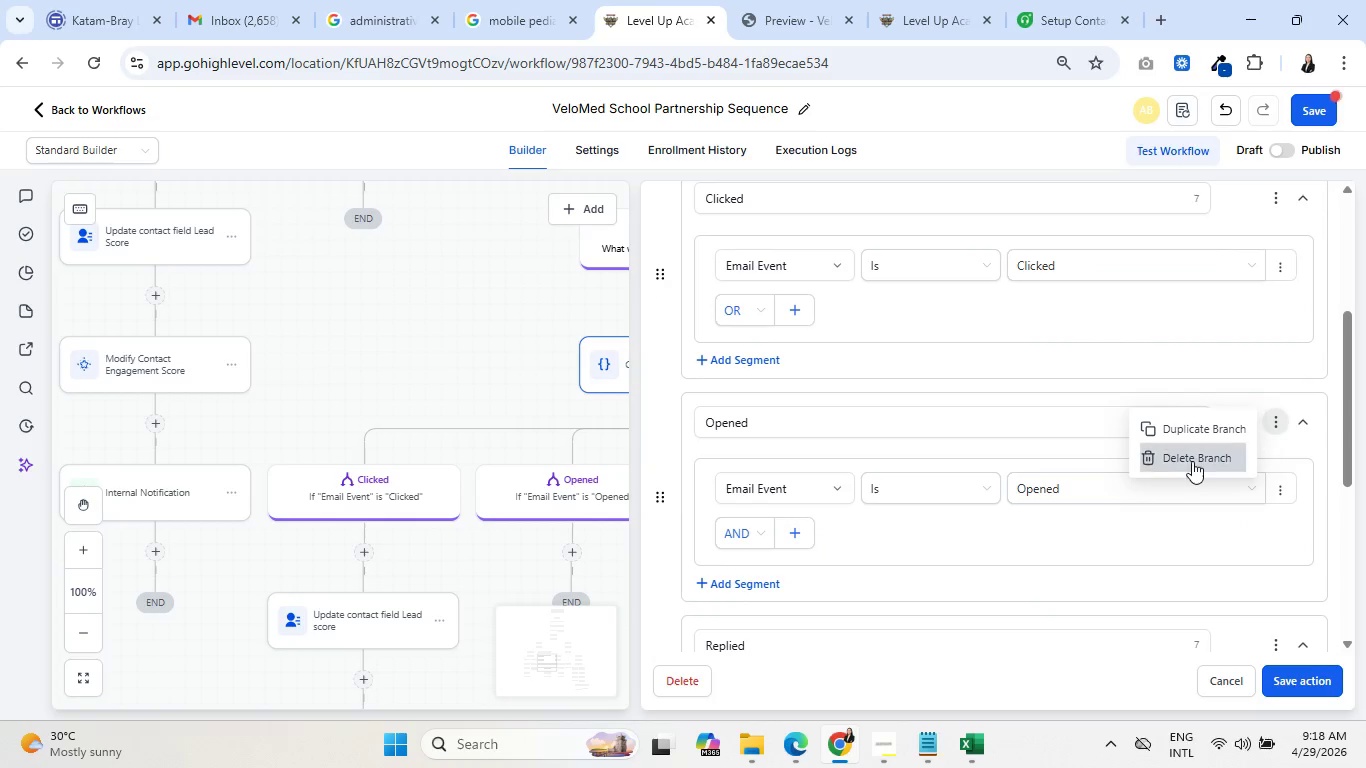 
left_click([1189, 461])
 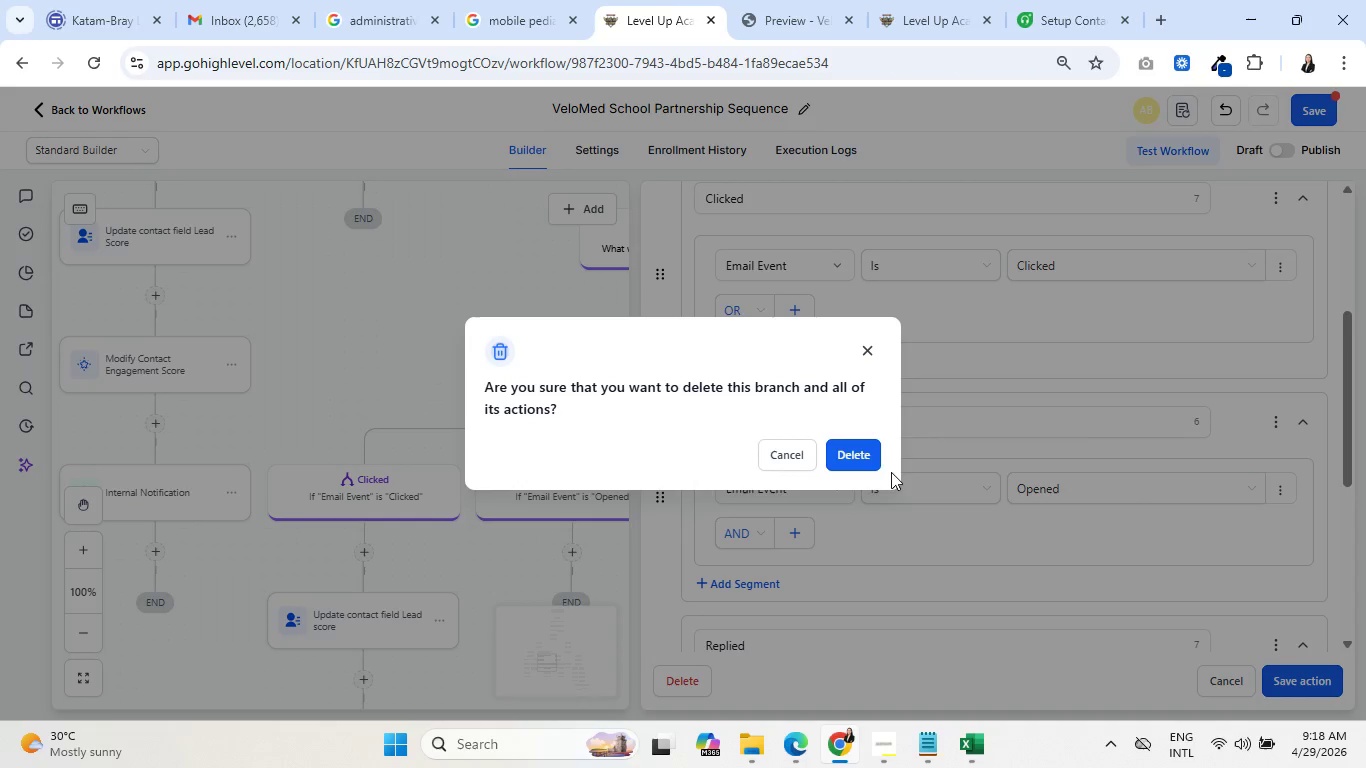 
left_click([857, 453])
 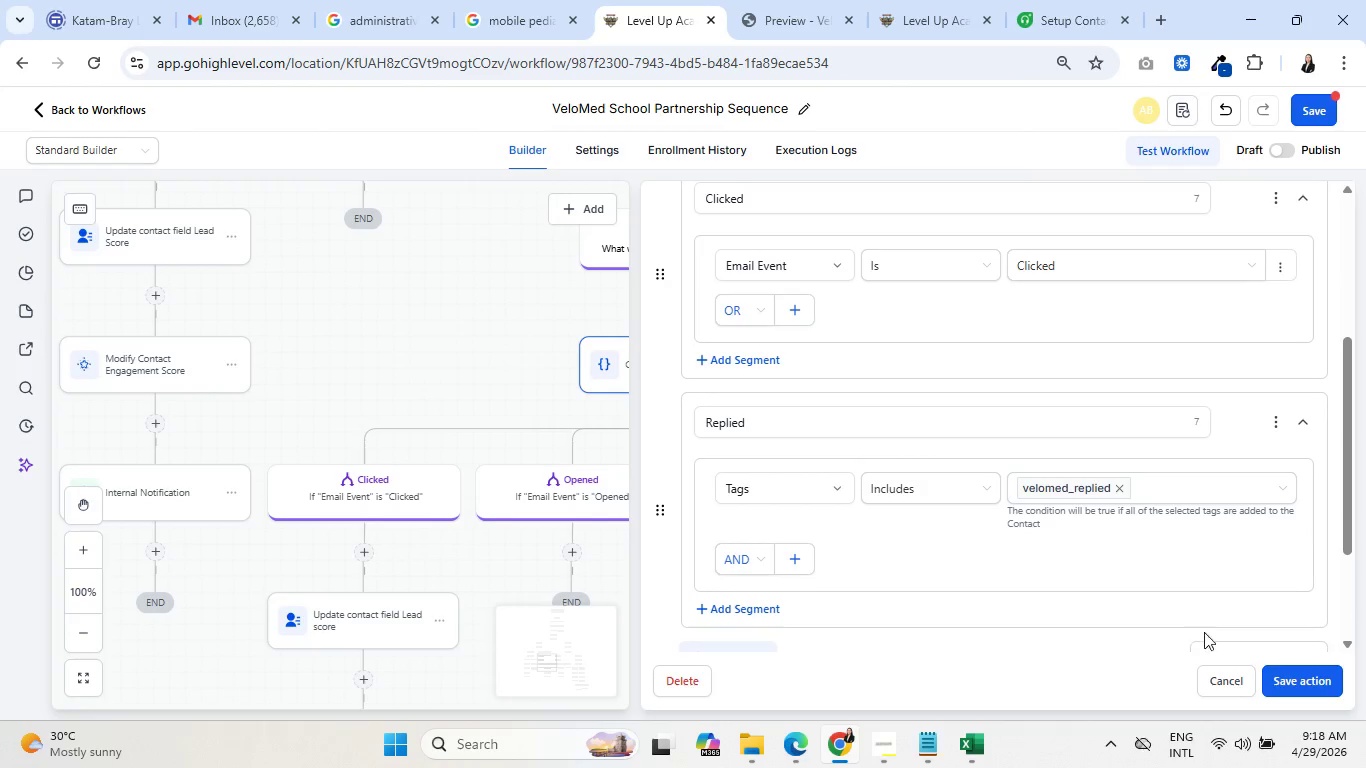 
left_click([1299, 679])
 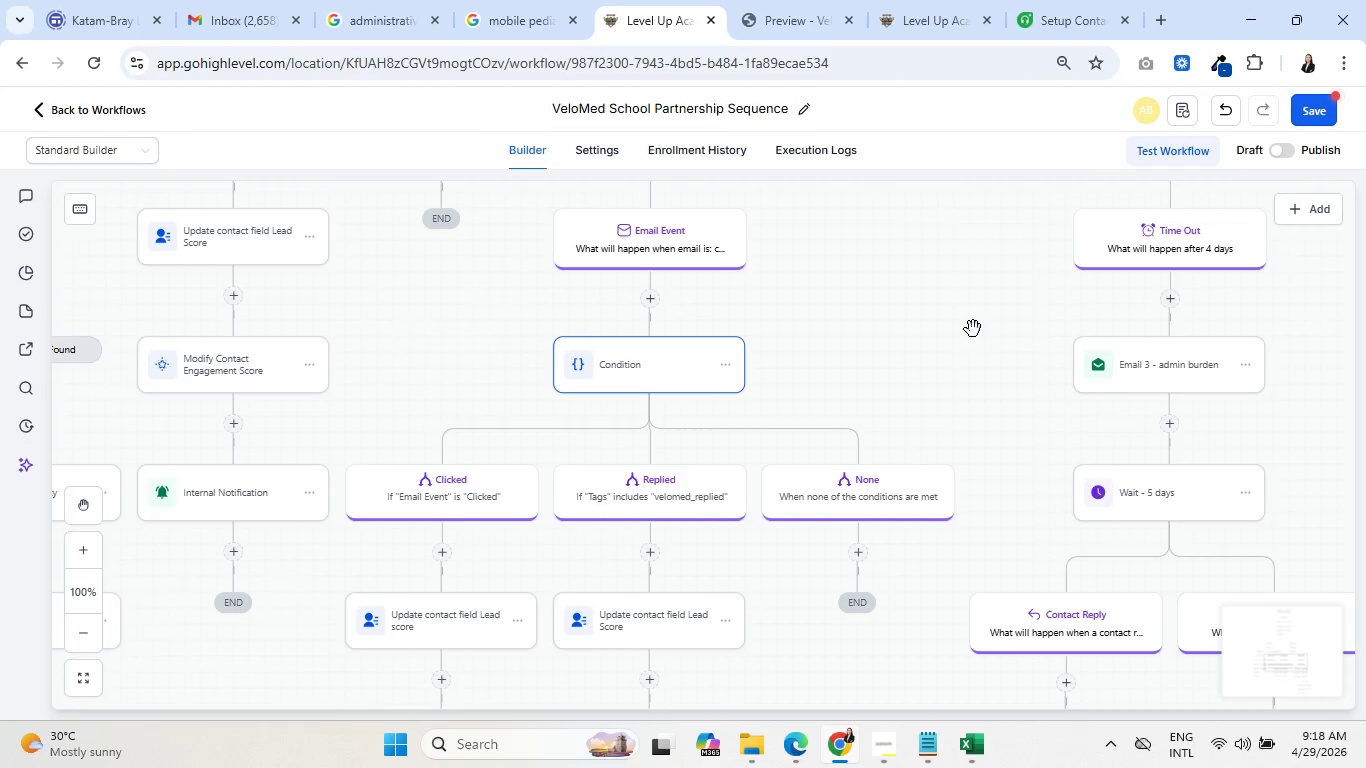 
left_click_drag(start_coordinate=[973, 329], to_coordinate=[593, 426])
 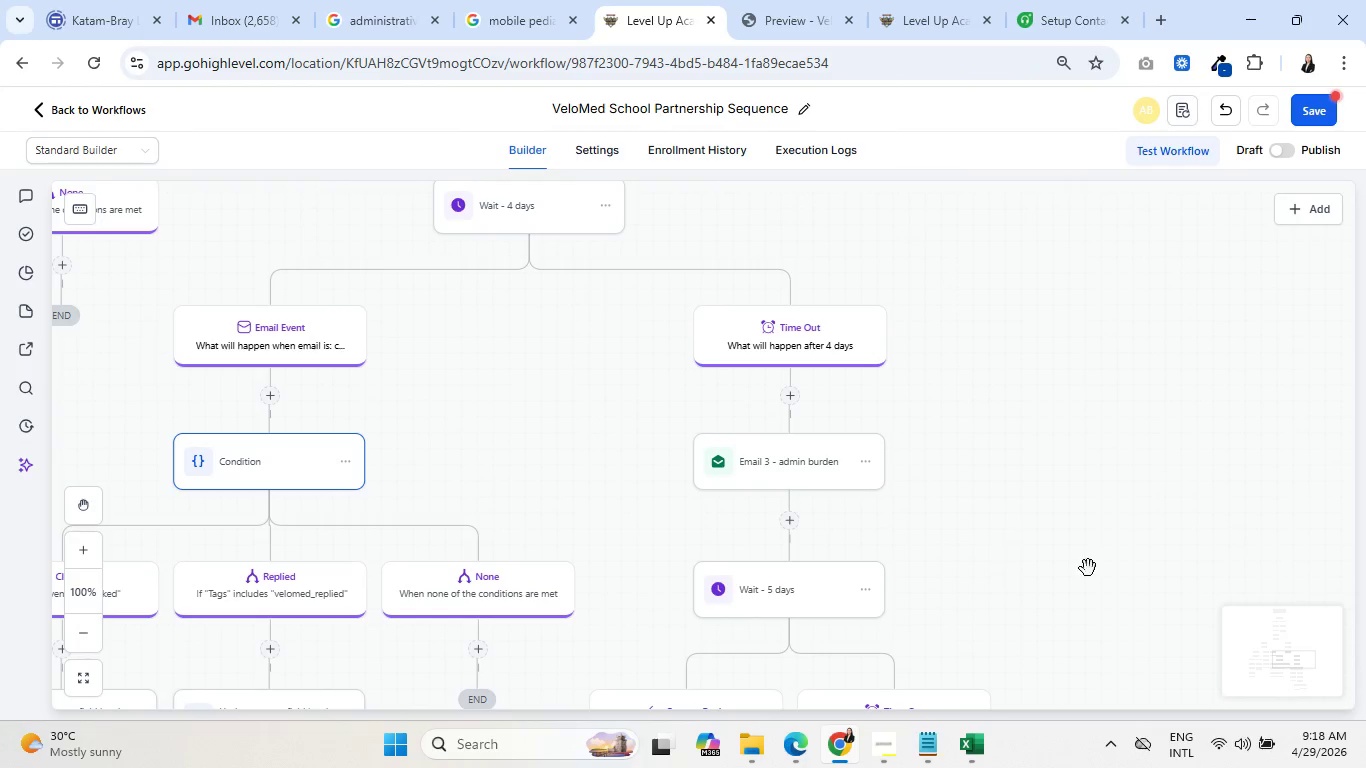 
left_click_drag(start_coordinate=[1102, 570], to_coordinate=[1082, 366])
 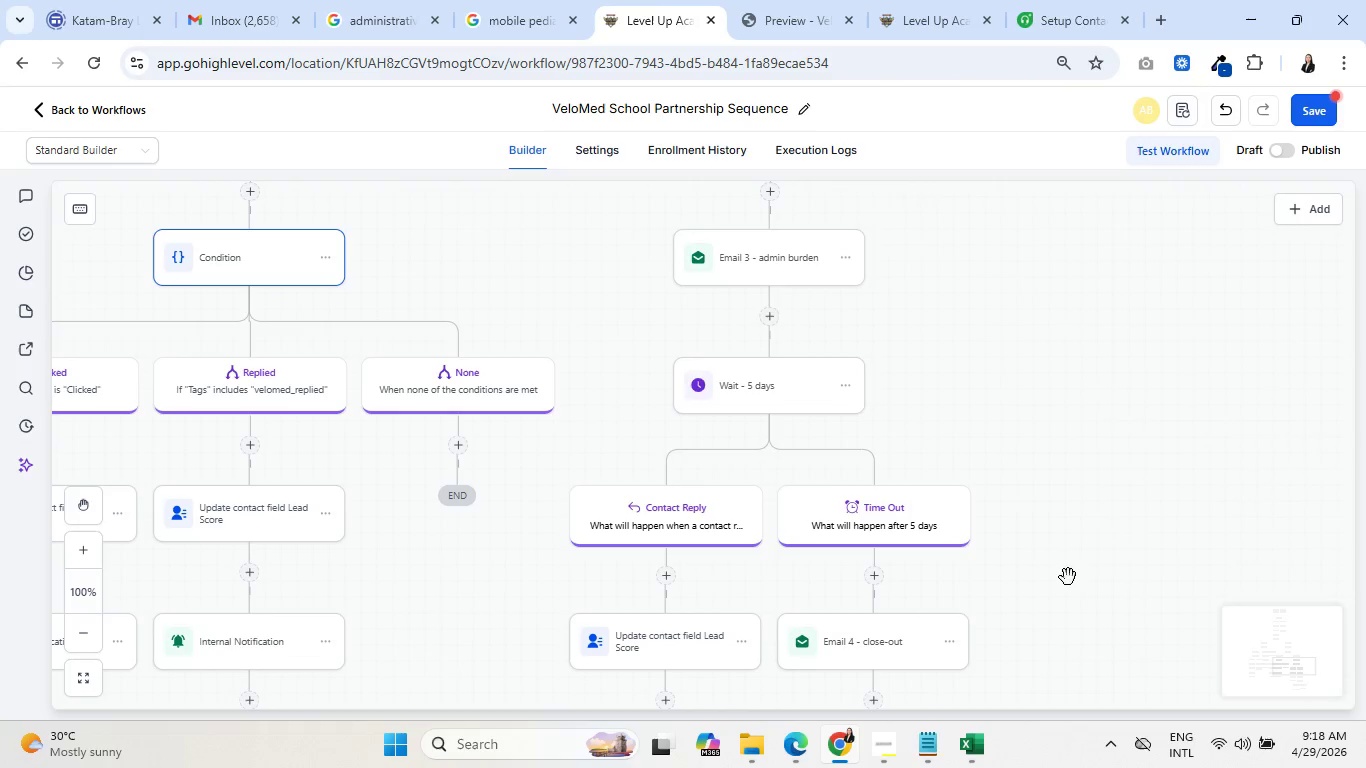 
left_click_drag(start_coordinate=[1069, 578], to_coordinate=[1109, 454])
 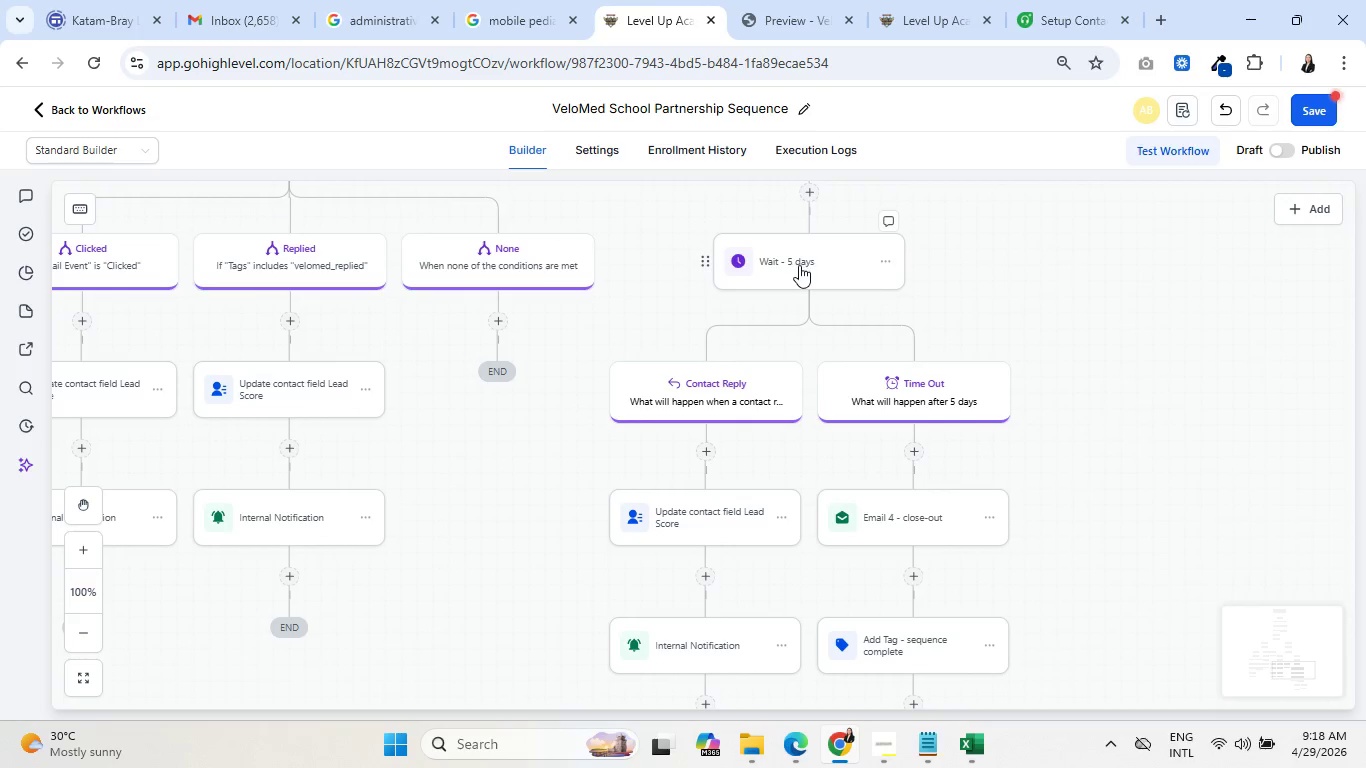 
wait(5.8)
 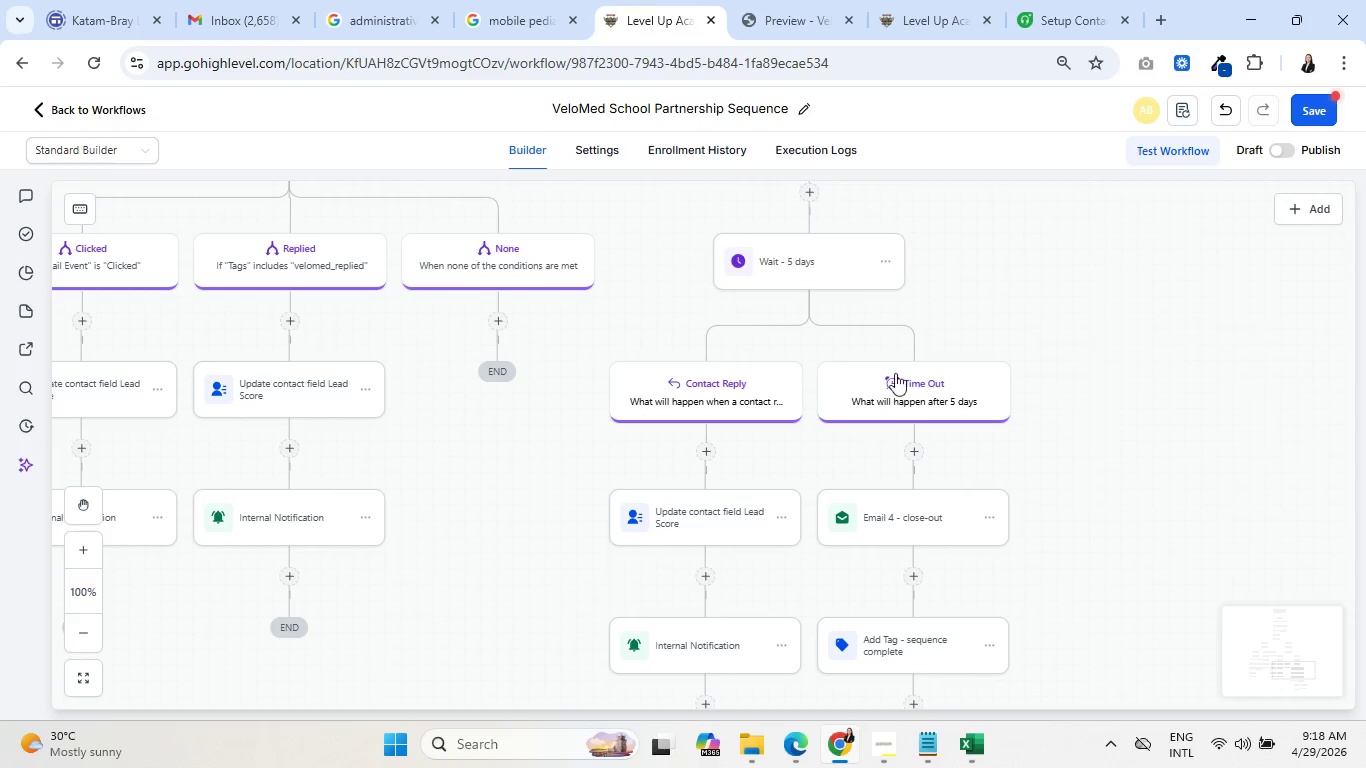 
mouse_move([735, 453])
 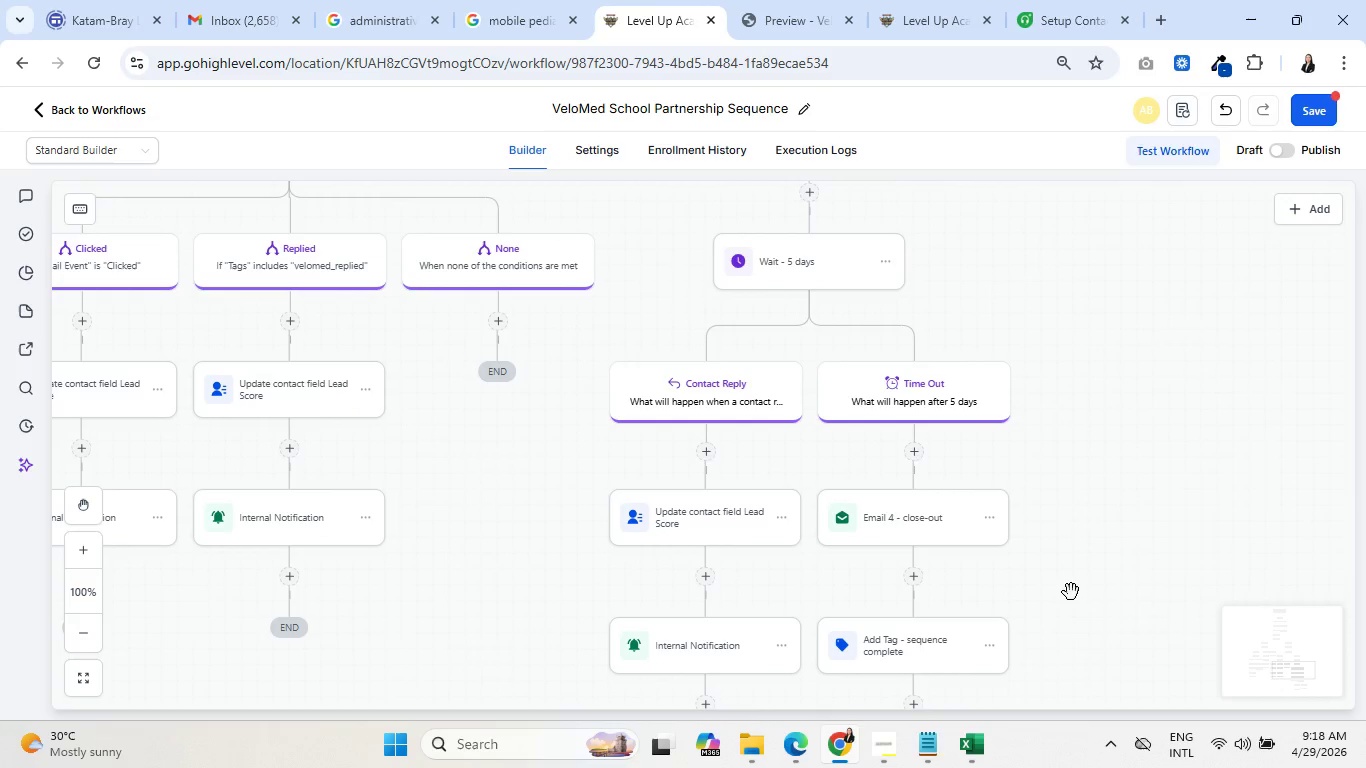 
left_click_drag(start_coordinate=[1073, 593], to_coordinate=[1091, 348])
 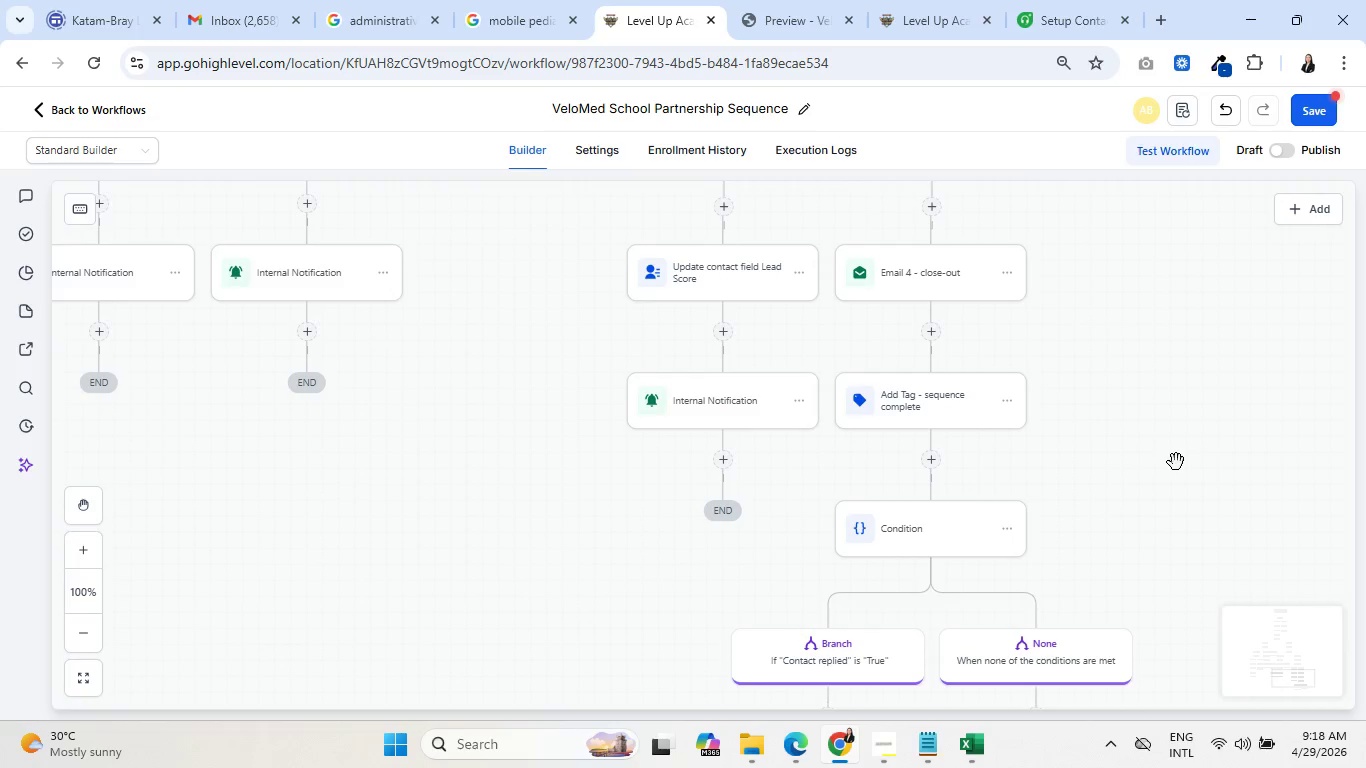 
left_click_drag(start_coordinate=[1165, 347], to_coordinate=[1121, 583])
 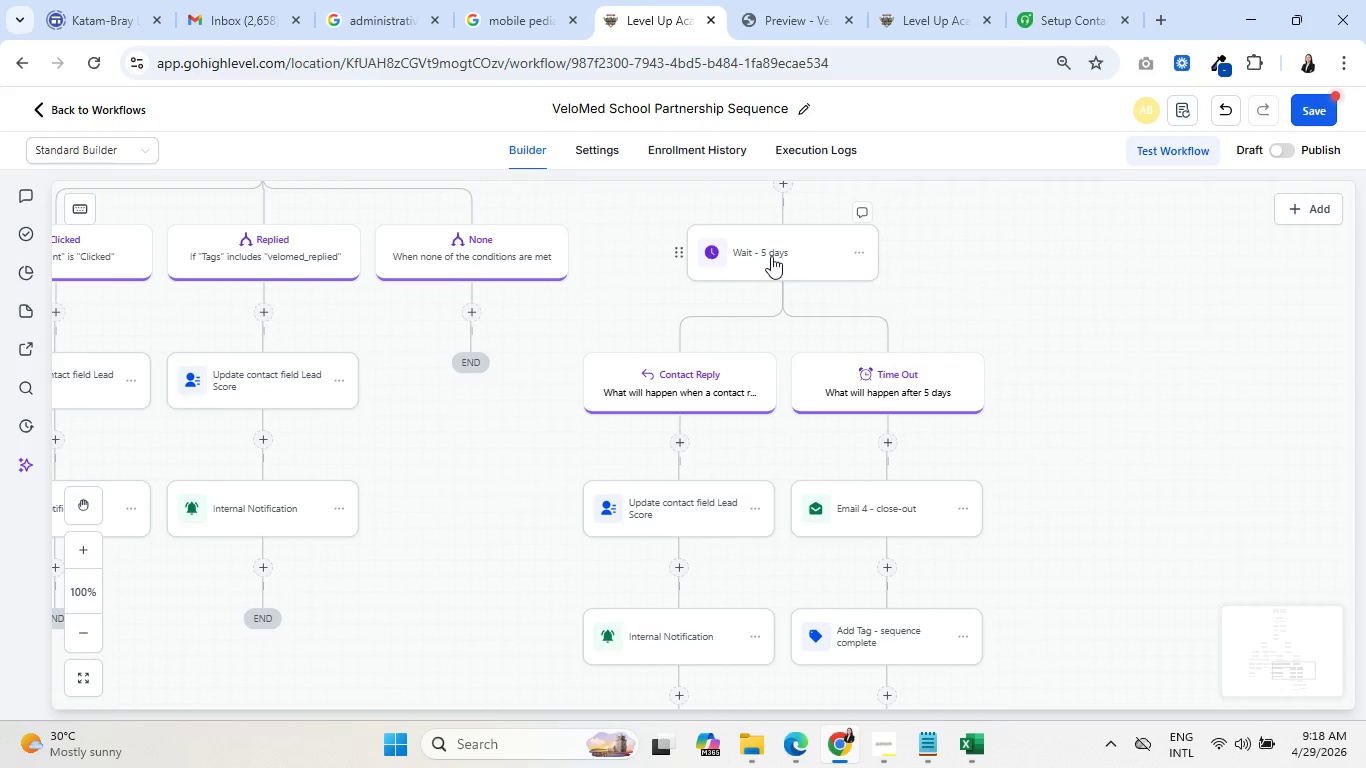 
left_click([771, 255])
 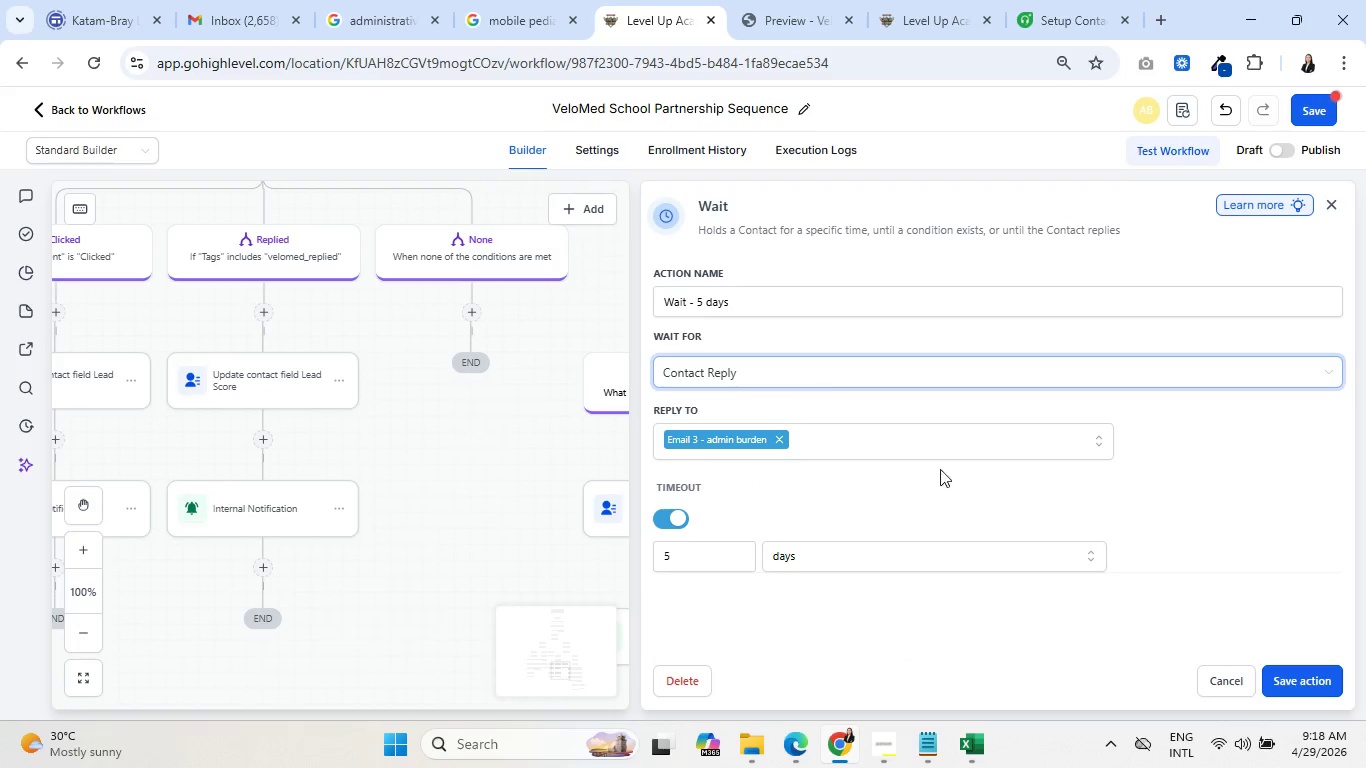 
left_click([1221, 683])
 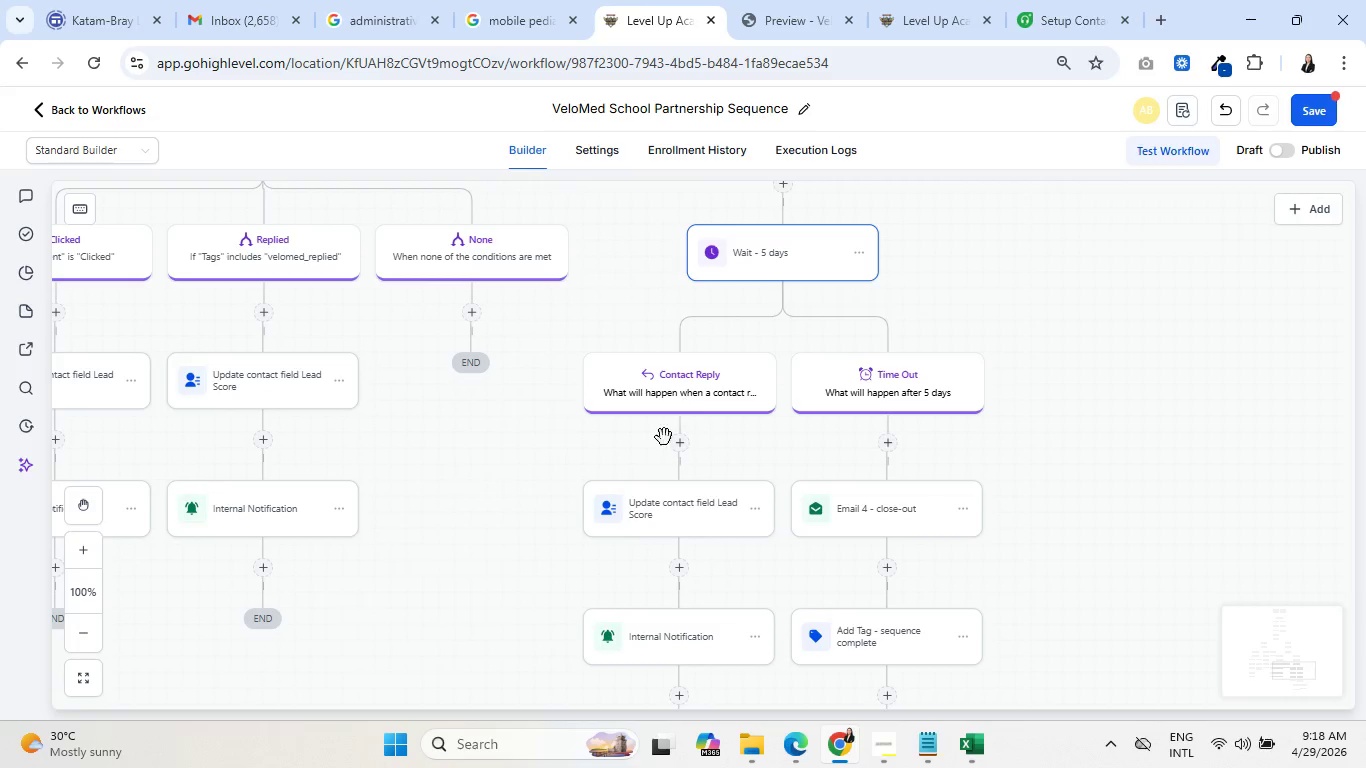 
left_click([690, 441])
 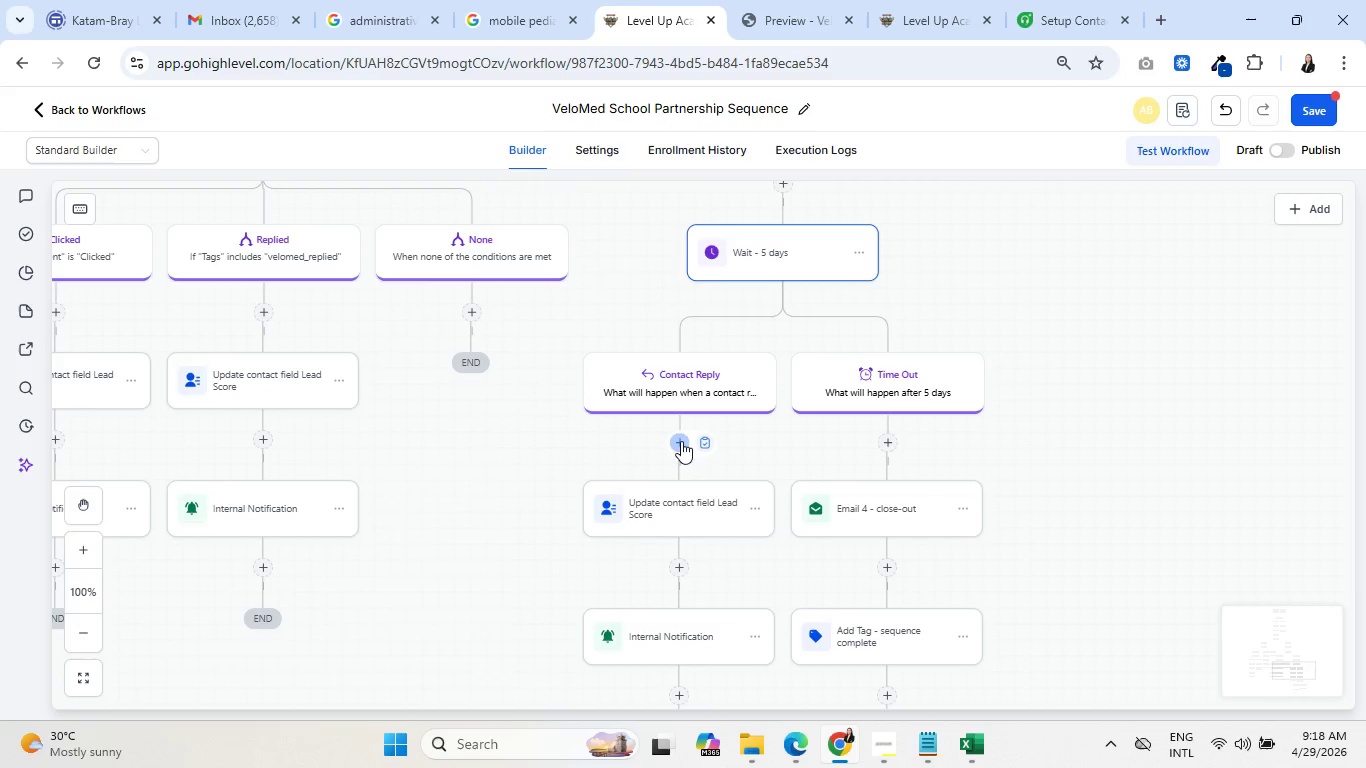 
left_click([676, 441])
 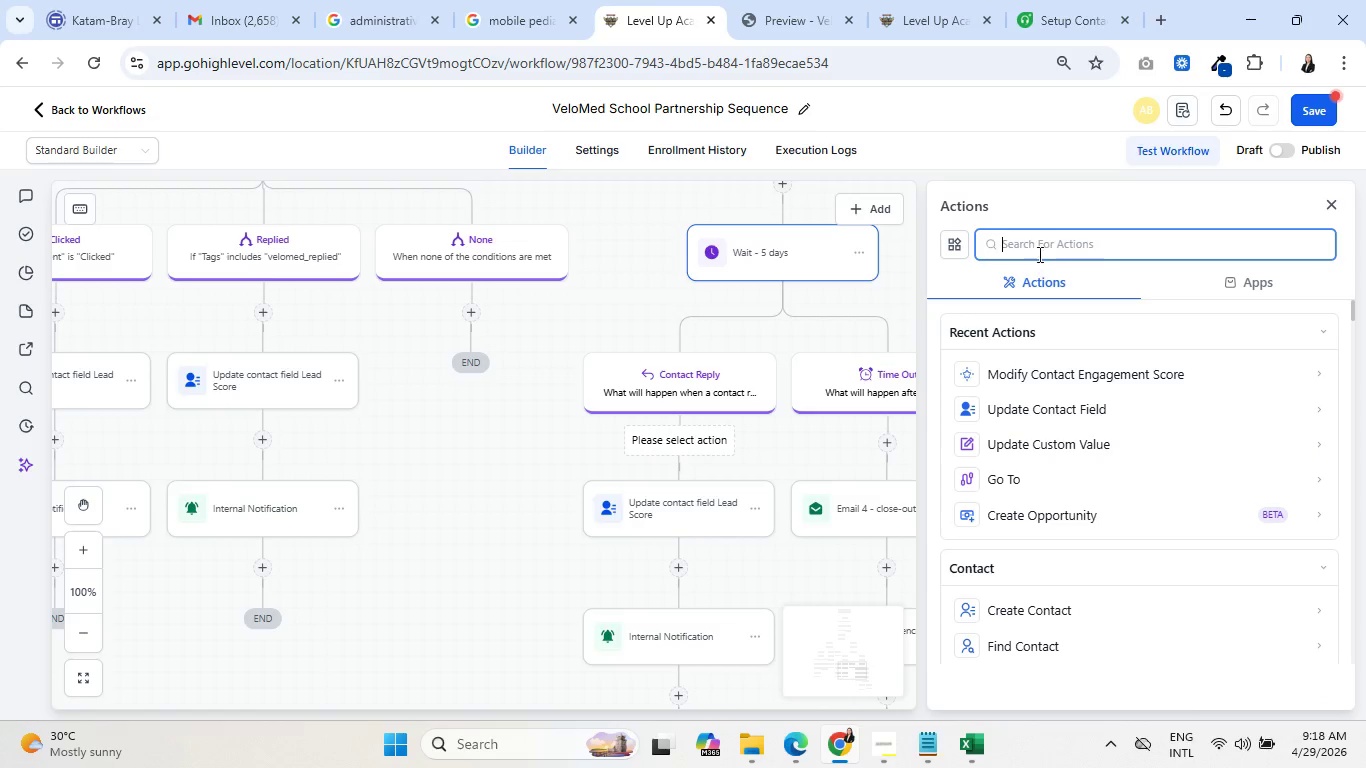 
type(if)
 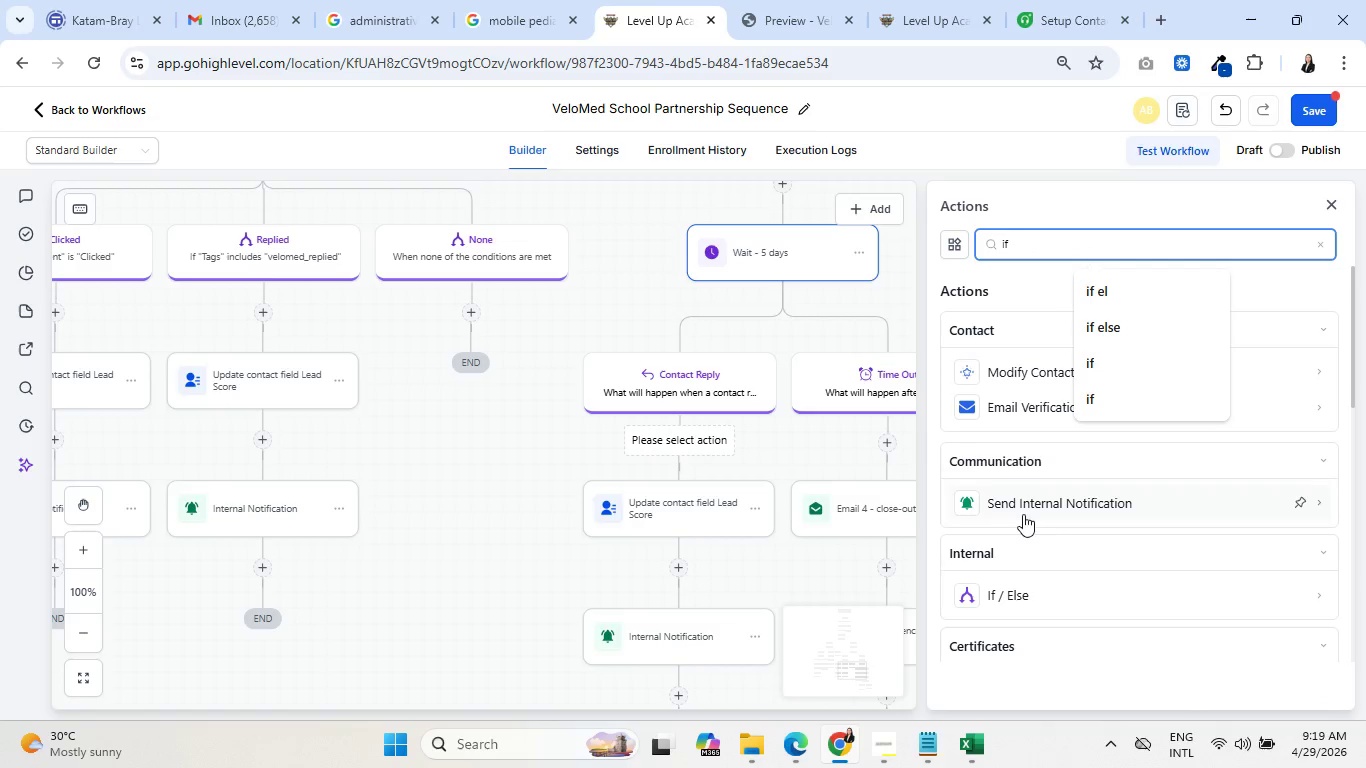 
left_click([1018, 585])
 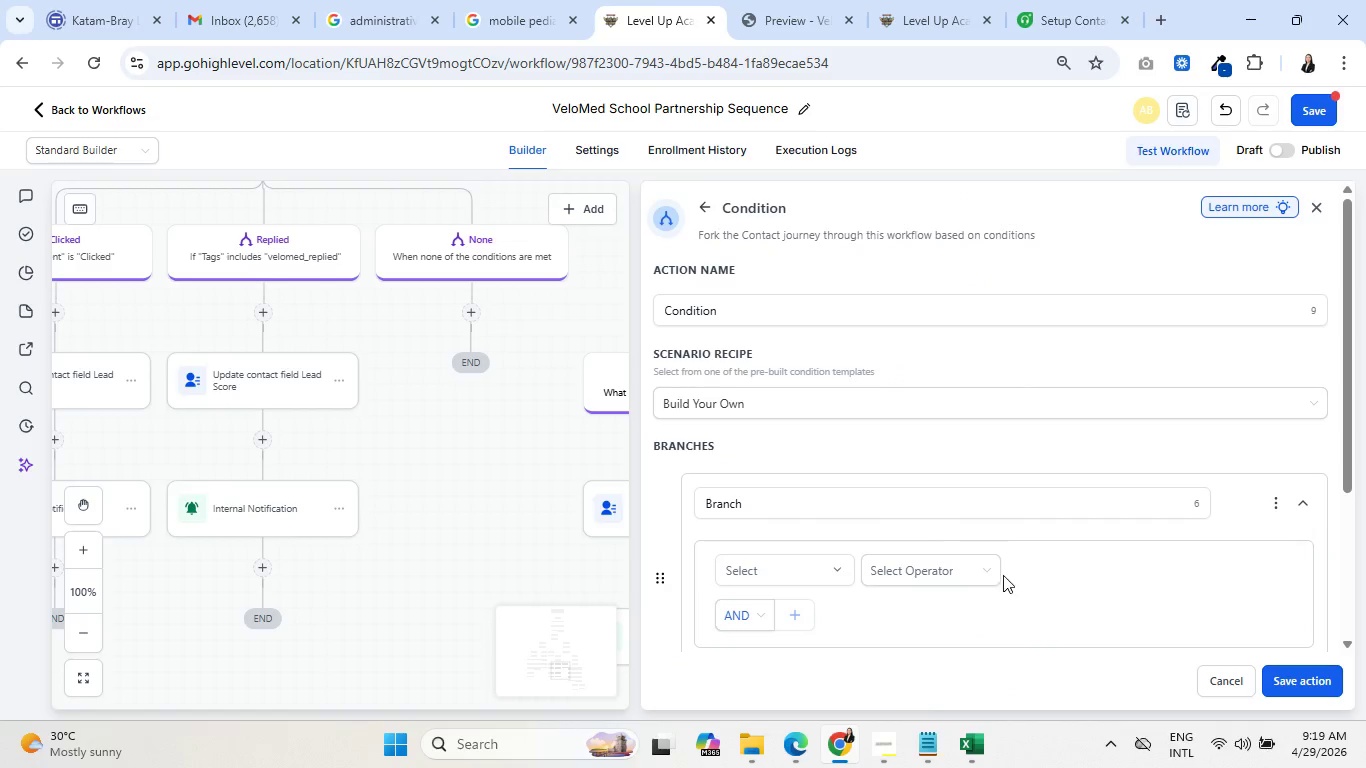 
scroll: coordinate [928, 502], scroll_direction: down, amount: 1.0
 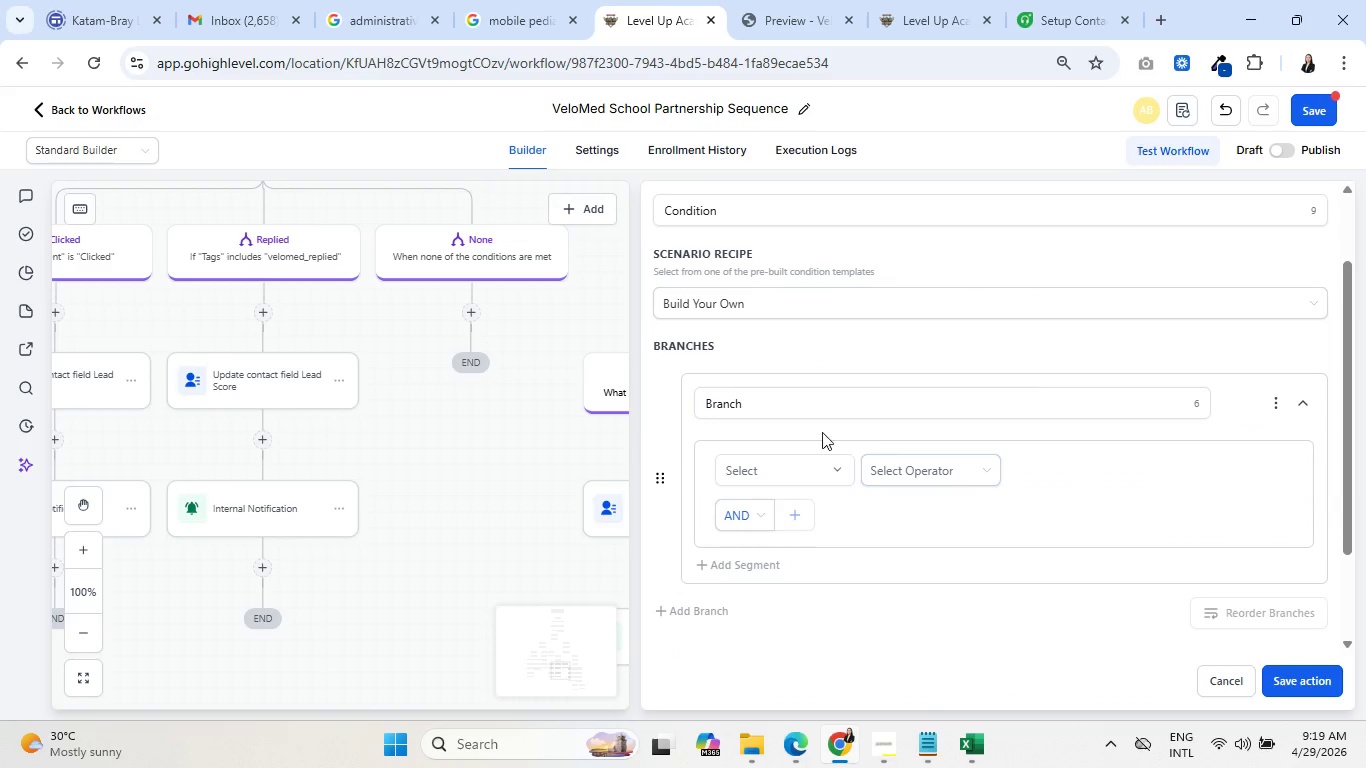 
mouse_move([789, 435])
 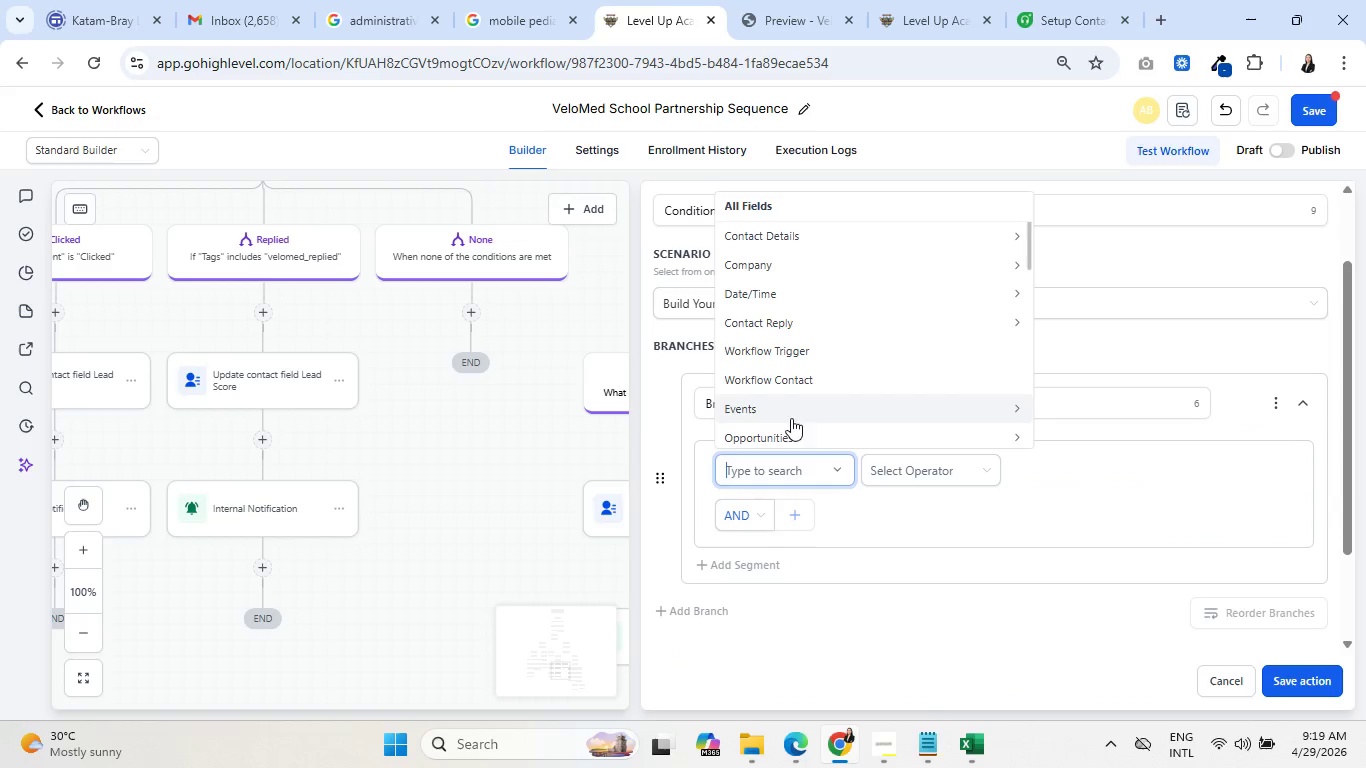 
left_click([794, 407])
 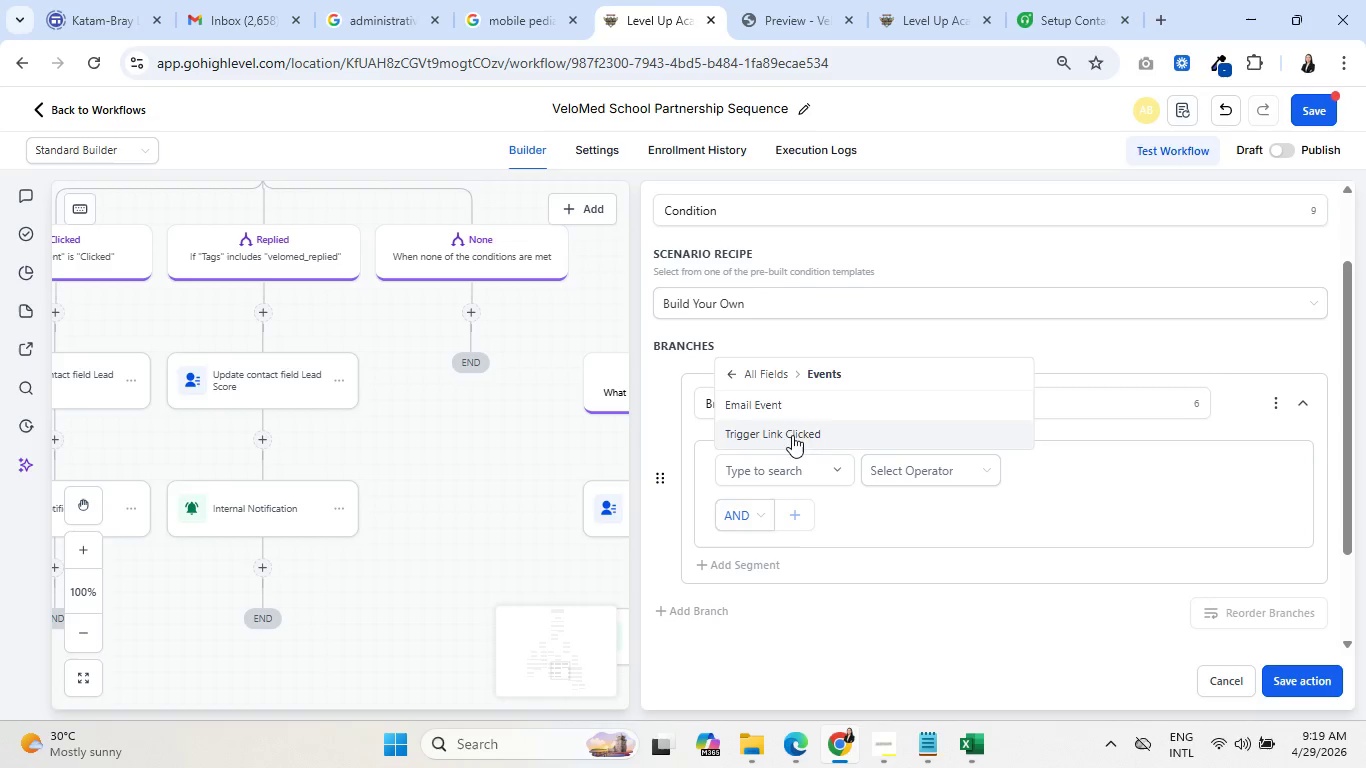 
left_click([798, 406])
 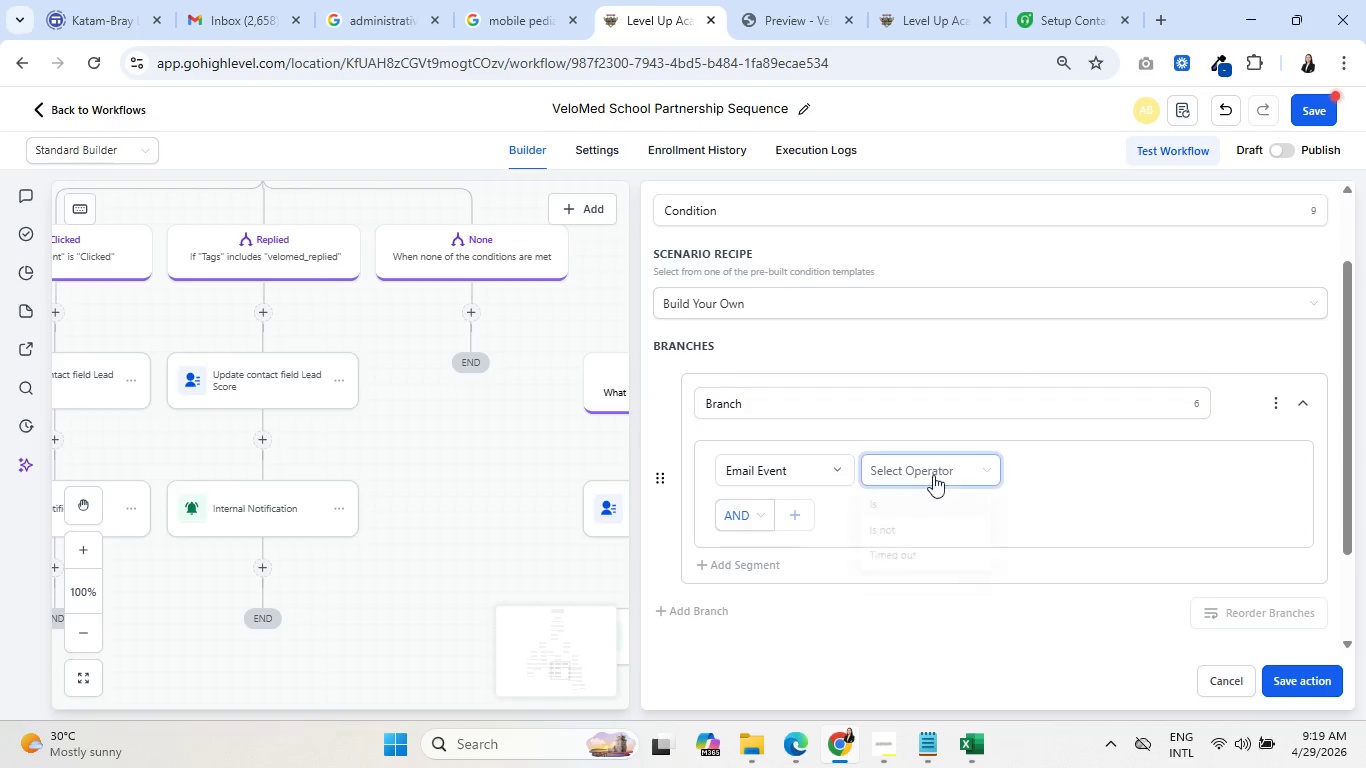 
double_click([927, 507])
 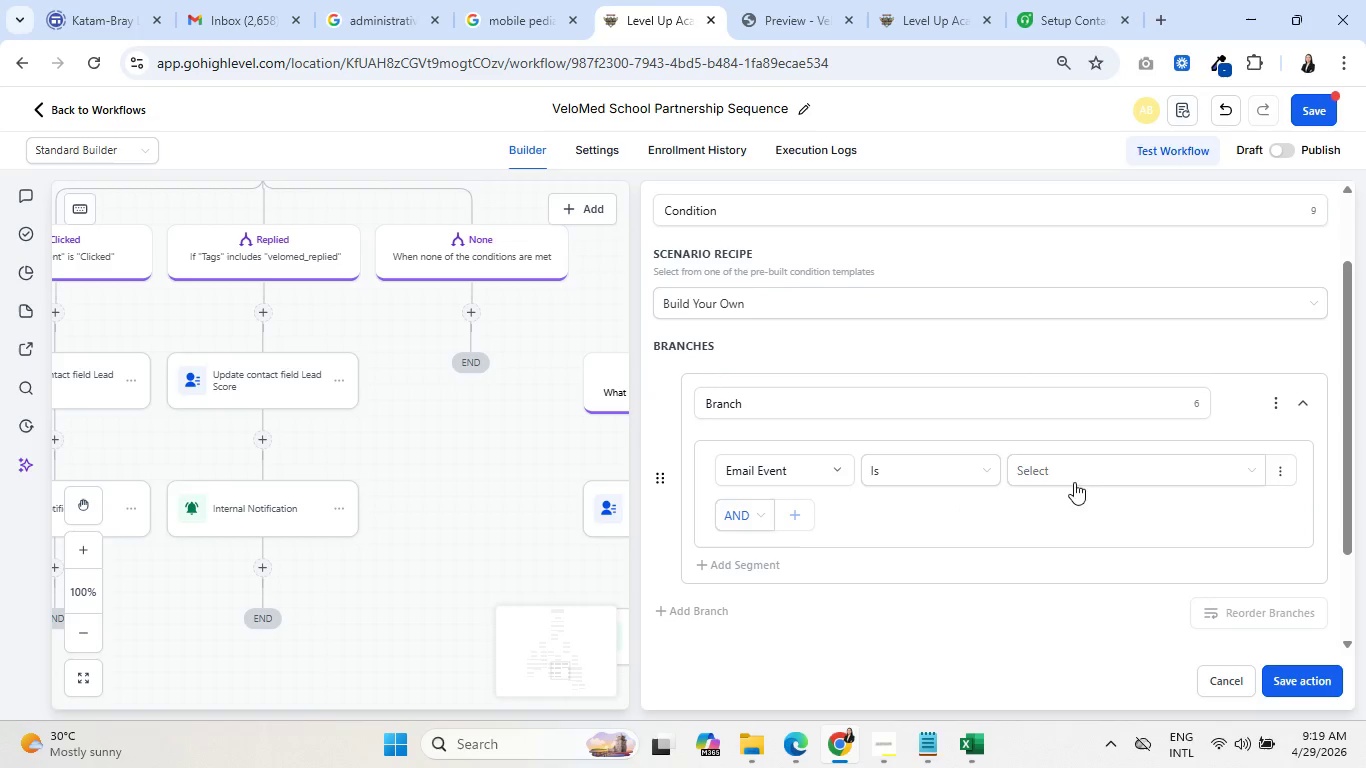 
triple_click([1086, 477])
 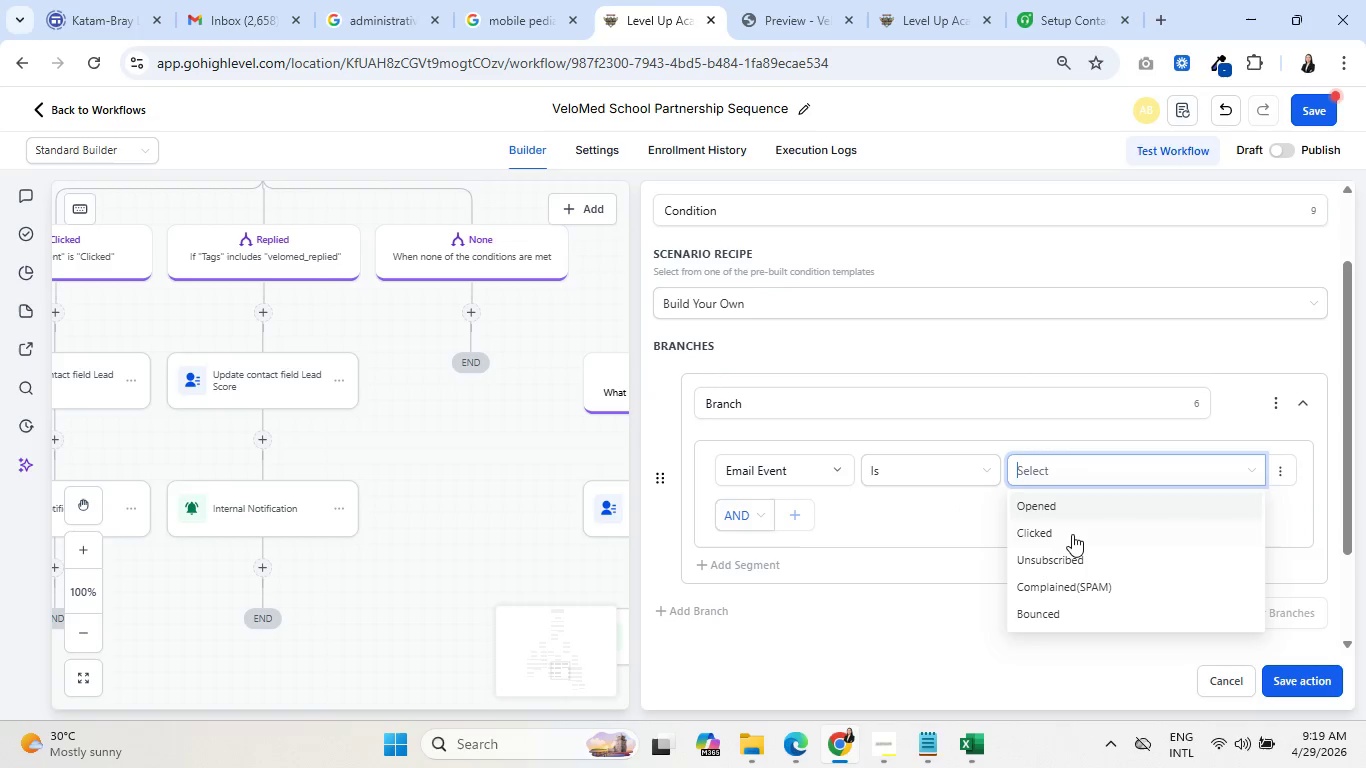 
left_click([1072, 534])
 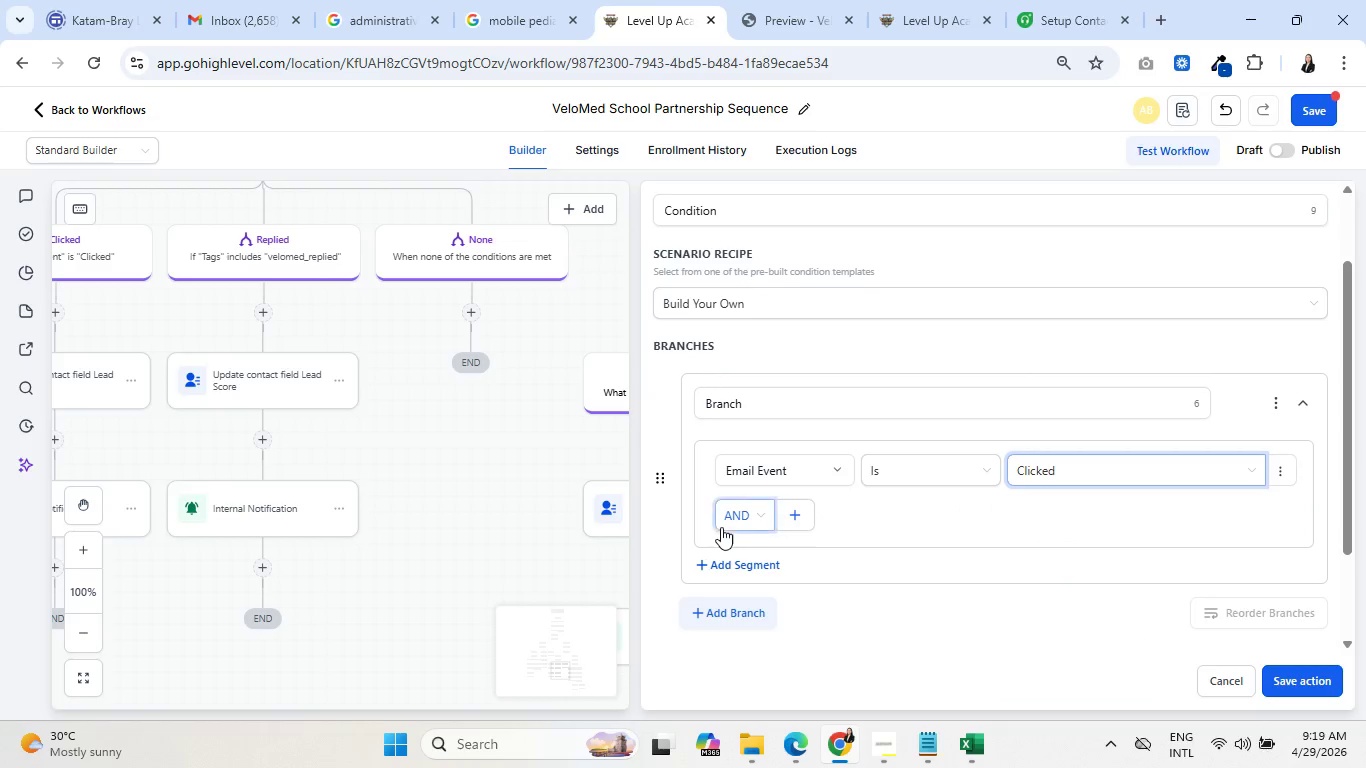 
left_click([721, 613])
 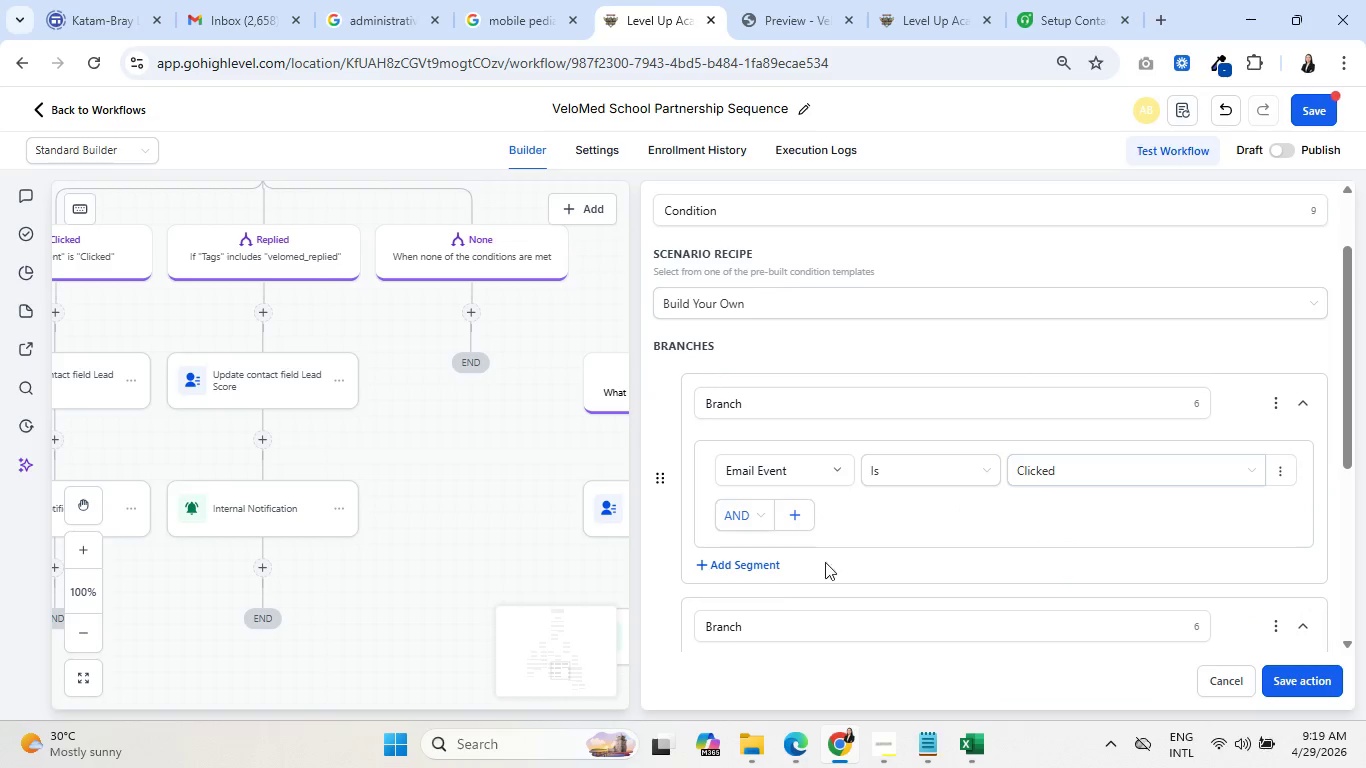 
scroll: coordinate [890, 531], scroll_direction: down, amount: 2.0
 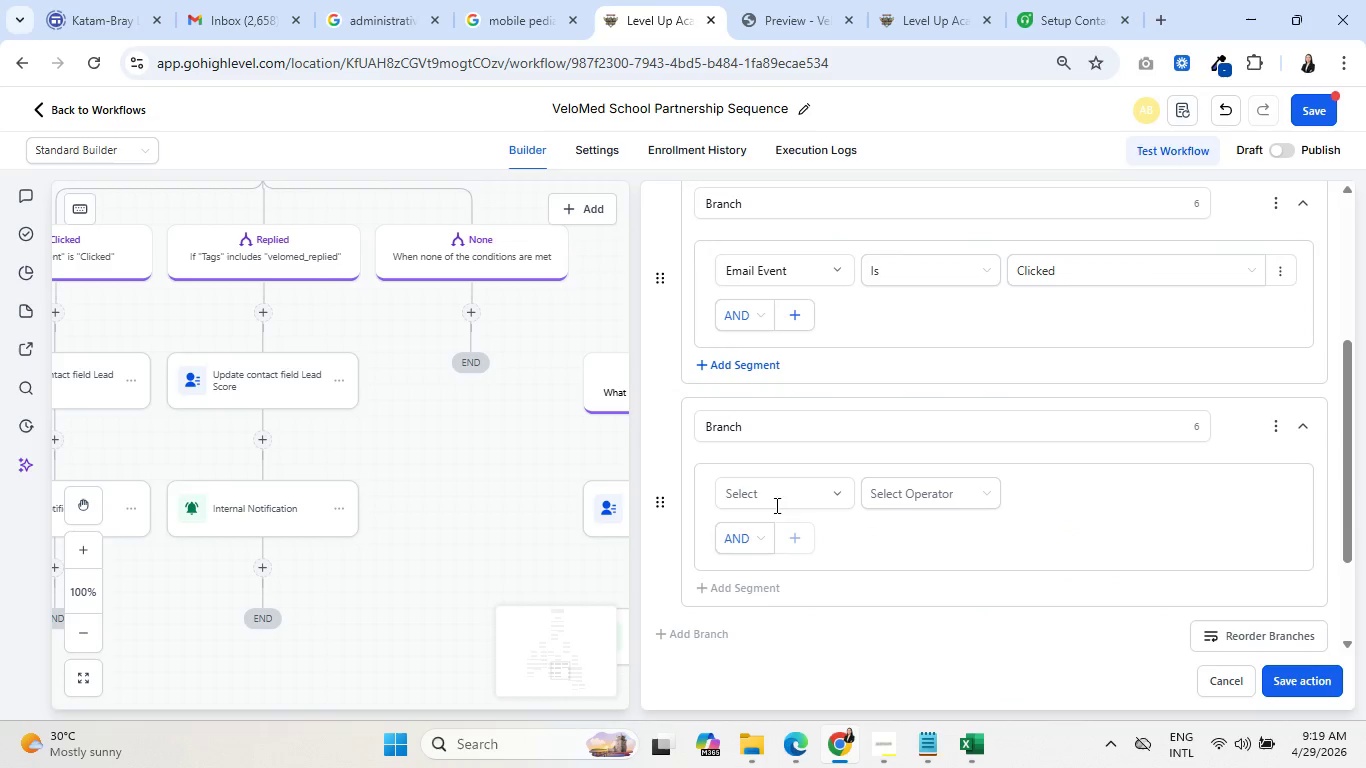 
left_click([774, 498])
 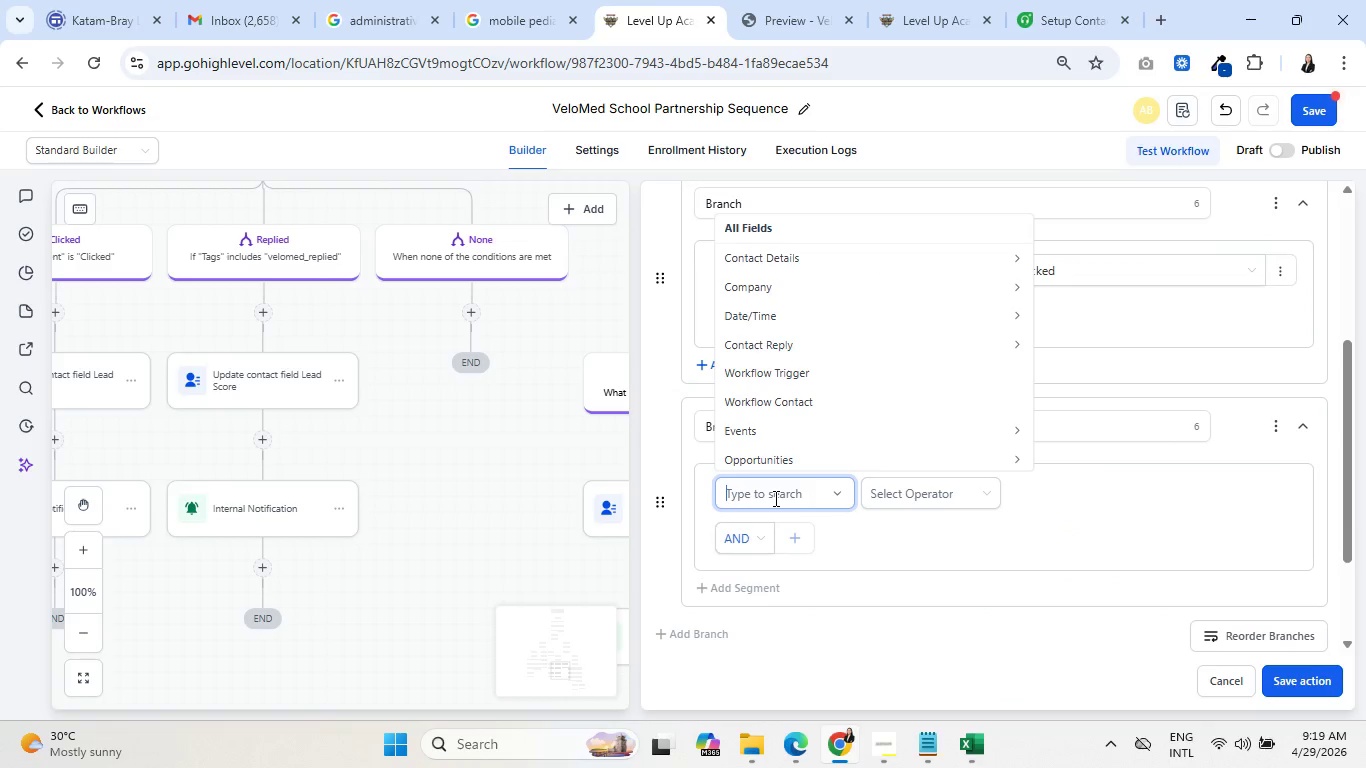 
type(em)
 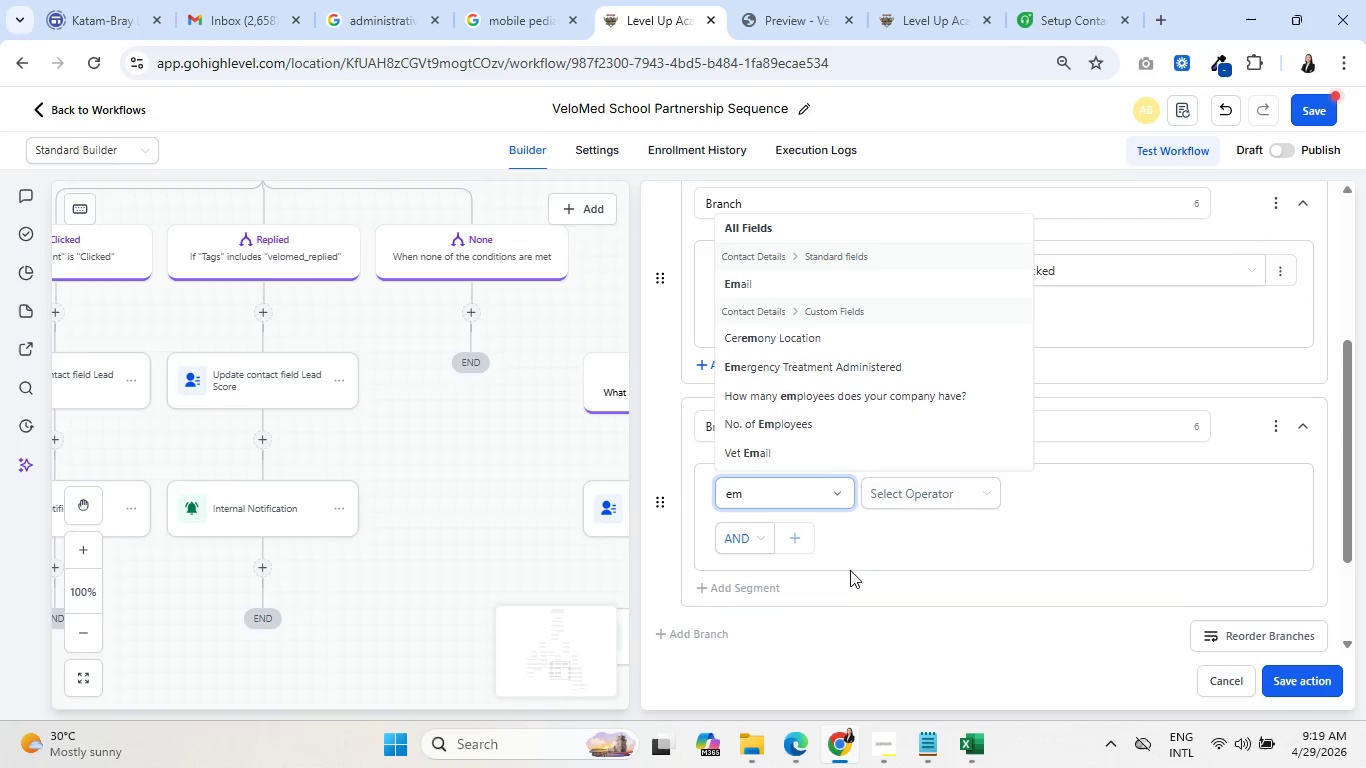 
key(Backspace)
type(ve)
 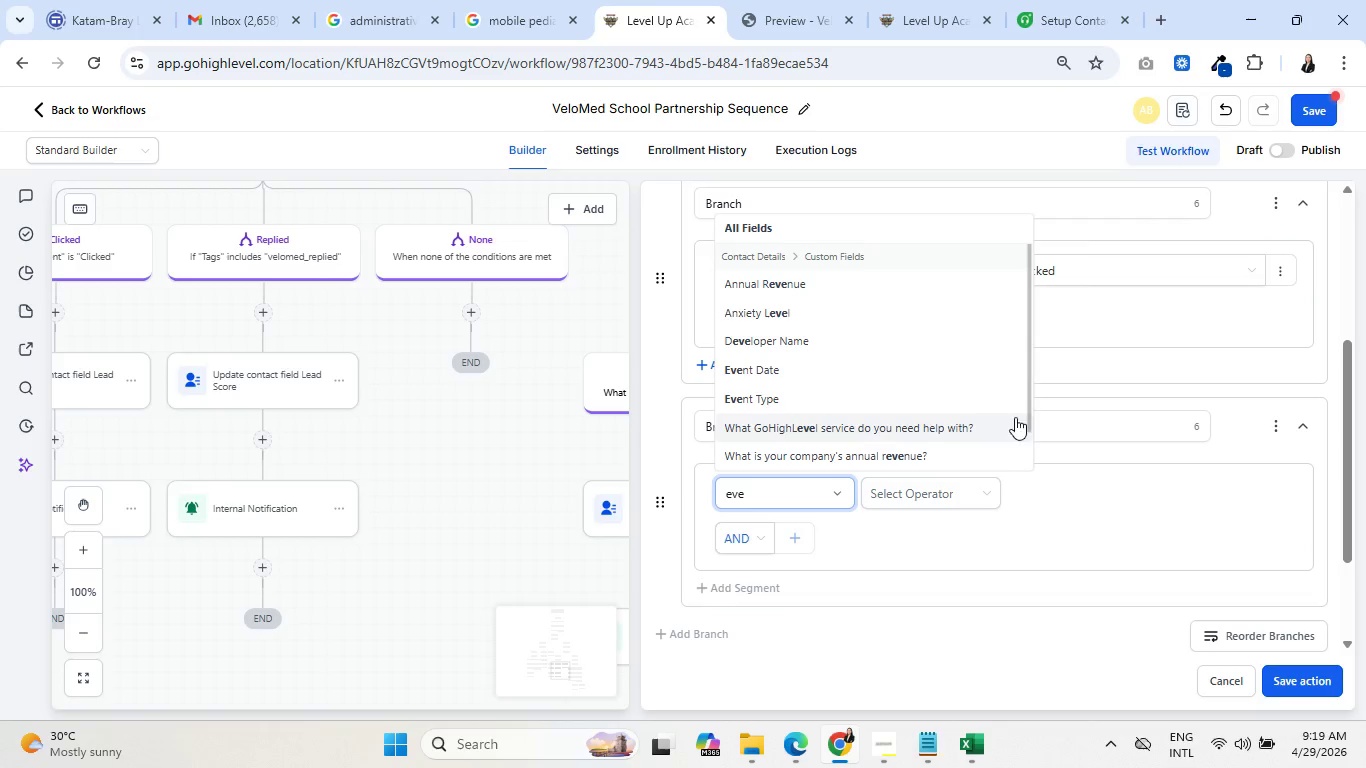 
key(Backspace)
 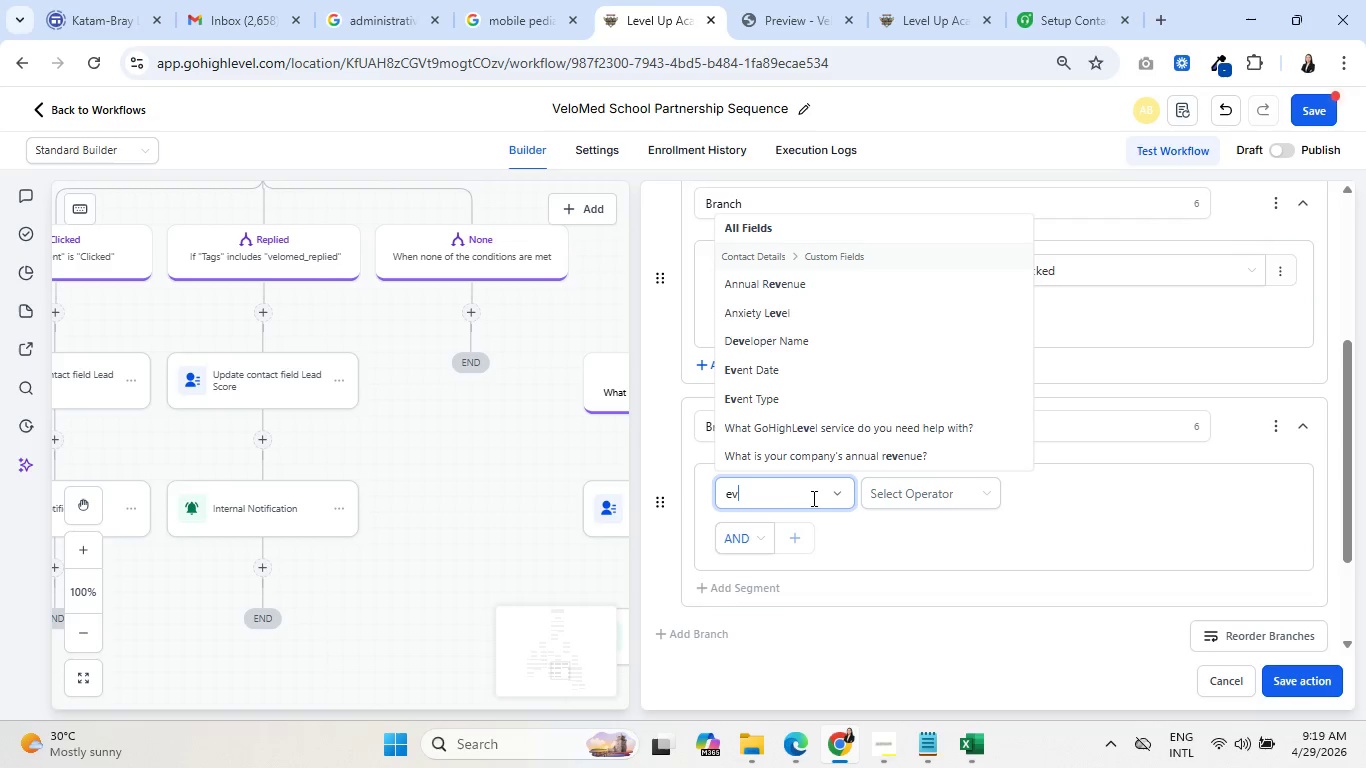 
key(Backspace)
 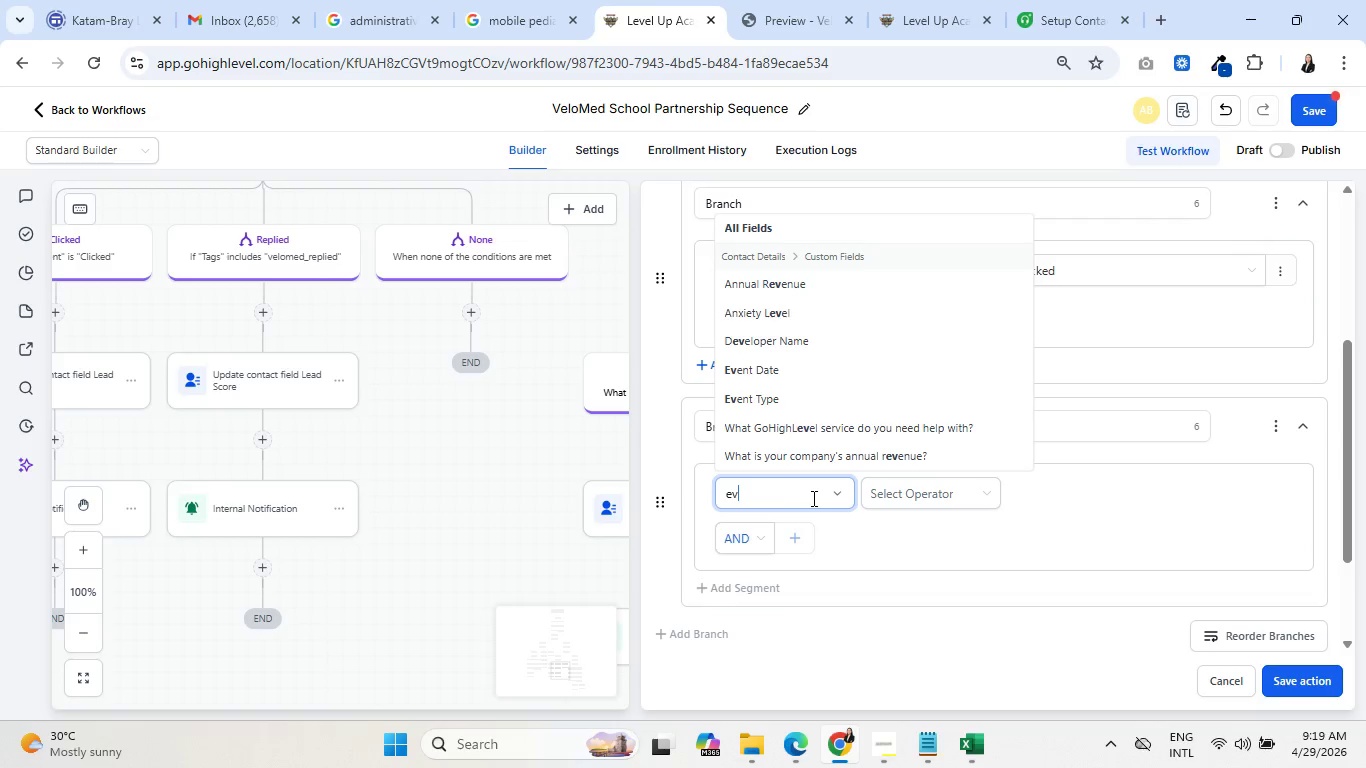 
key(Backspace)
 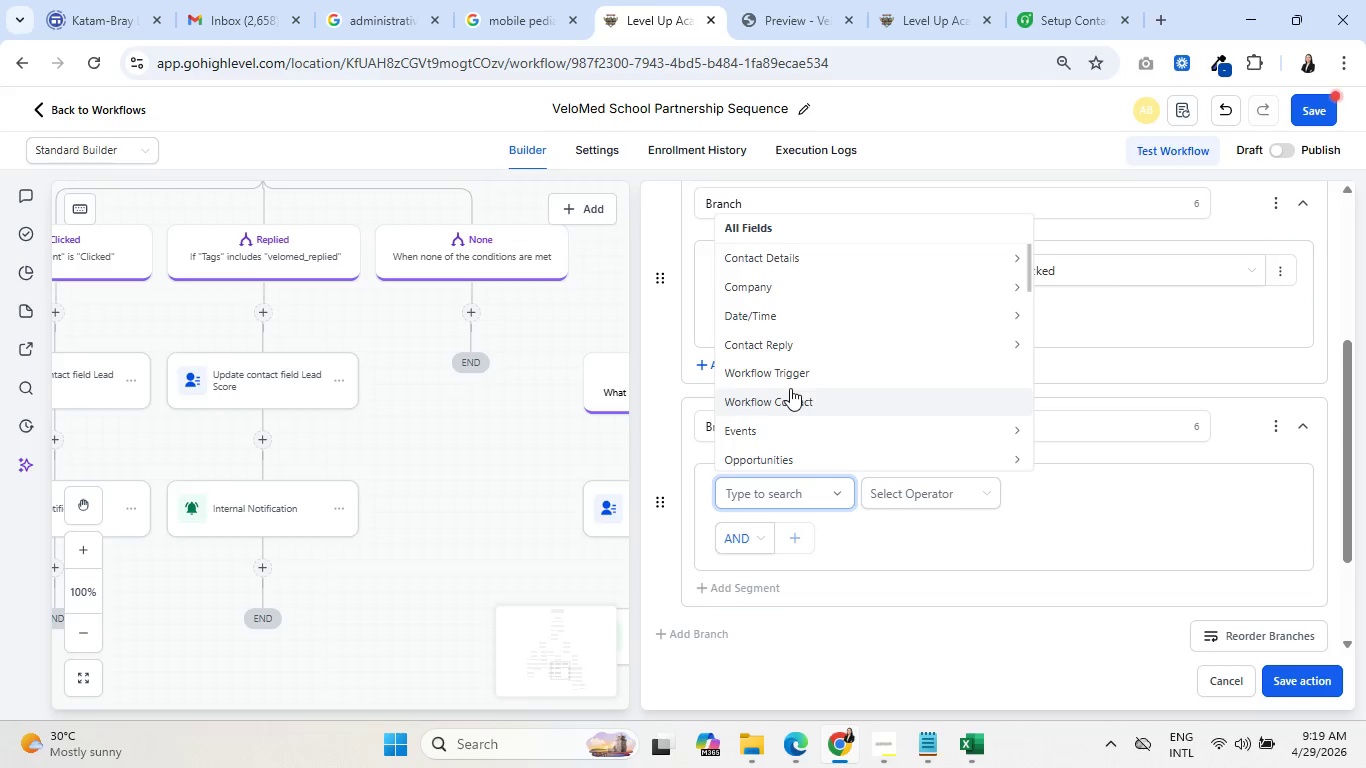 
left_click([784, 431])
 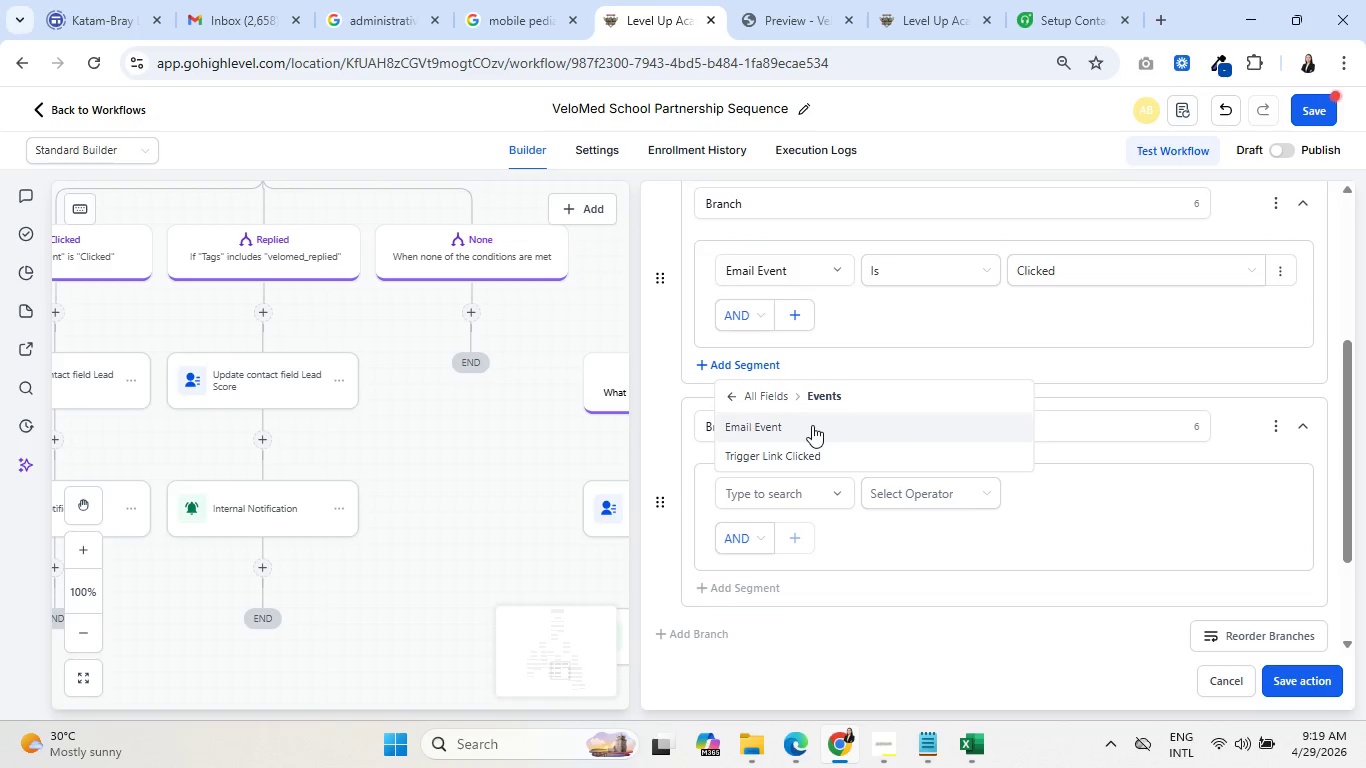 
double_click([925, 490])
 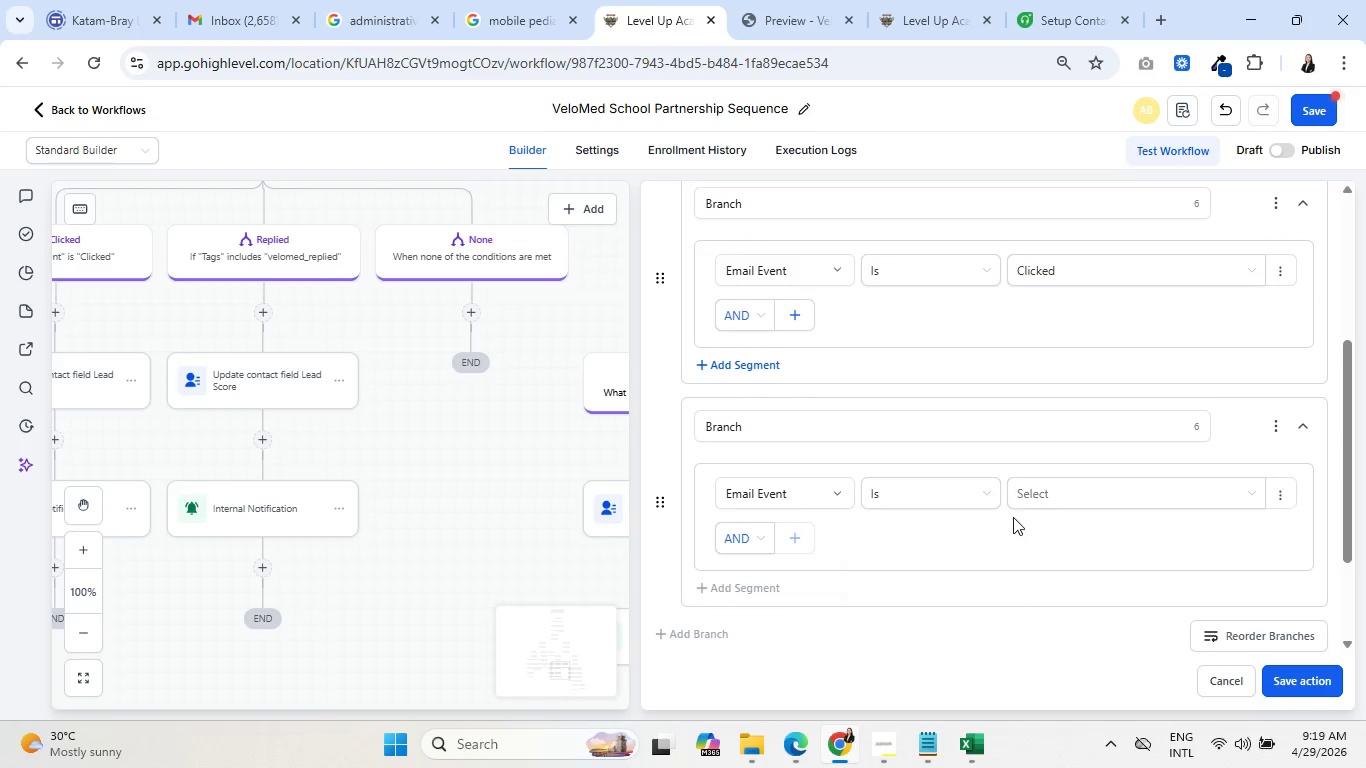 
double_click([1110, 495])
 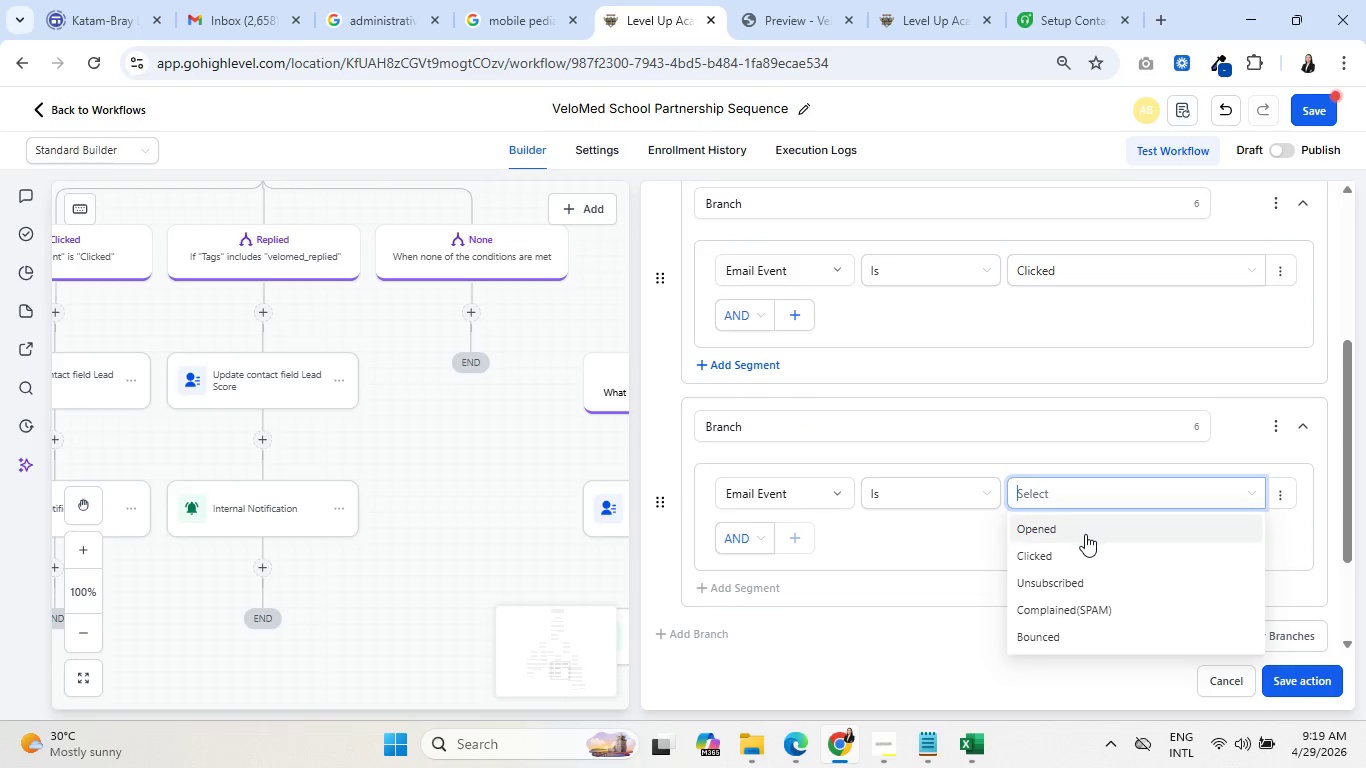 
left_click([1084, 535])
 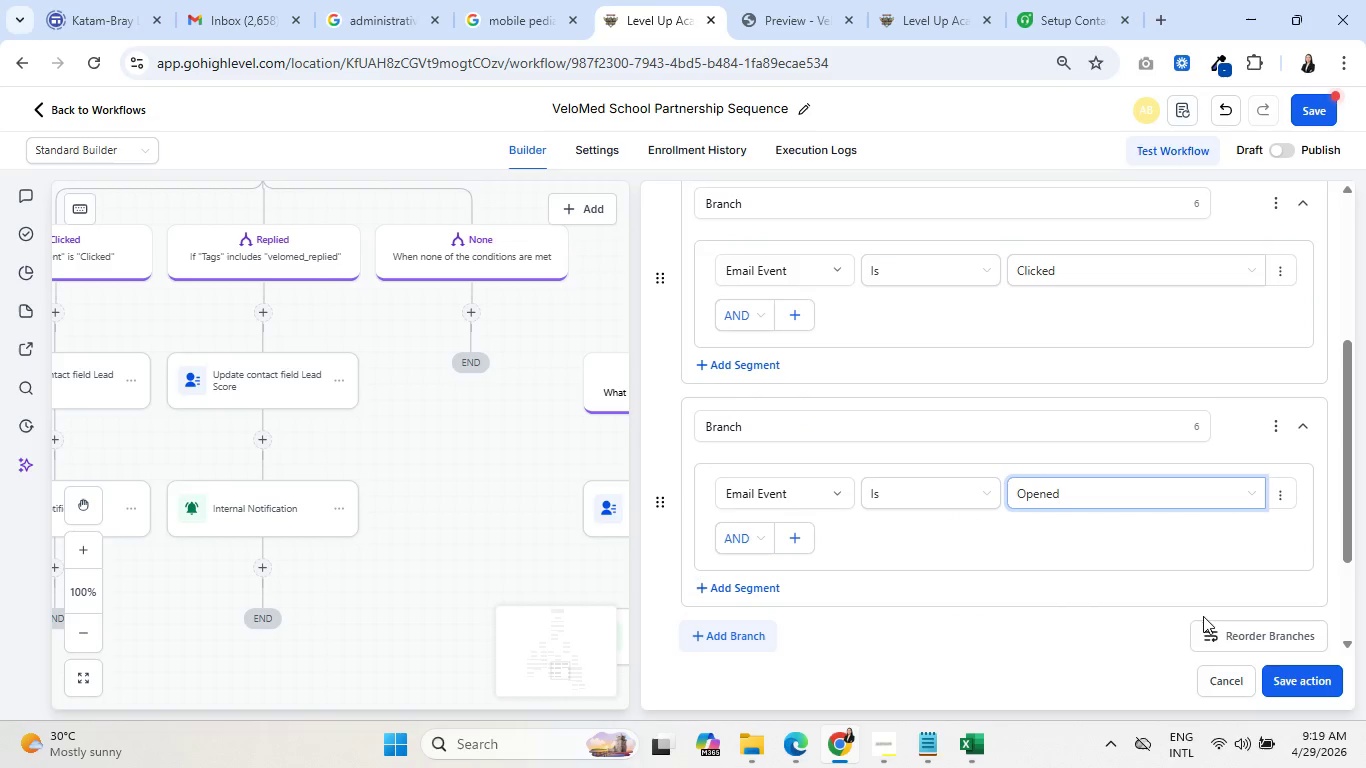 
left_click([1309, 681])
 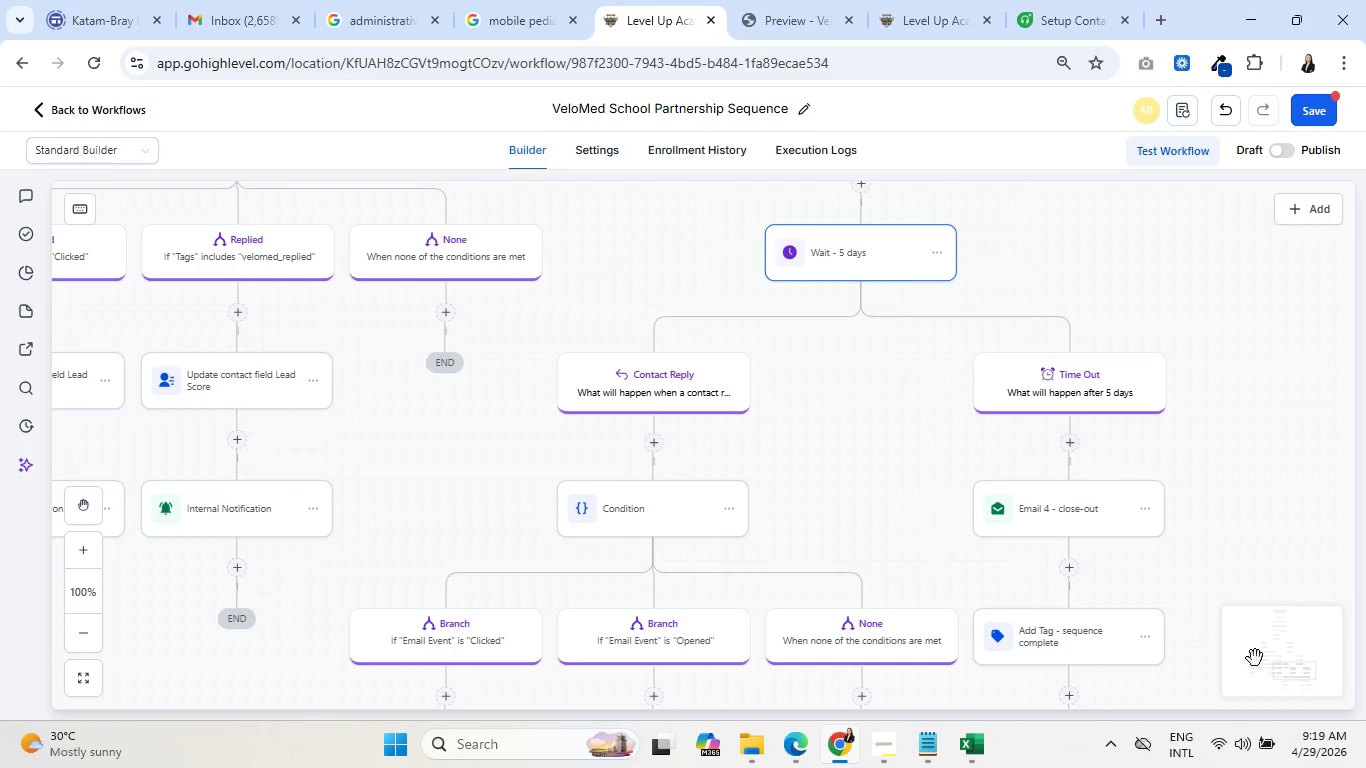 
scroll: coordinate [804, 524], scroll_direction: down, amount: 7.0
 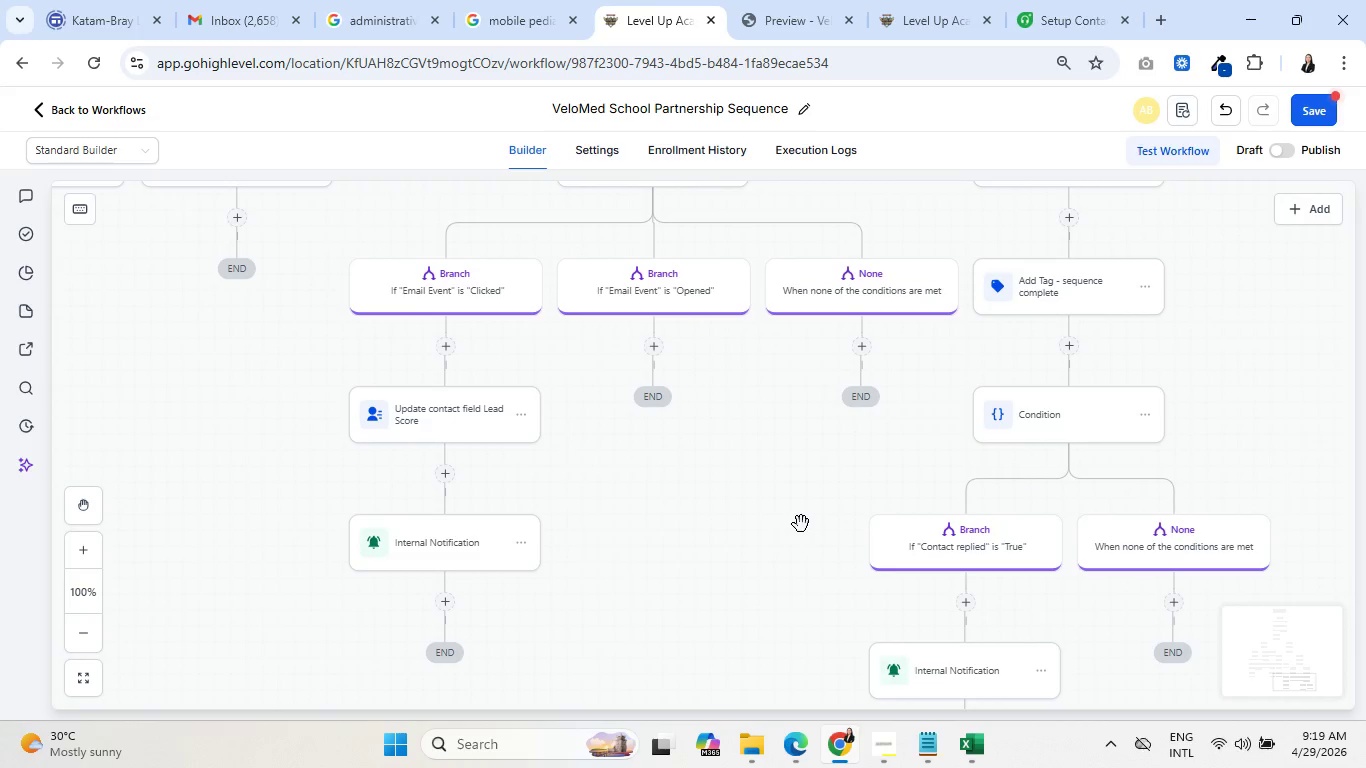 
scroll: coordinate [801, 524], scroll_direction: up, amount: 2.0
 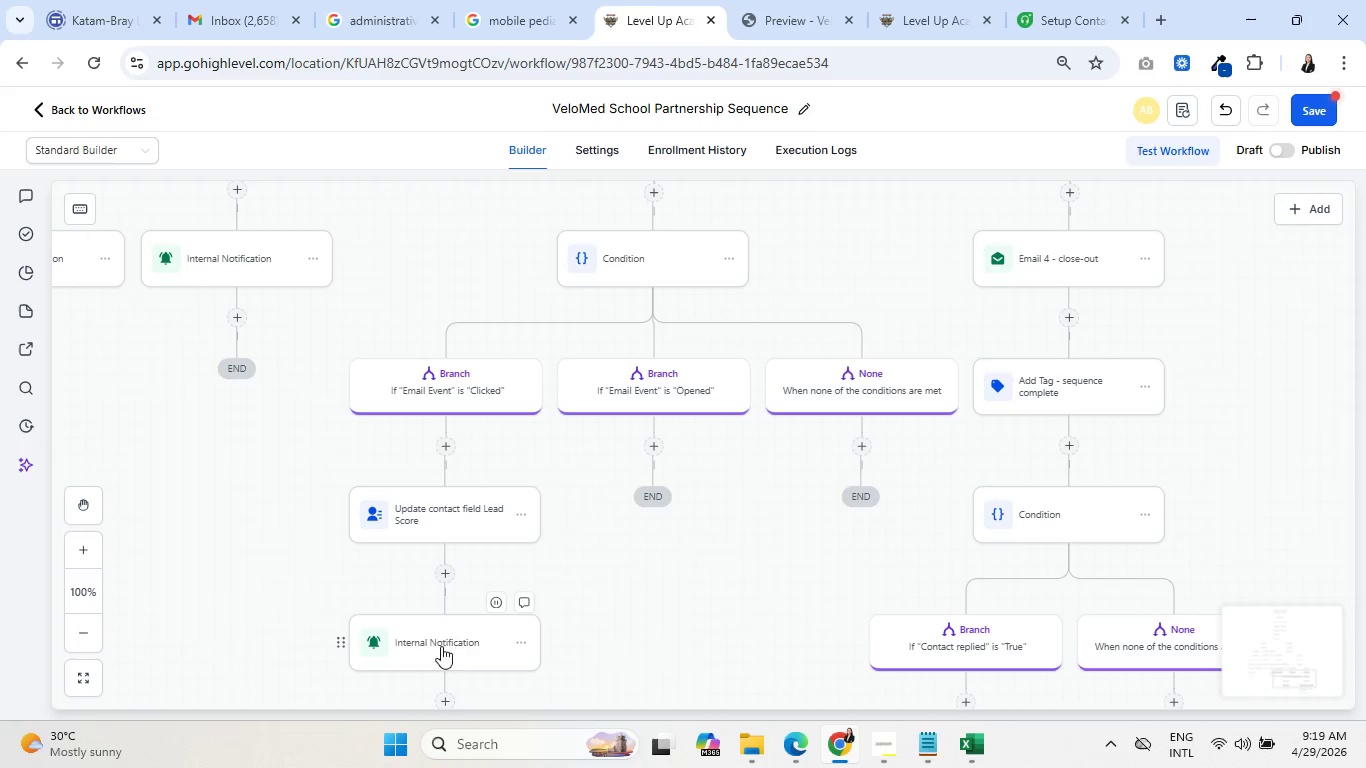 
left_click([436, 645])
 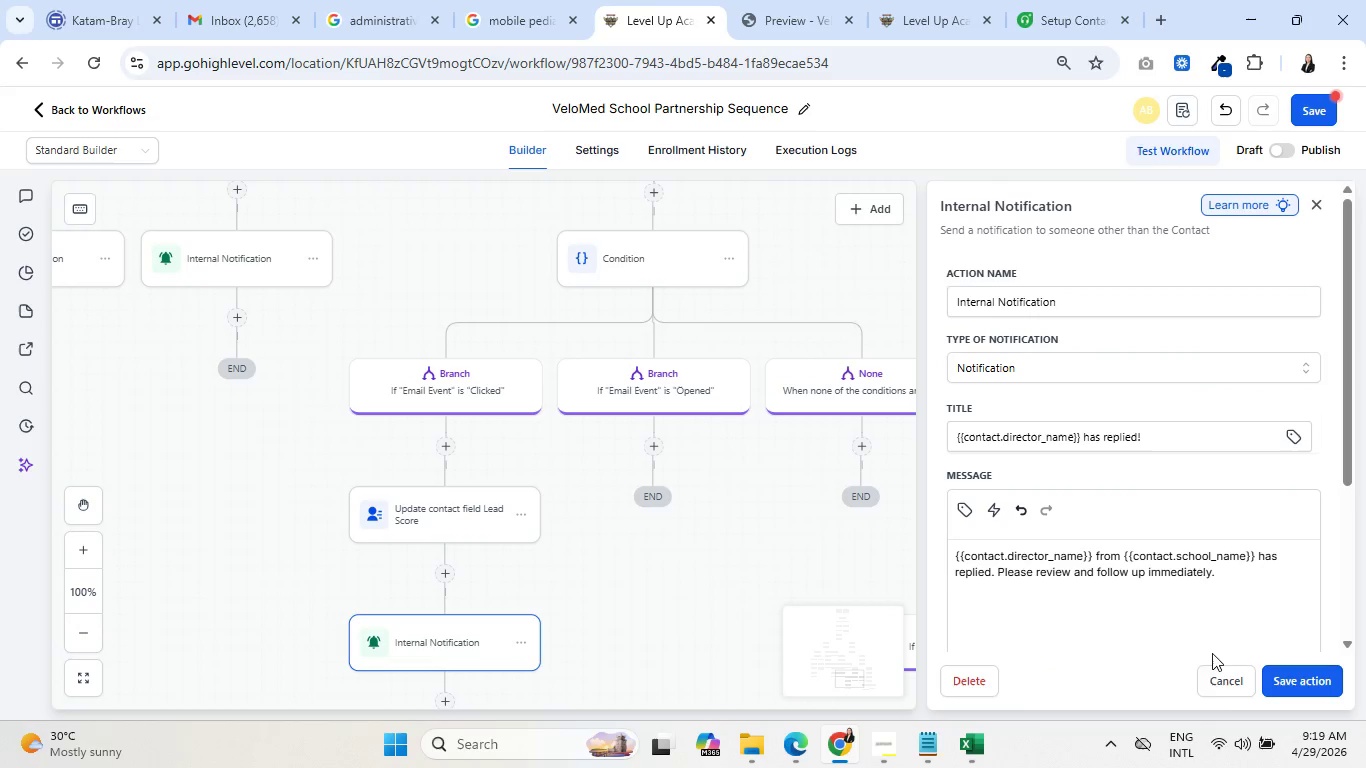 
left_click([1229, 687])
 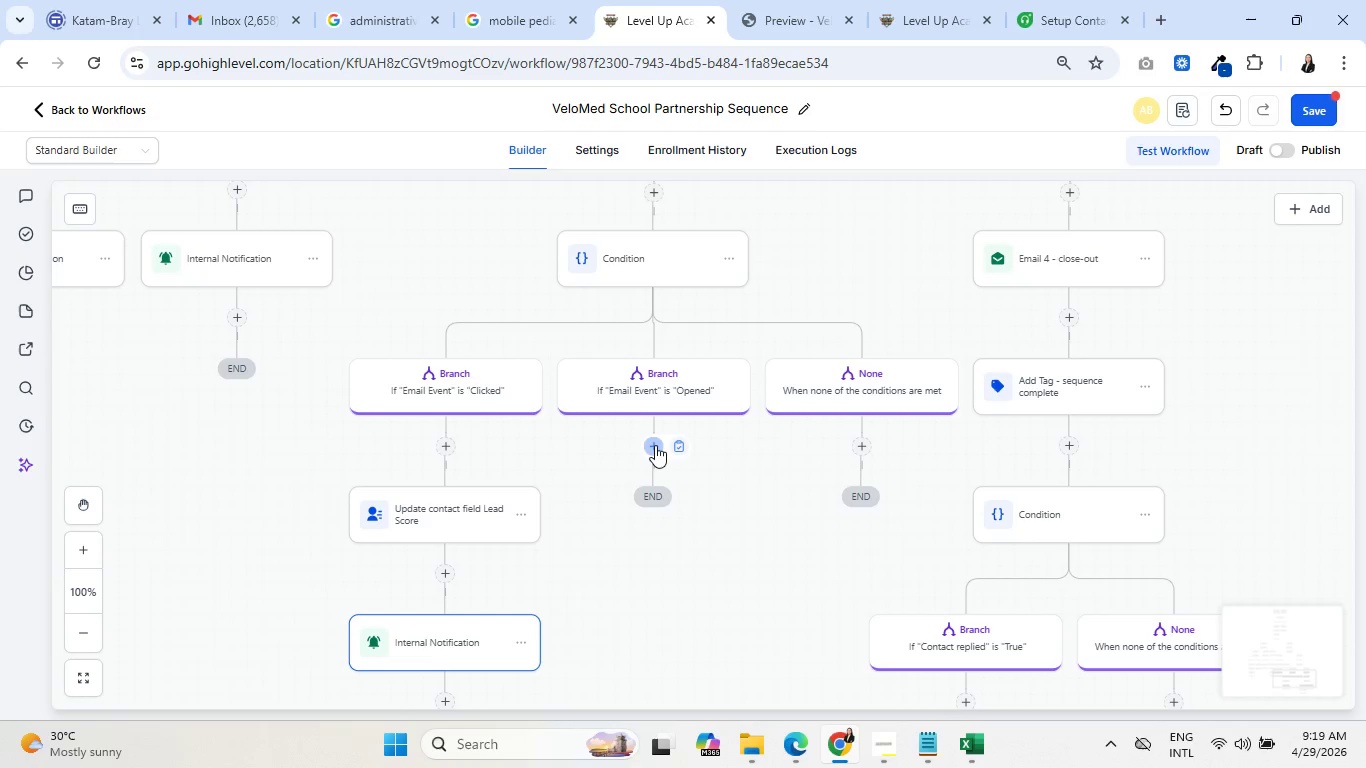 
wait(12.95)
 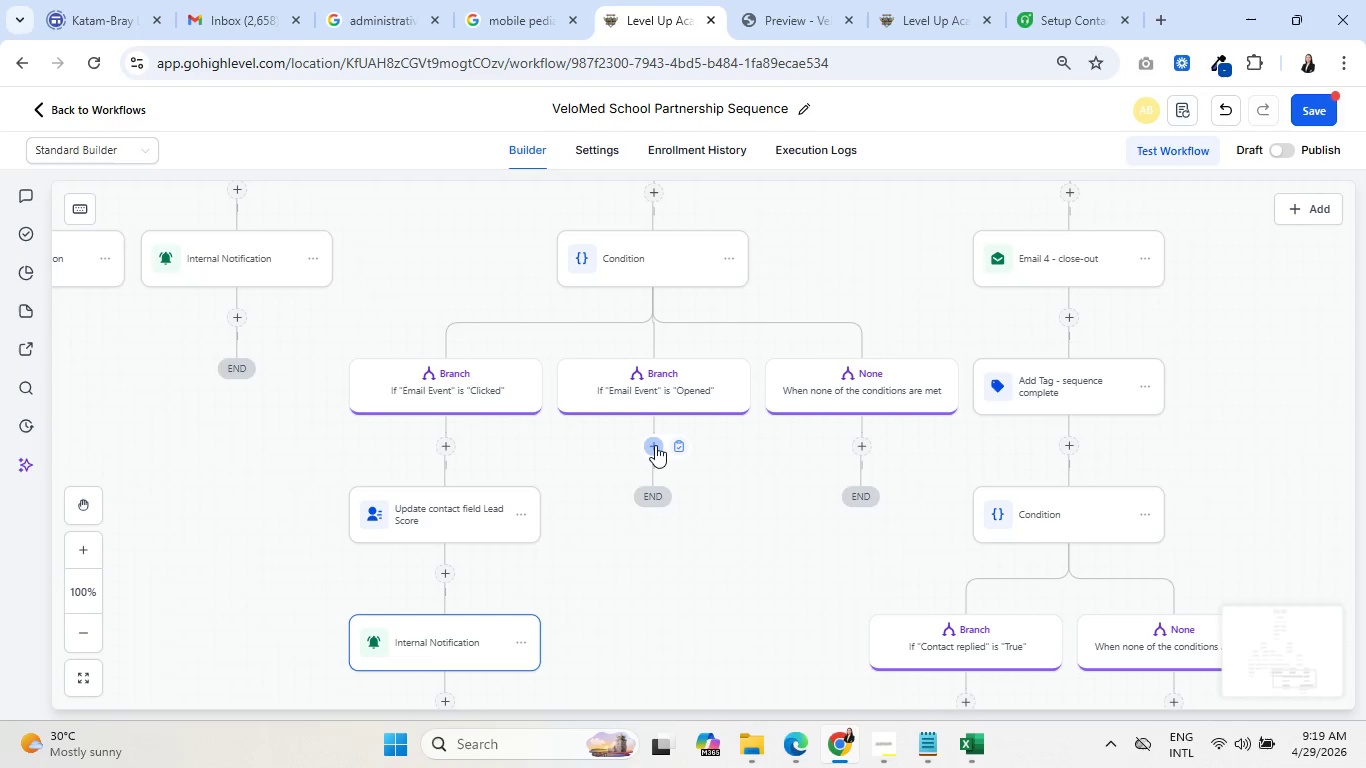 
left_click([614, 274])
 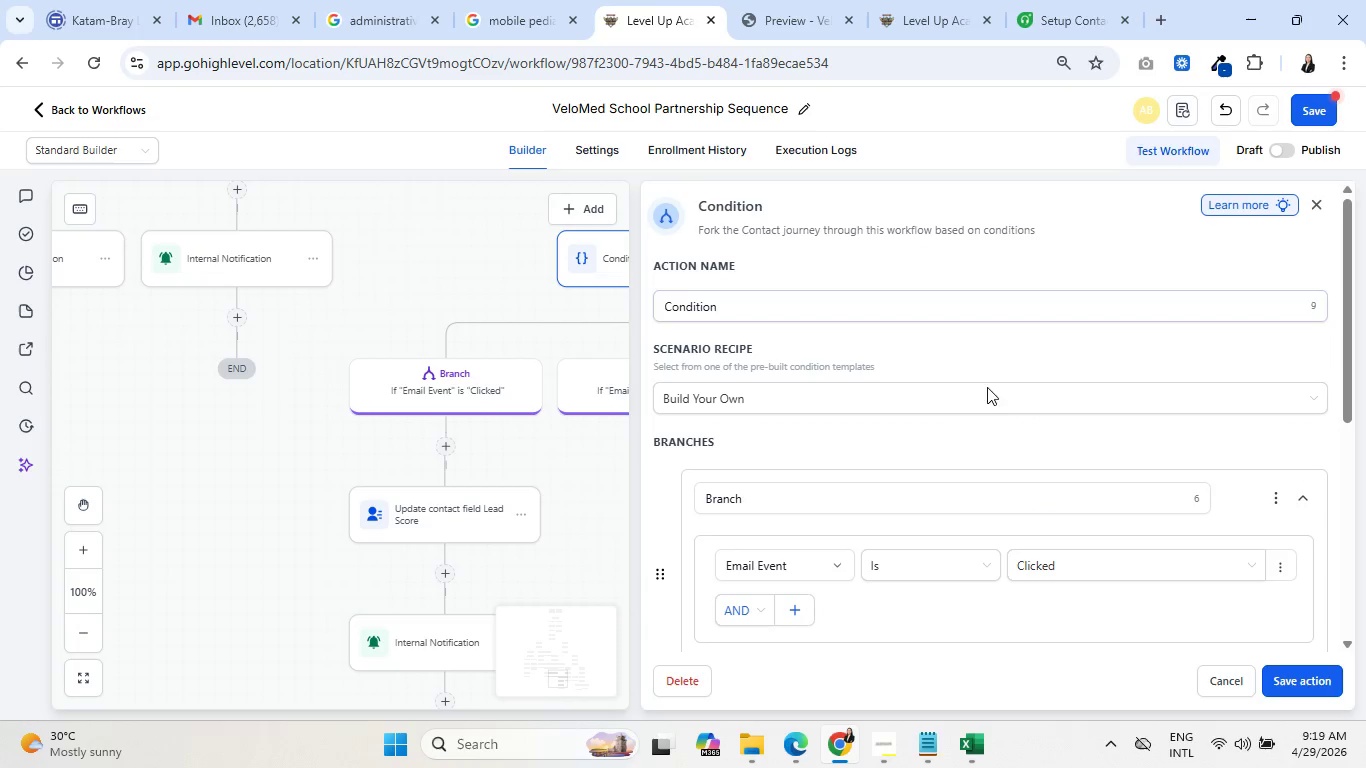 
scroll: coordinate [1276, 482], scroll_direction: down, amount: 3.0
 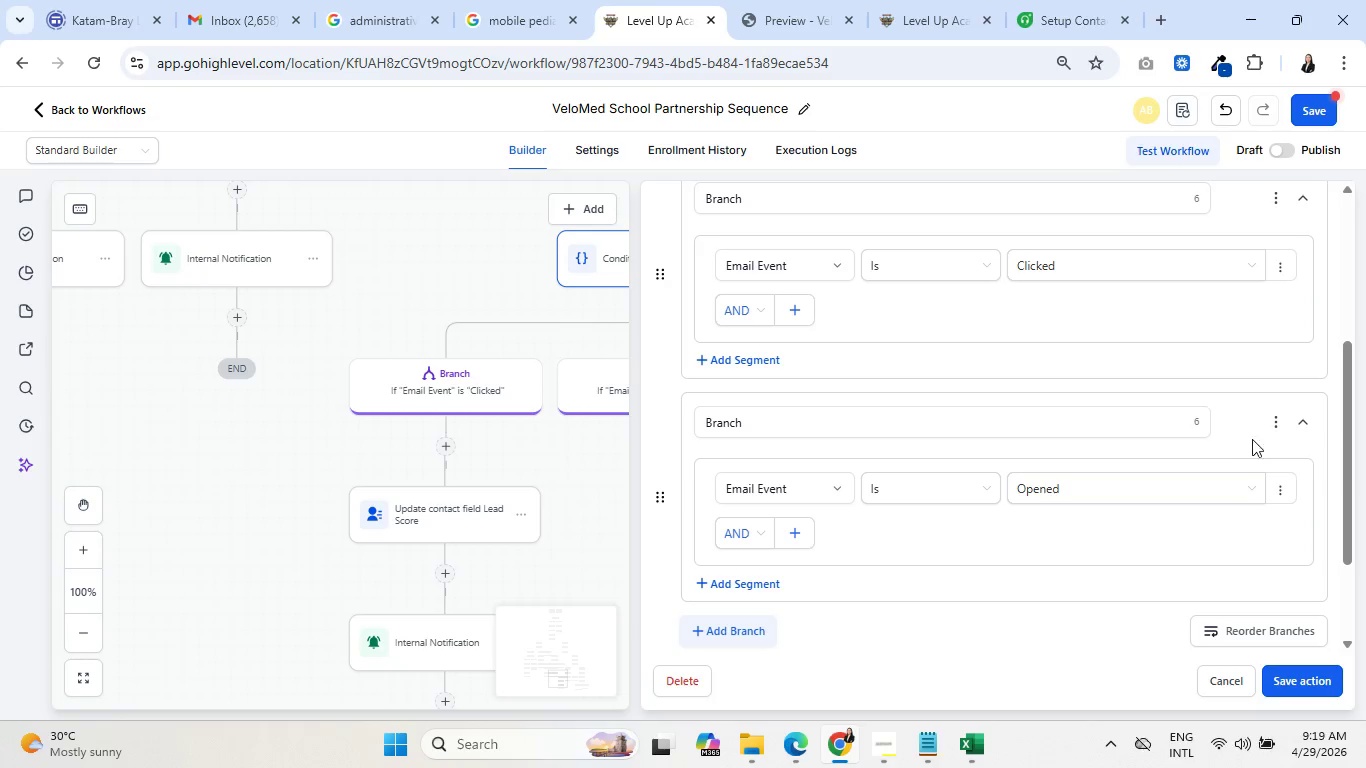 
left_click([1275, 422])
 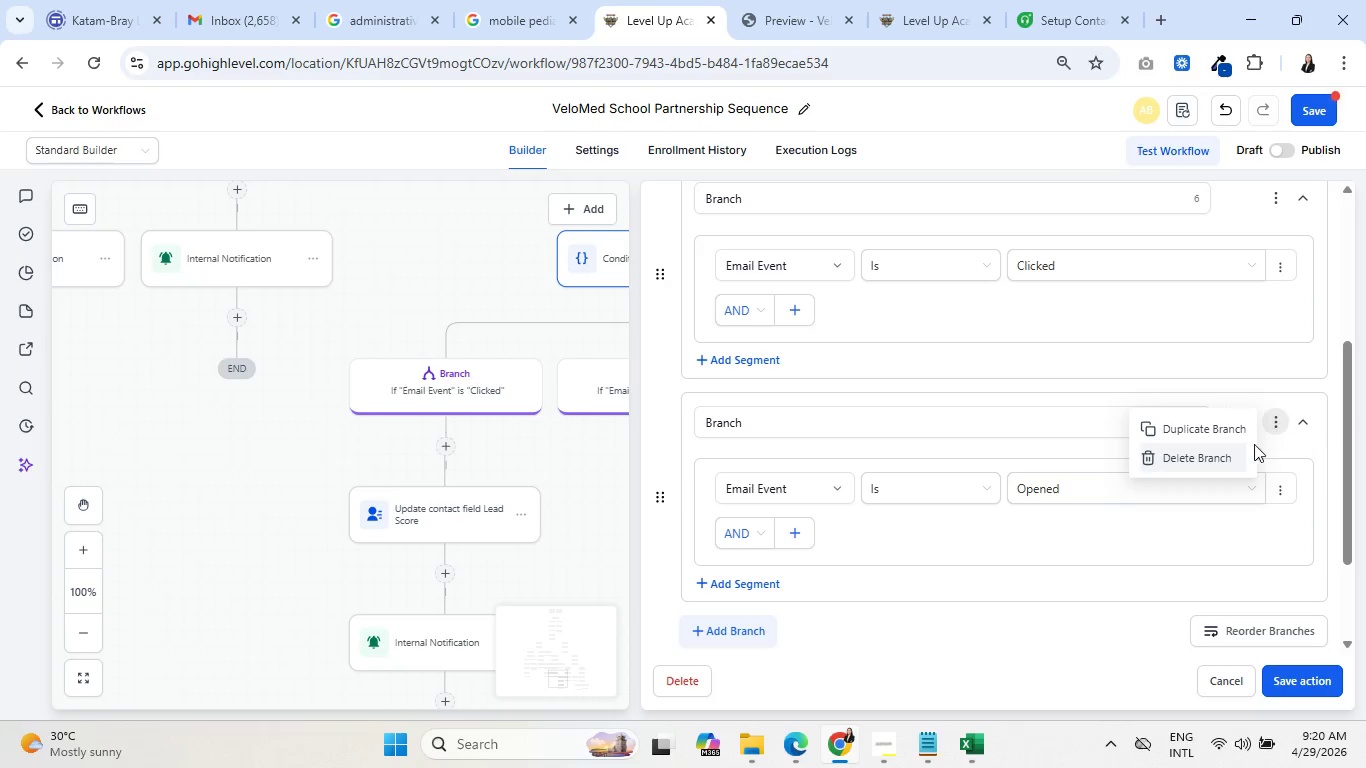 
left_click([1225, 688])
 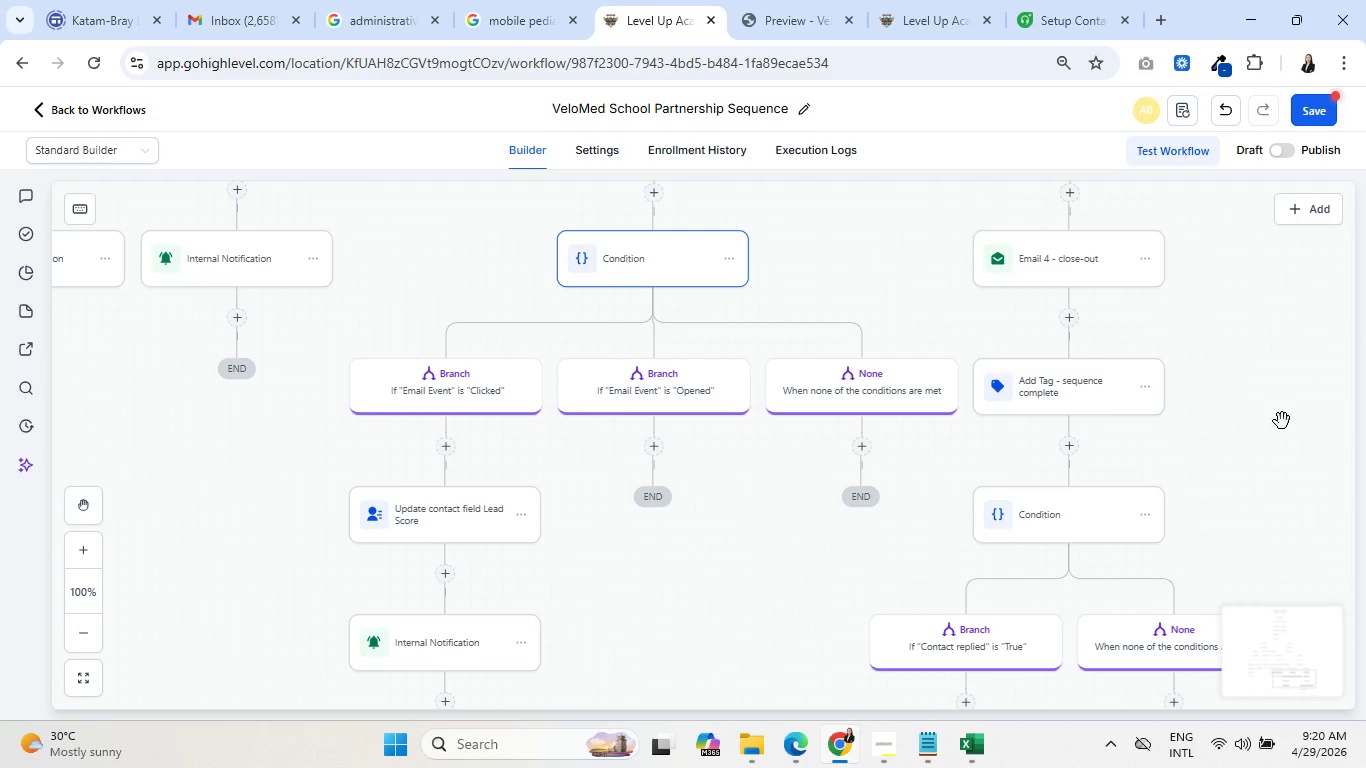 
left_click_drag(start_coordinate=[1292, 421], to_coordinate=[1161, 480])
 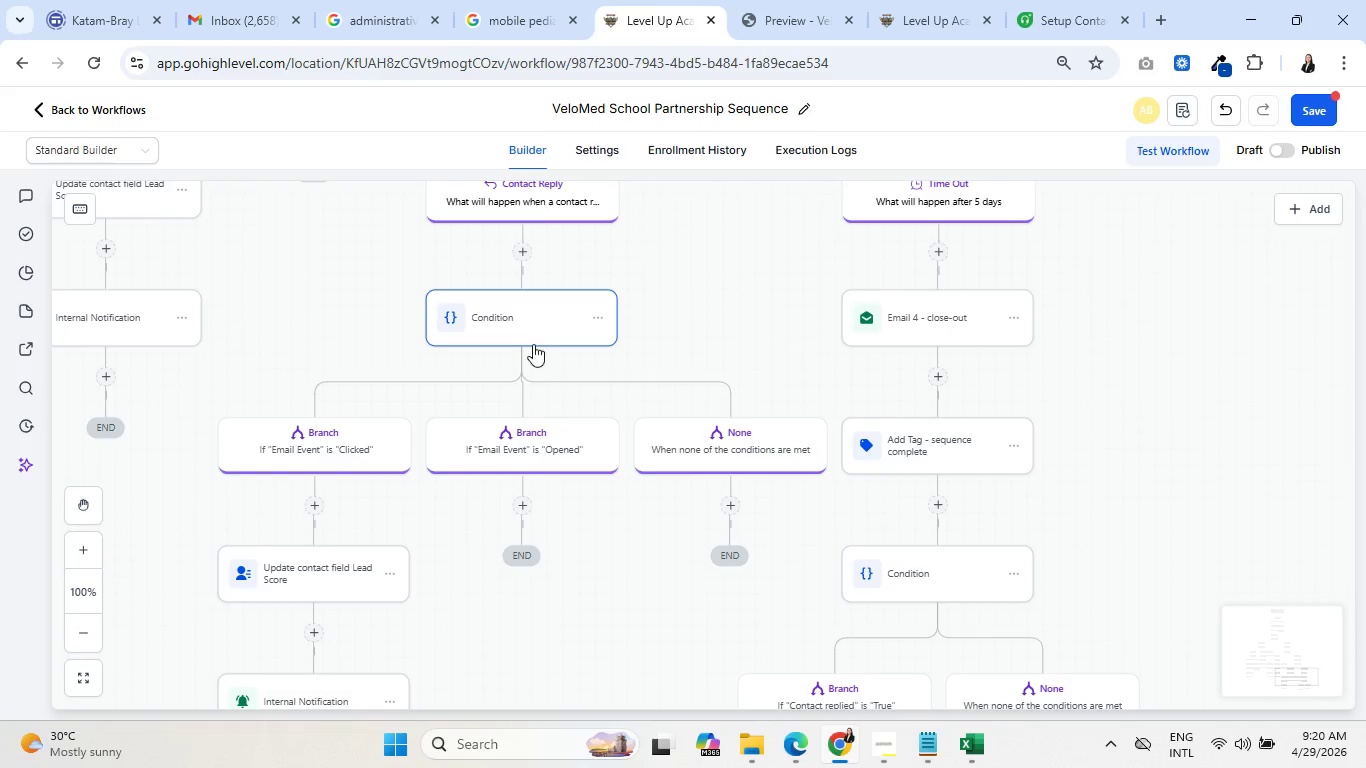 
left_click([530, 335])
 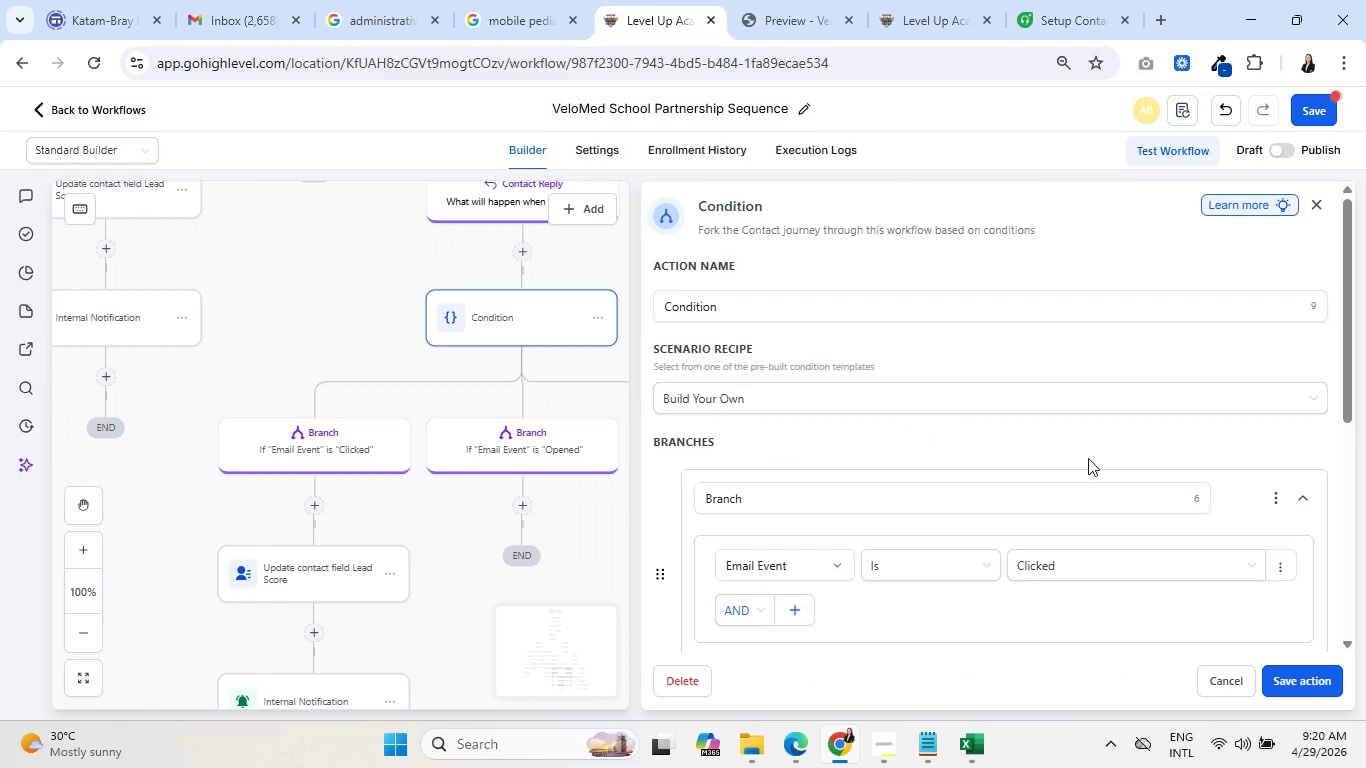 
scroll: coordinate [1222, 497], scroll_direction: down, amount: 4.0
 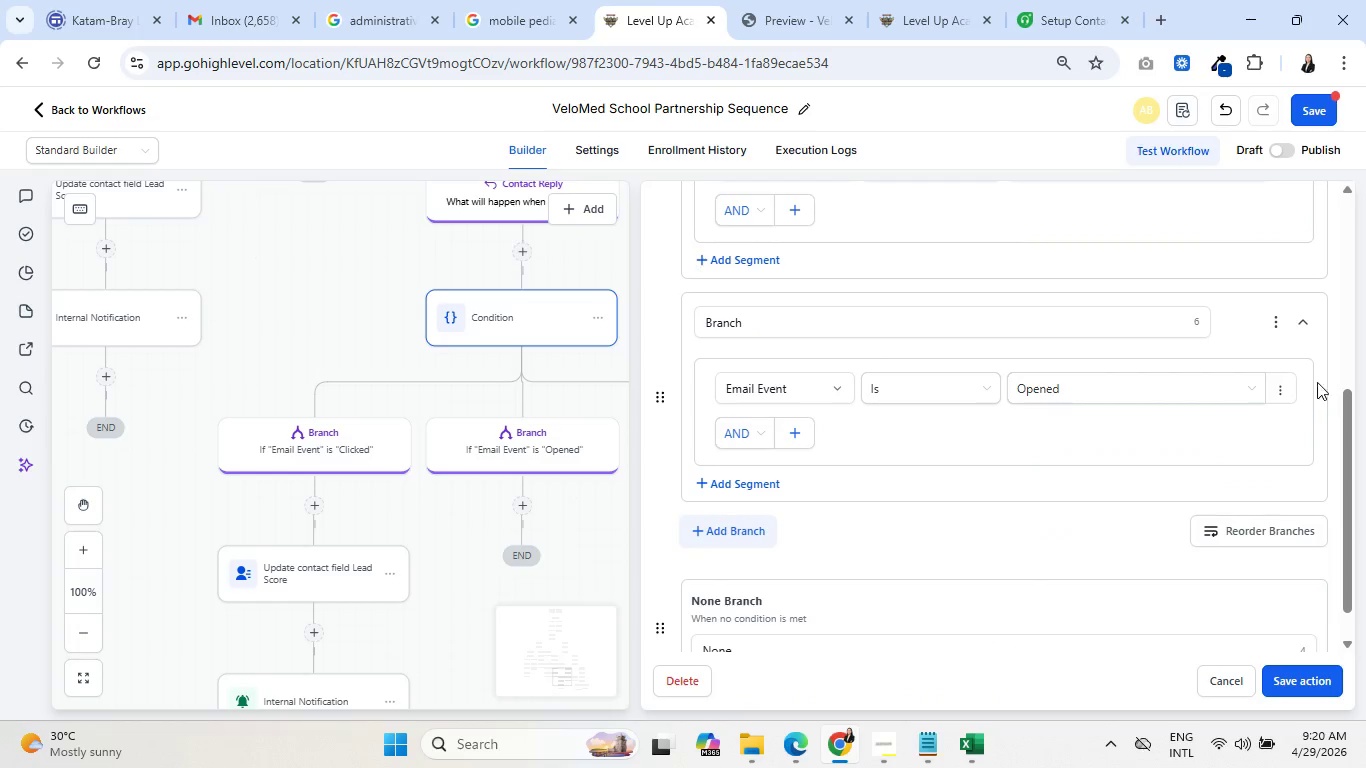 
left_click([1272, 383])
 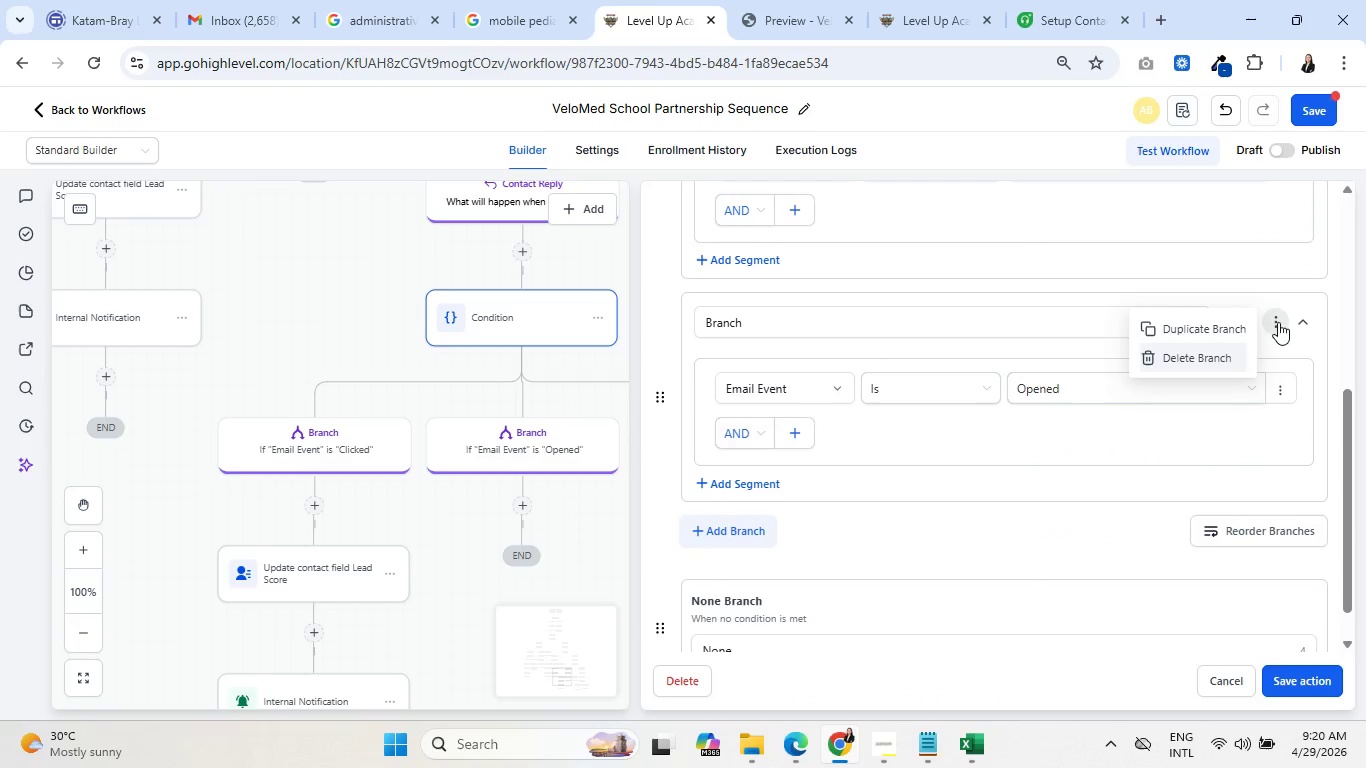 
left_click([1228, 355])
 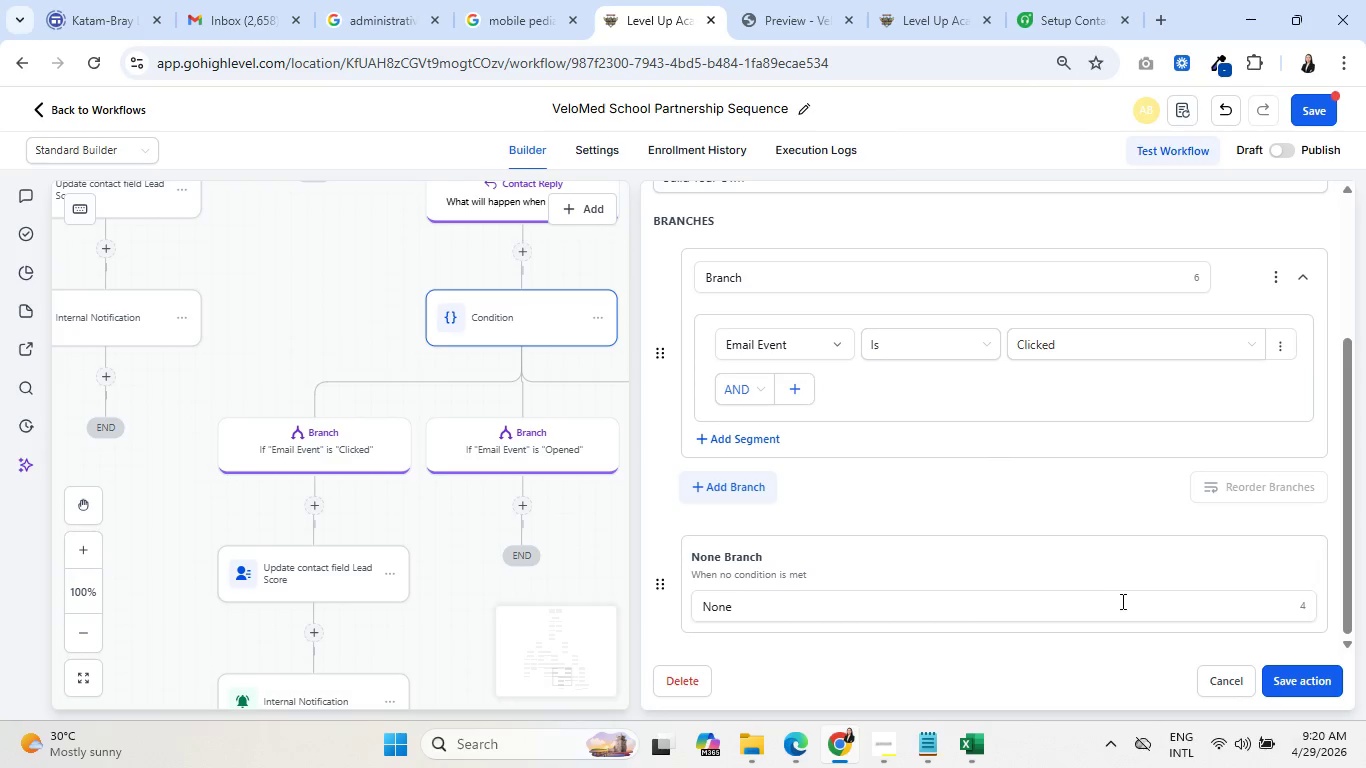 
left_click([1321, 678])
 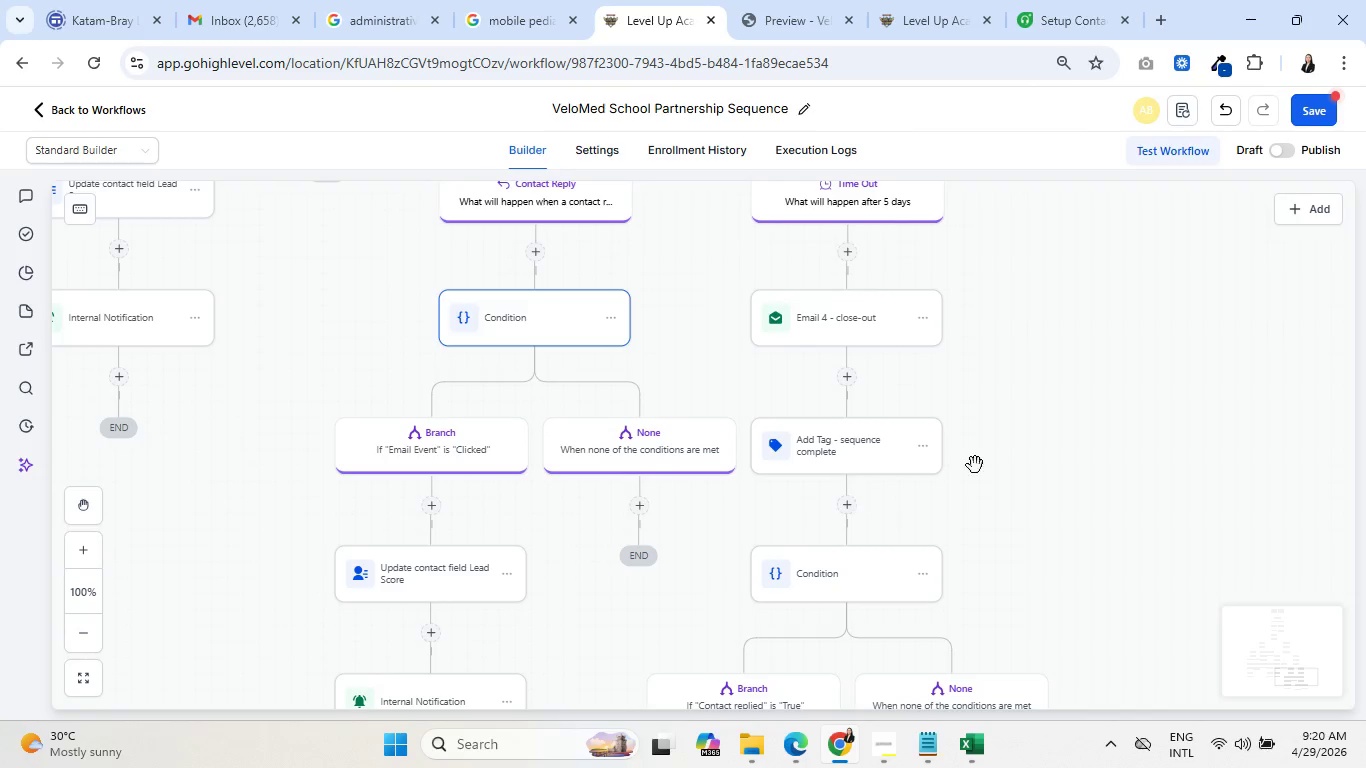 
left_click_drag(start_coordinate=[1158, 404], to_coordinate=[1138, 424])
 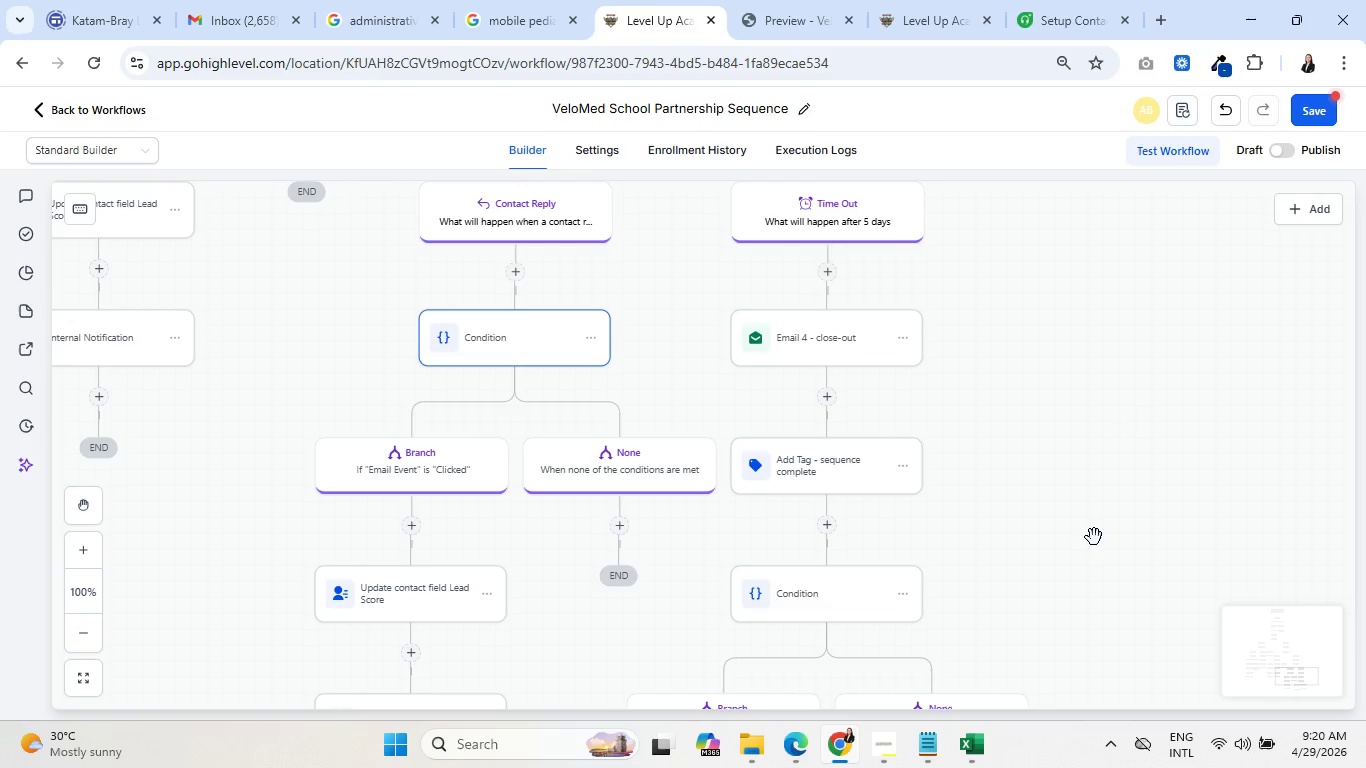 
left_click_drag(start_coordinate=[1094, 533], to_coordinate=[1120, 440])
 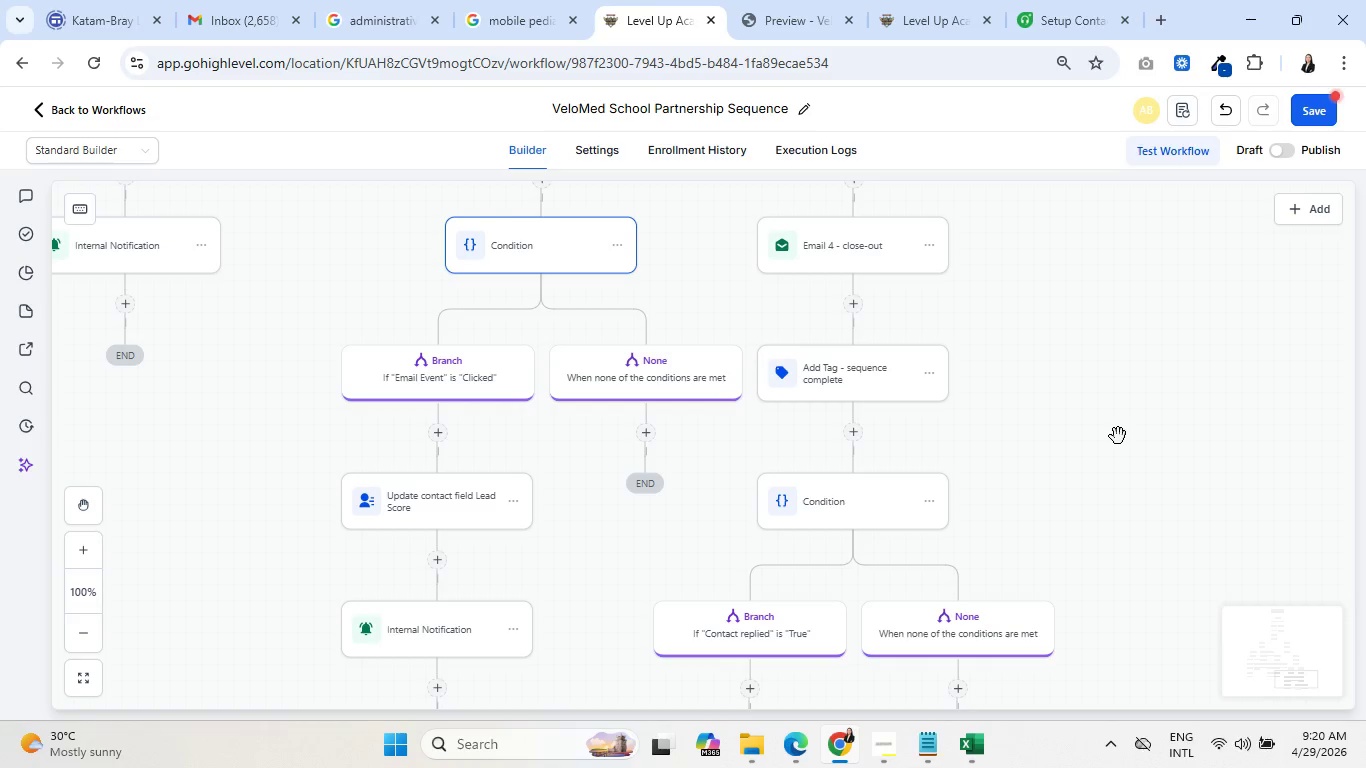 
wait(19.69)
 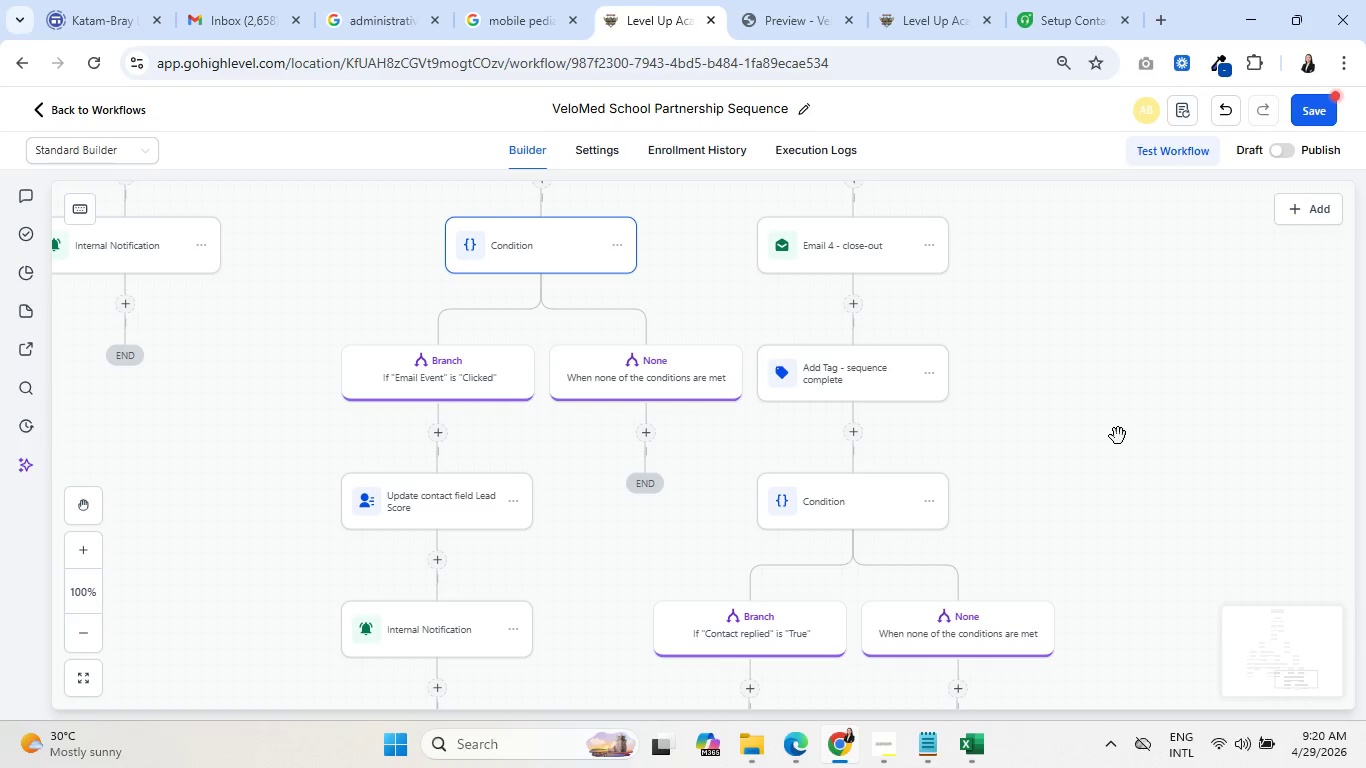 
scroll: coordinate [1072, 526], scroll_direction: down, amount: 3.0
 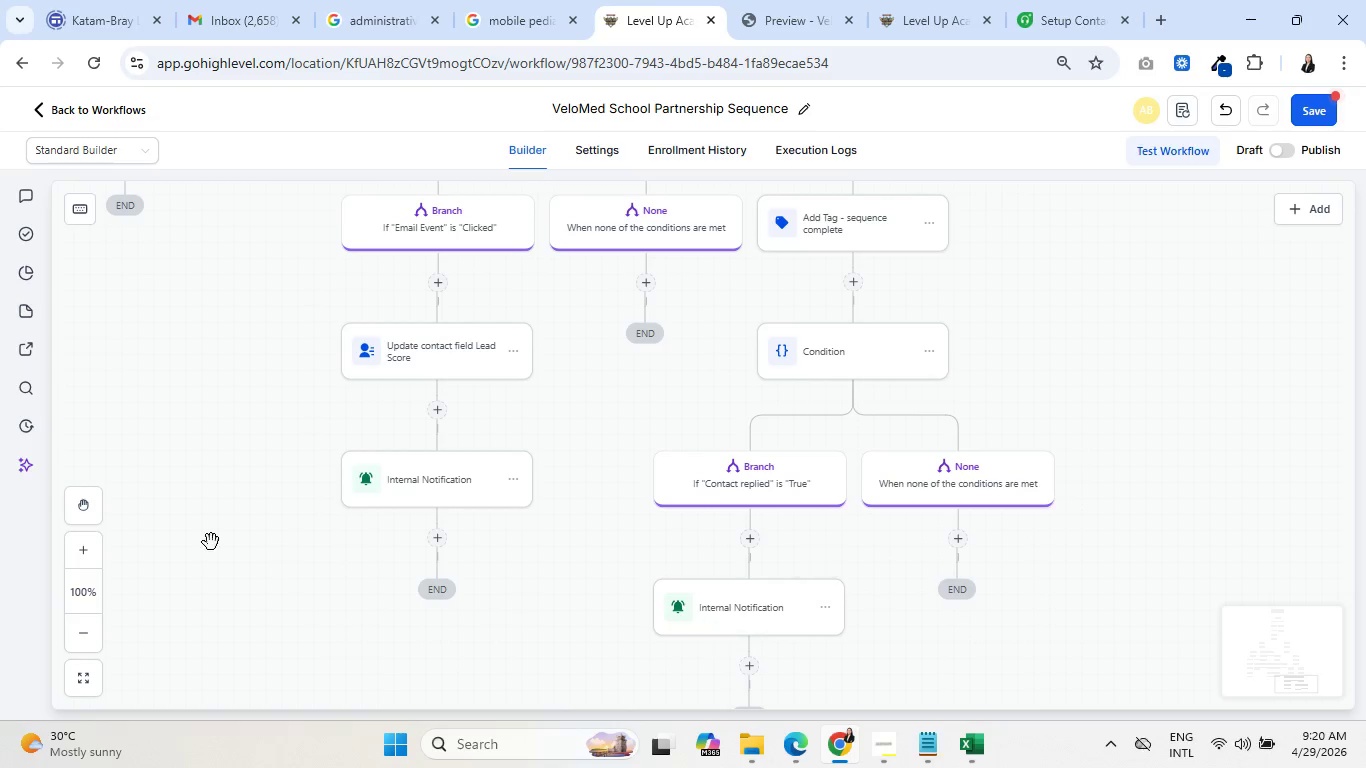 
left_click_drag(start_coordinate=[223, 395], to_coordinate=[335, 636])
 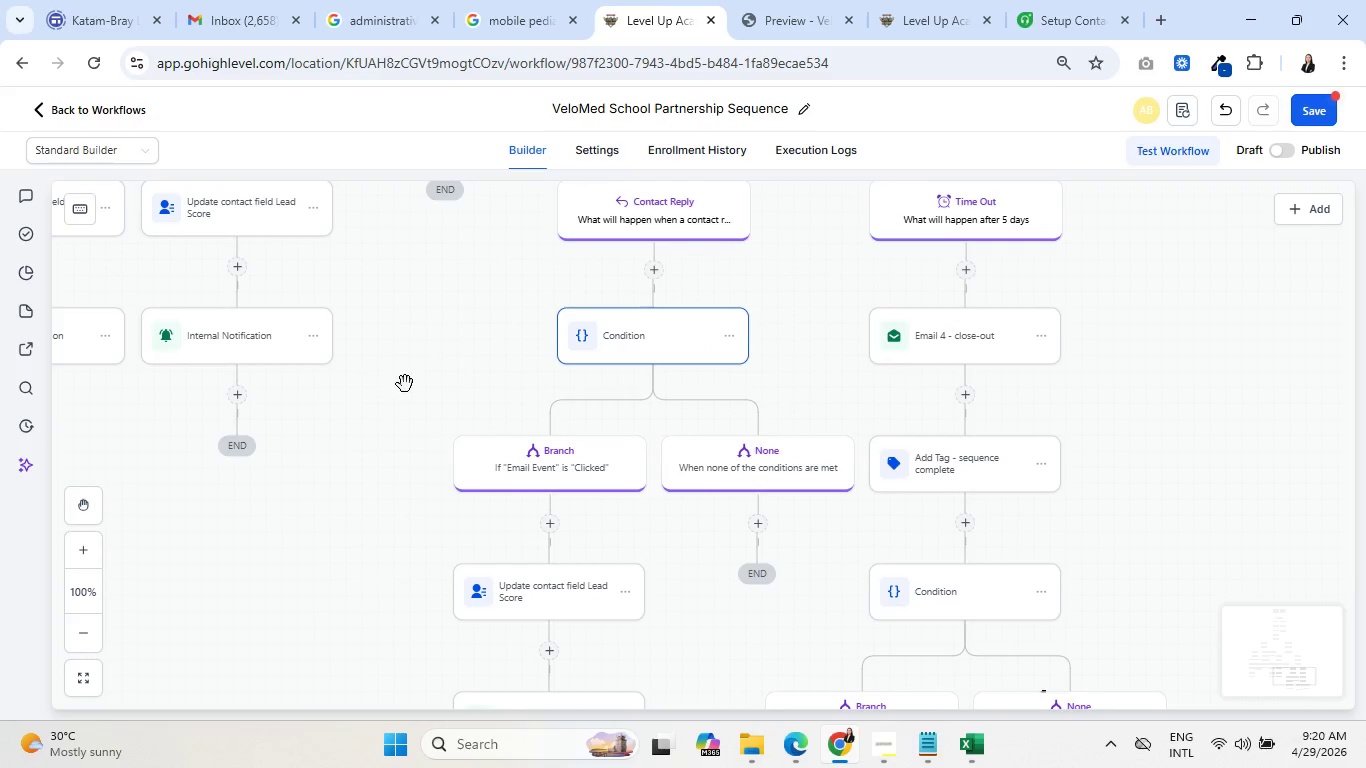 
left_click_drag(start_coordinate=[405, 384], to_coordinate=[298, 530])
 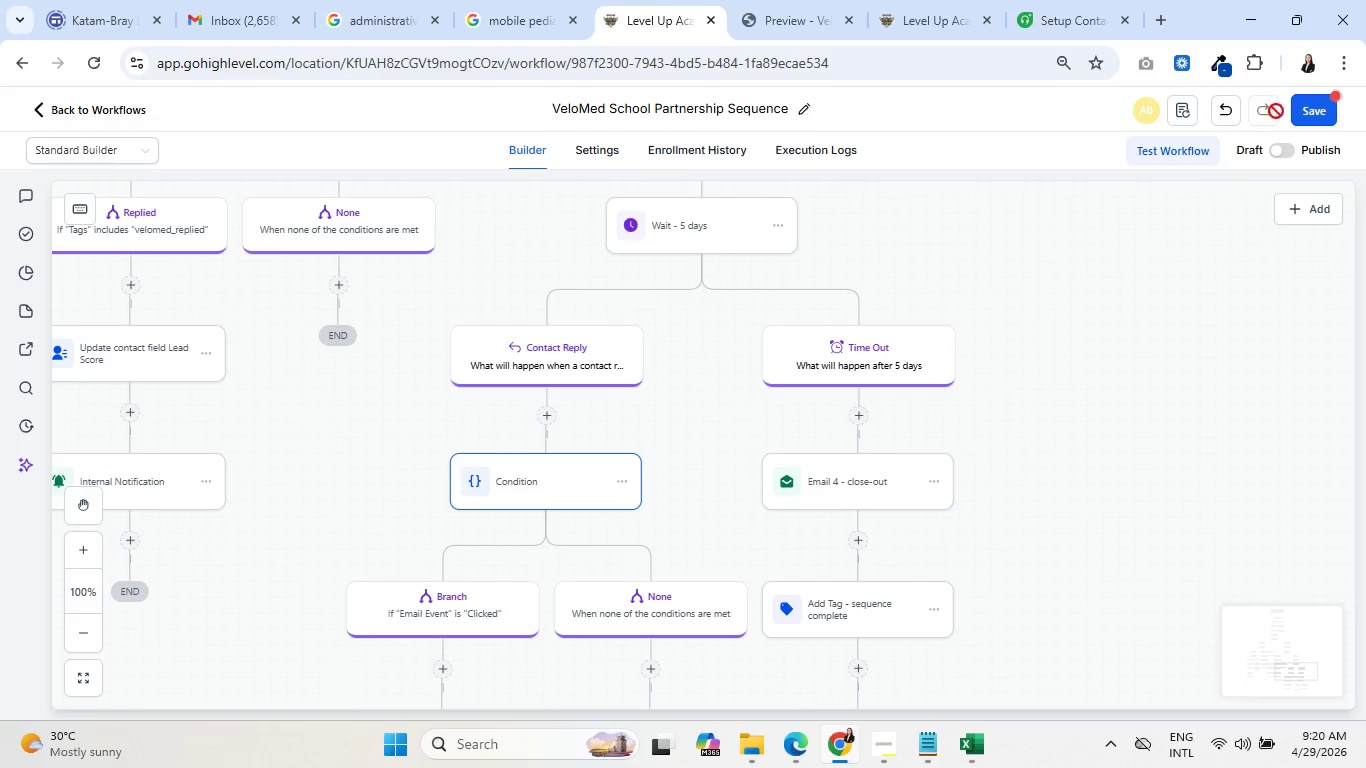 
left_click([1319, 111])
 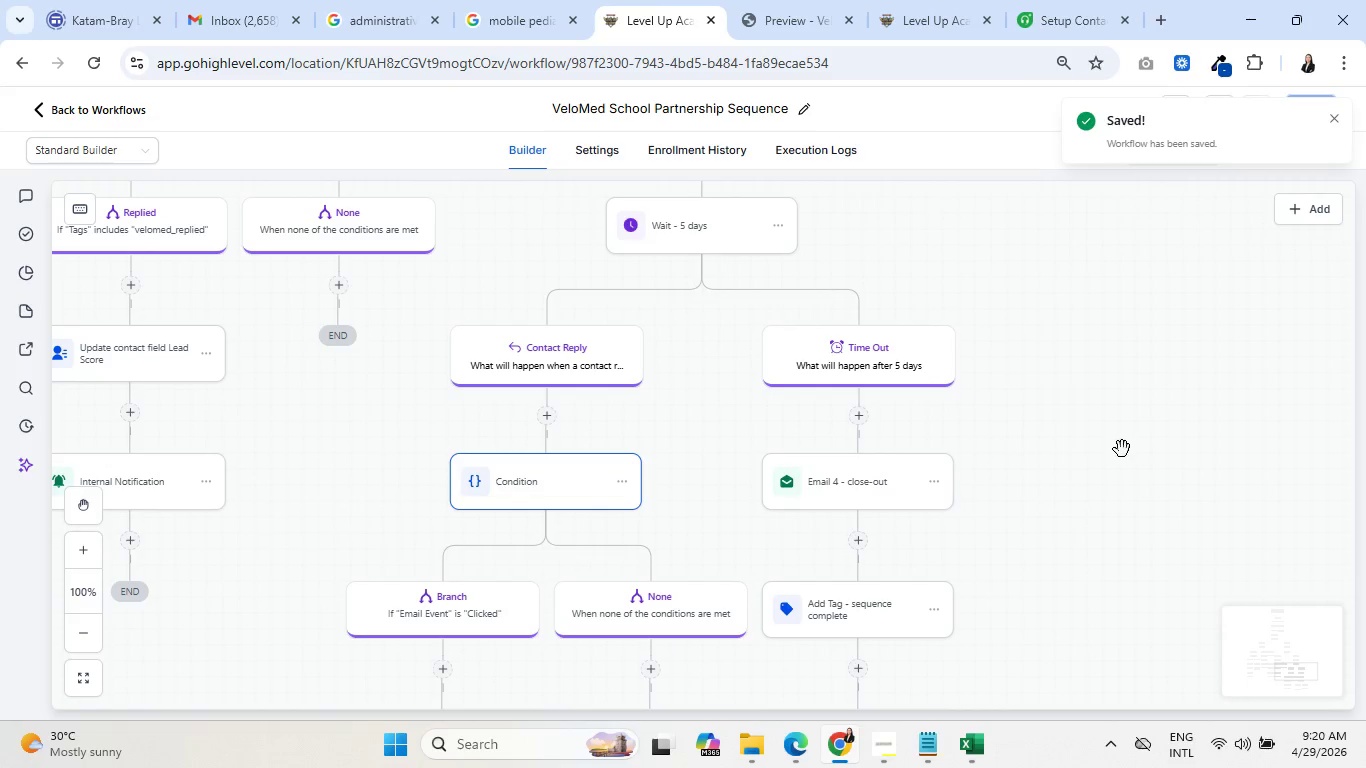 
left_click_drag(start_coordinate=[1127, 555], to_coordinate=[1127, 381])
 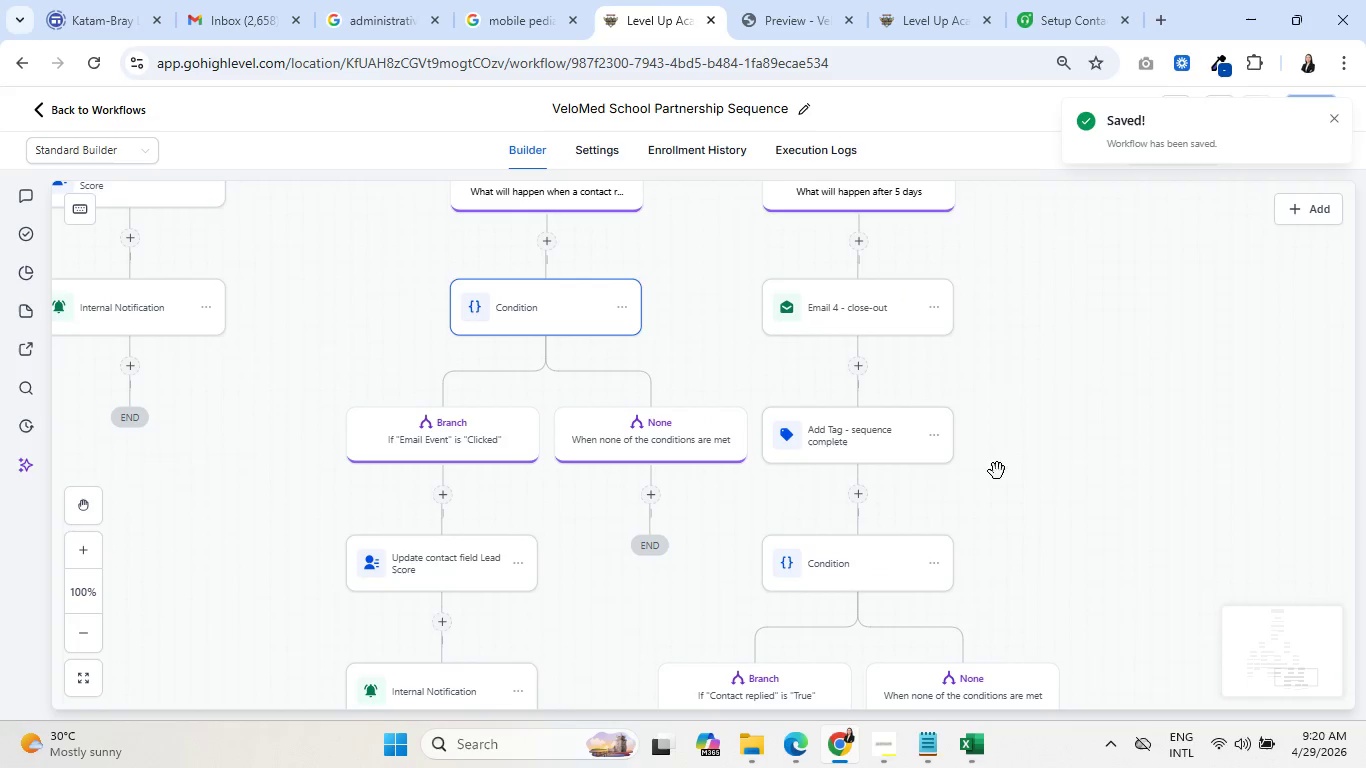 
left_click_drag(start_coordinate=[1064, 538], to_coordinate=[1069, 447])
 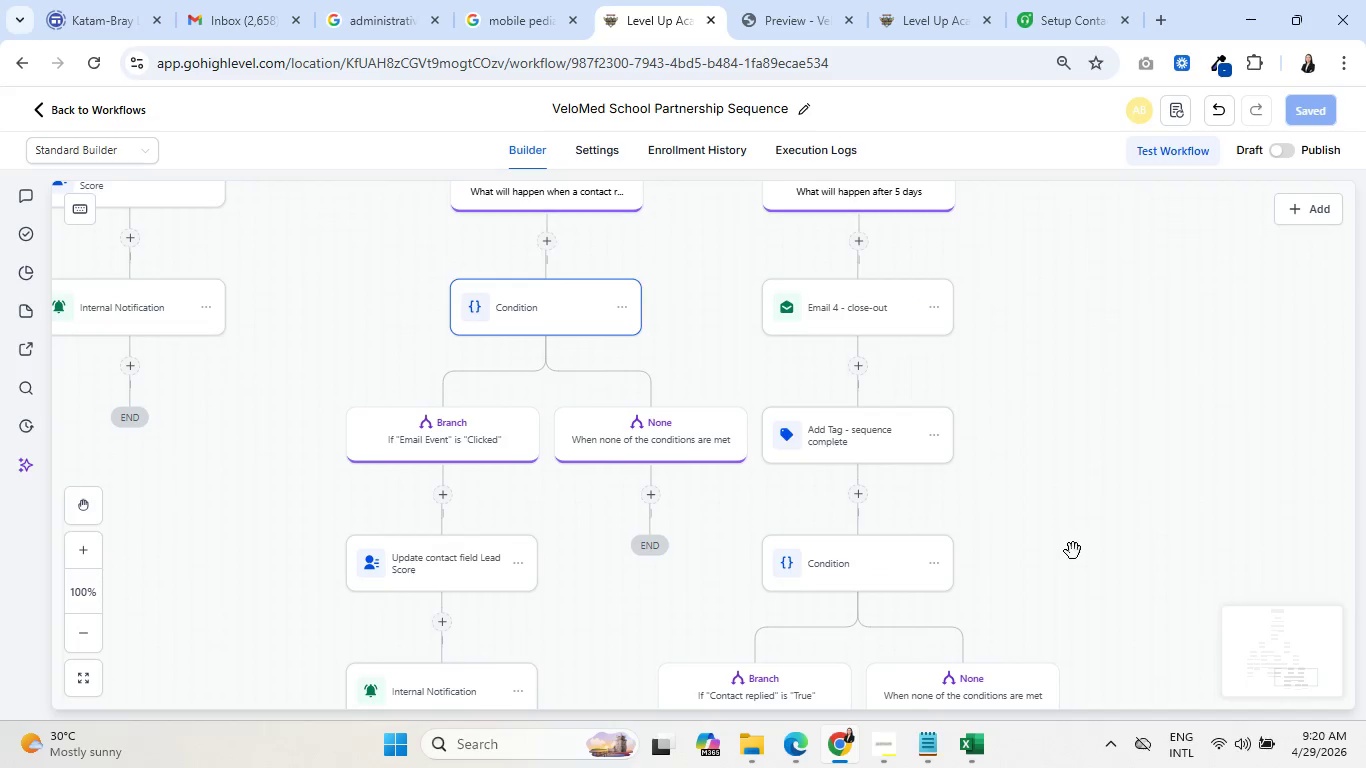 
left_click_drag(start_coordinate=[1073, 548], to_coordinate=[1062, 435])
 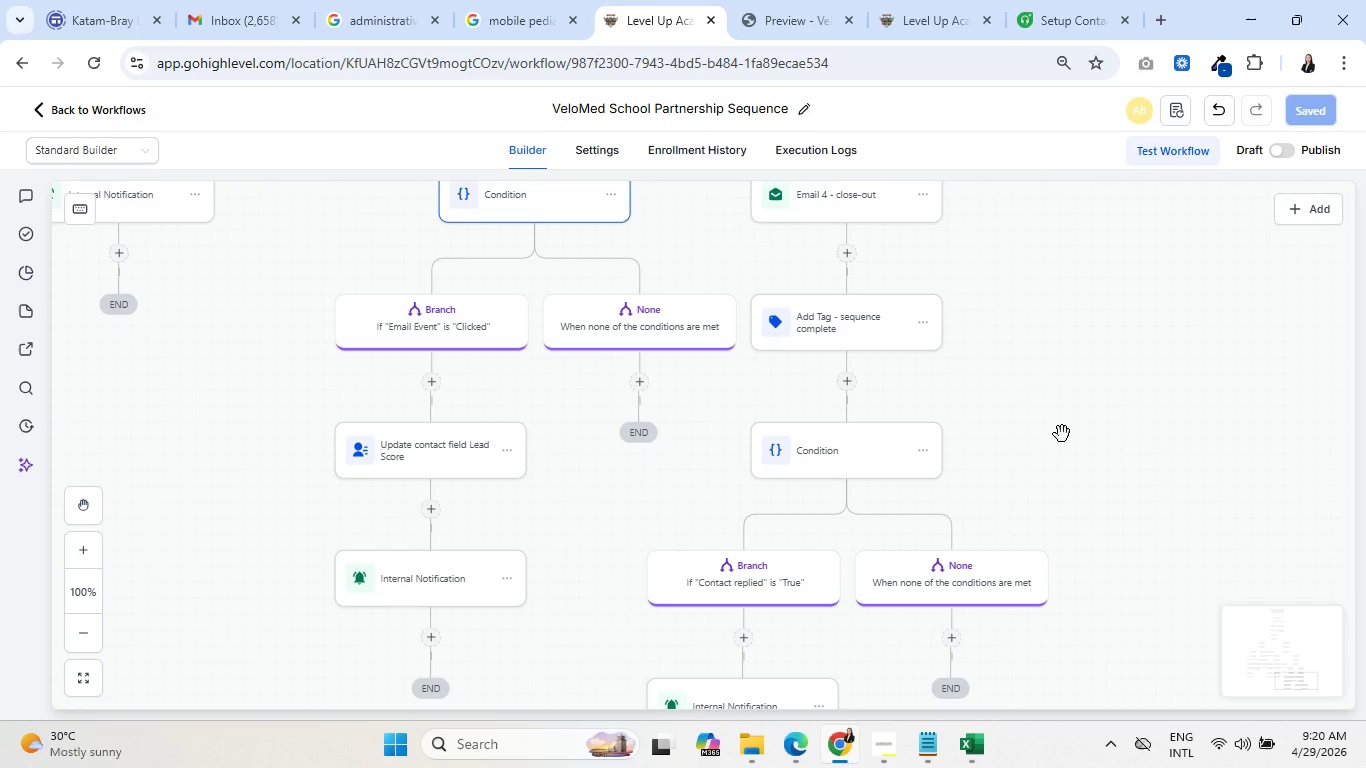 
left_click_drag(start_coordinate=[1093, 605], to_coordinate=[1084, 645])
 